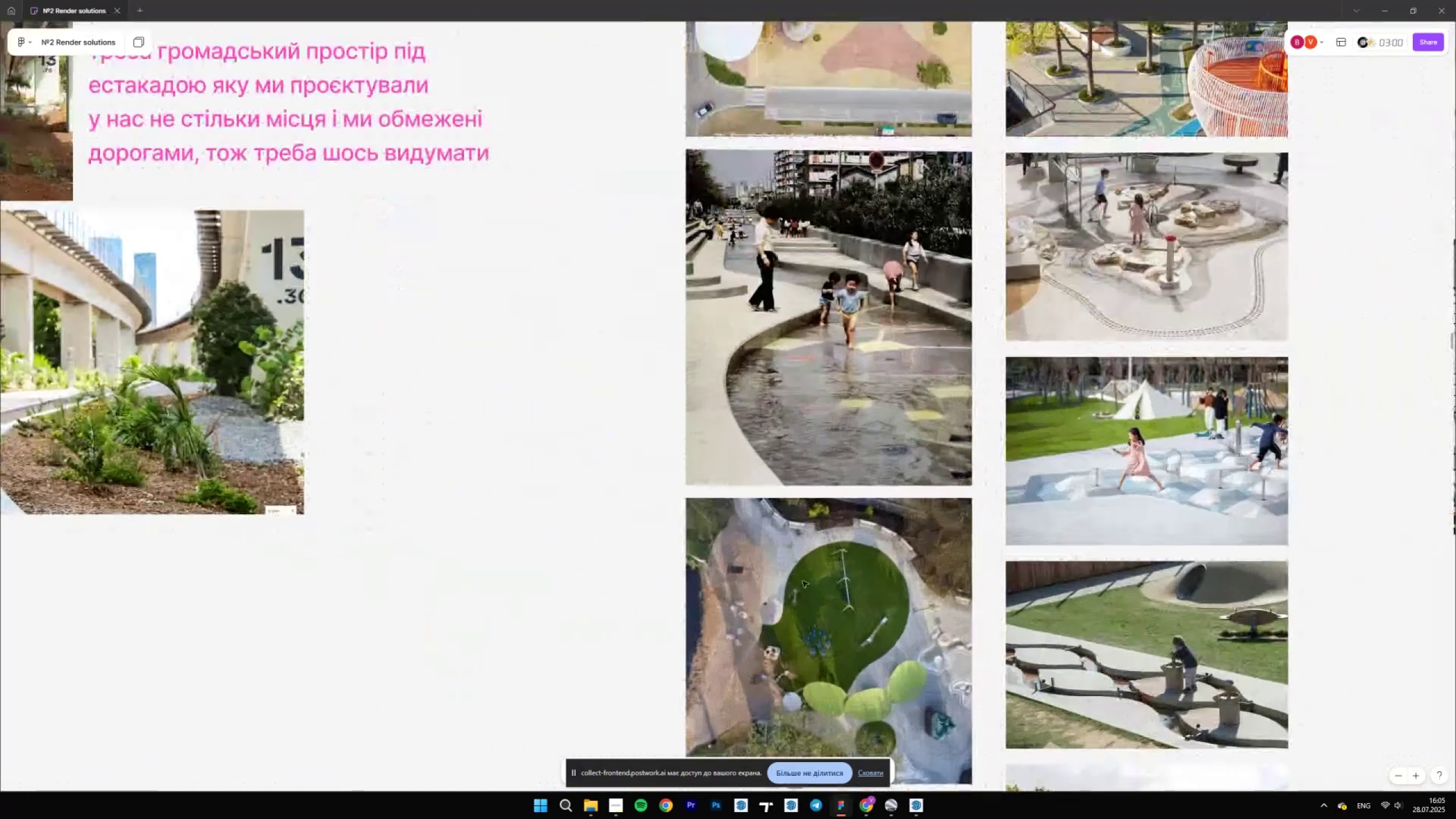 
hold_key(key=ControlLeft, duration=1.52)
 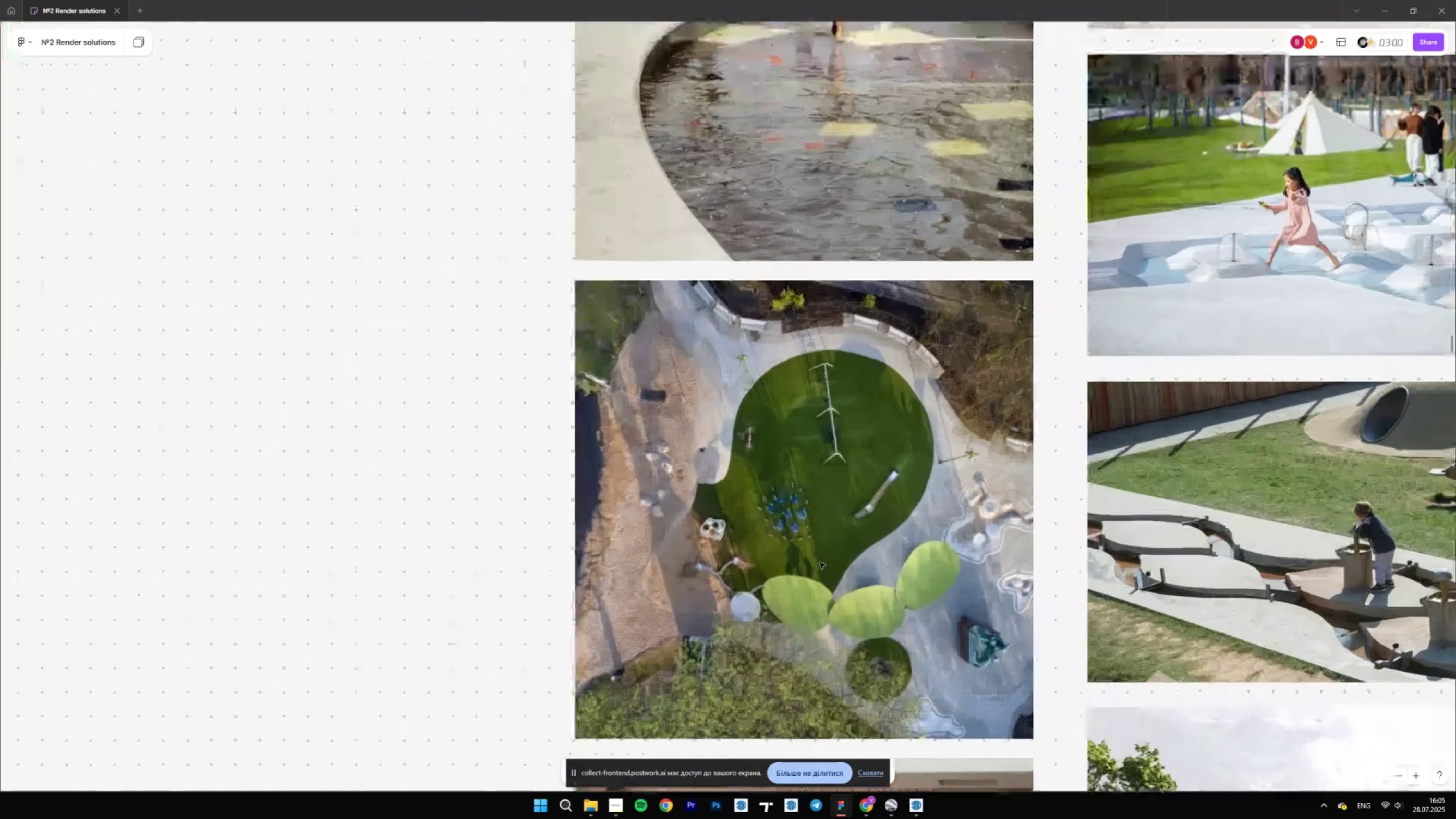 
key(Control+ControlLeft)
 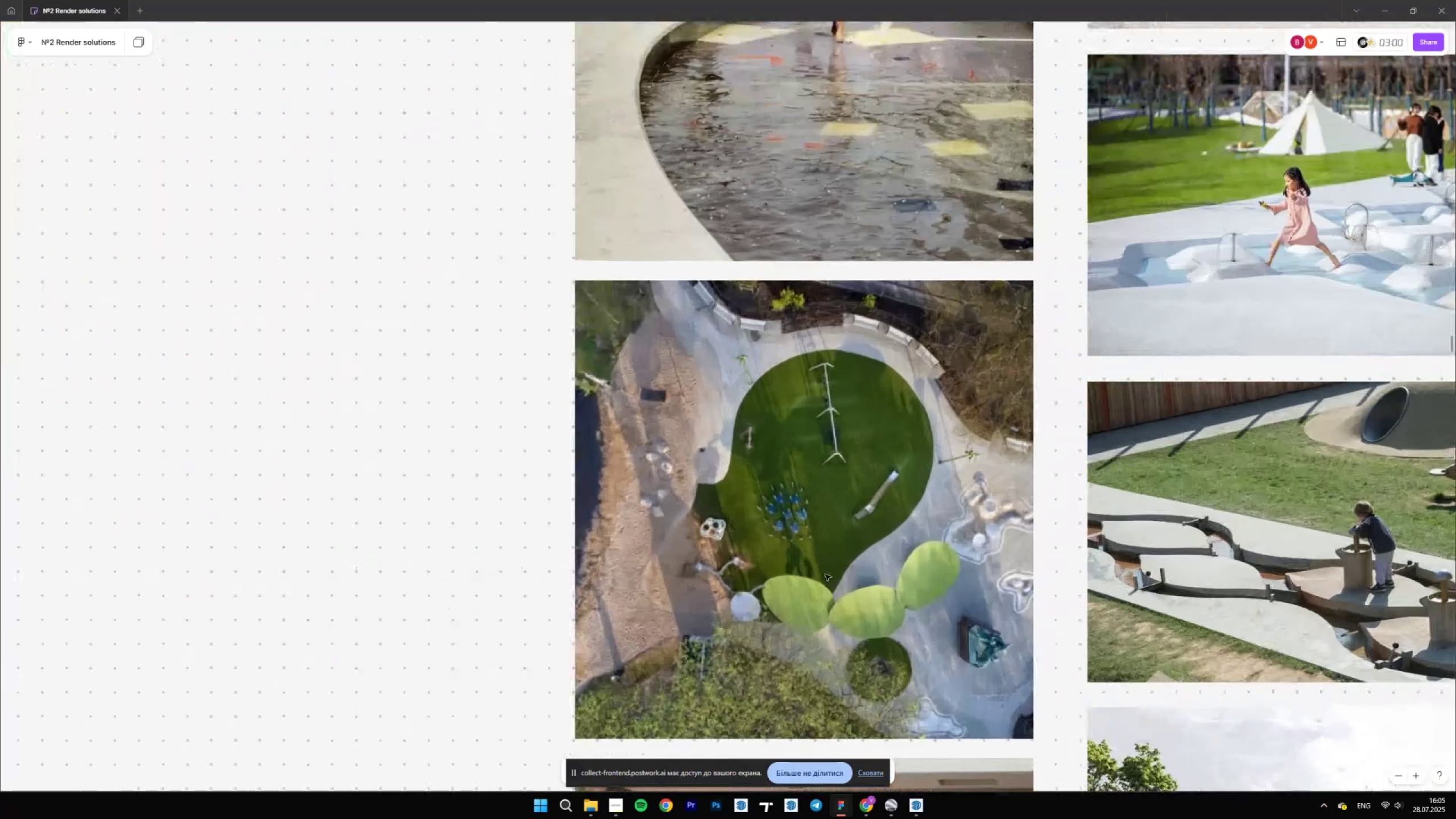 
key(Control+ControlLeft)
 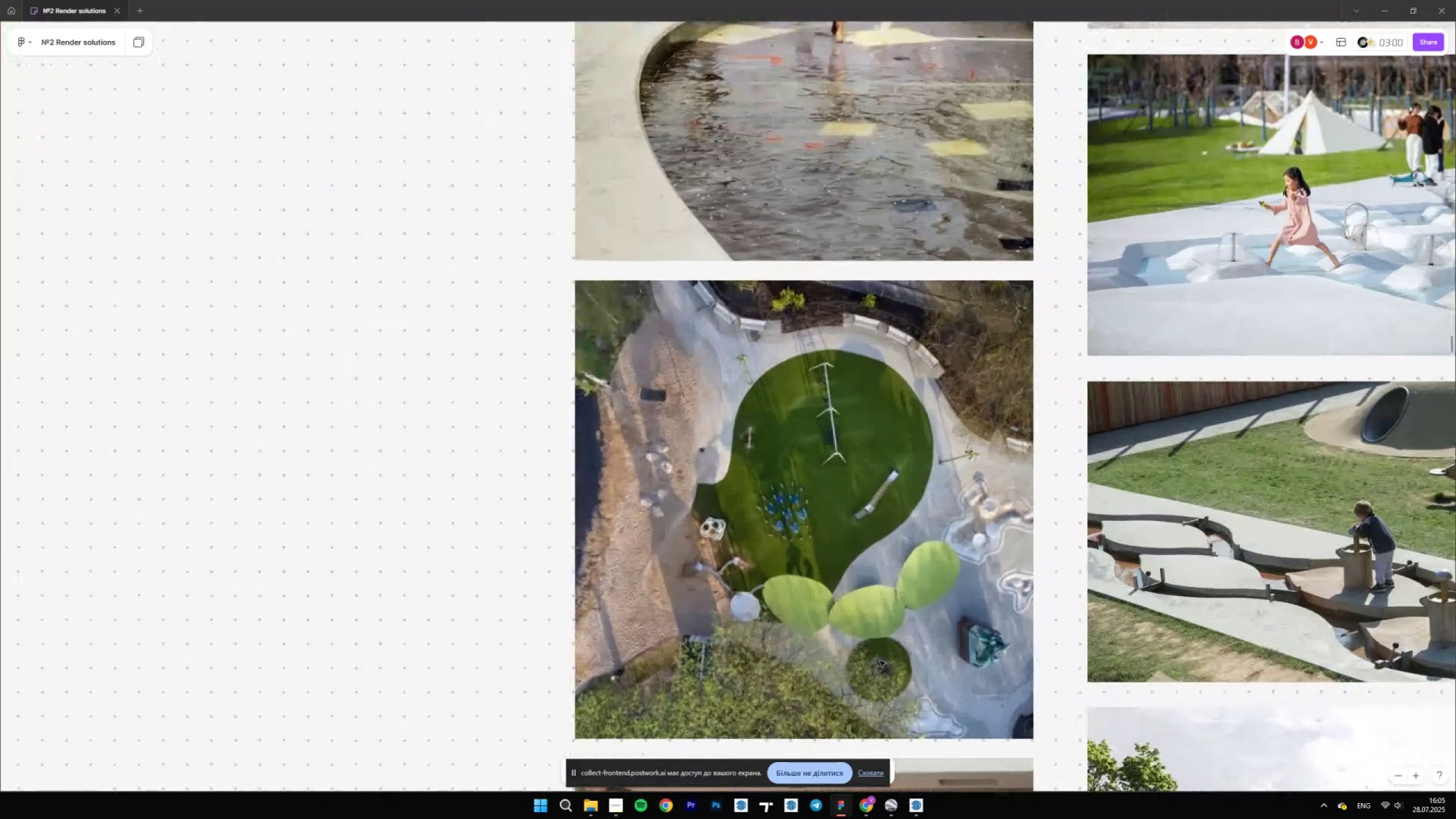 
key(Control+ControlLeft)
 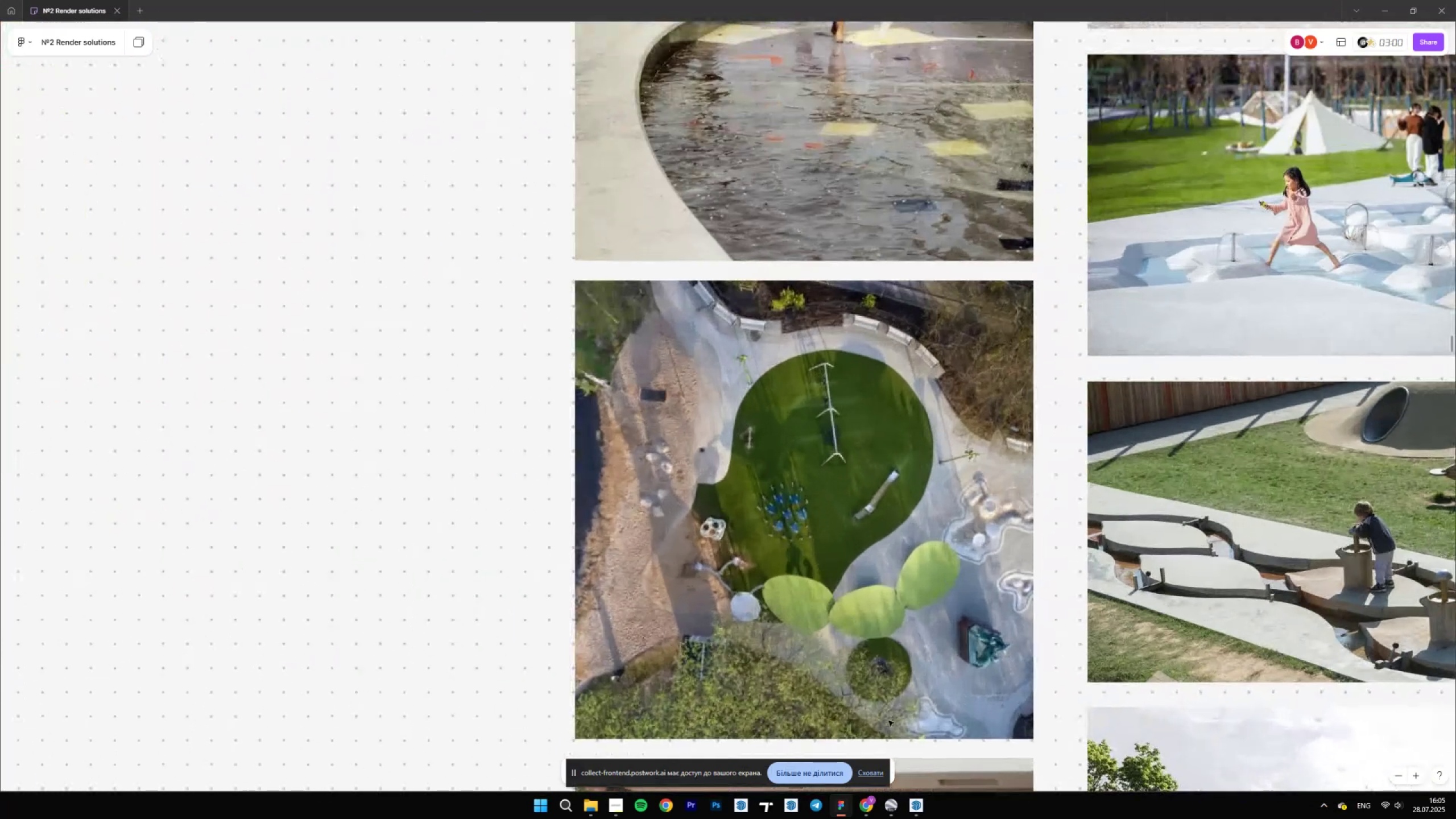 
key(Control+ControlLeft)
 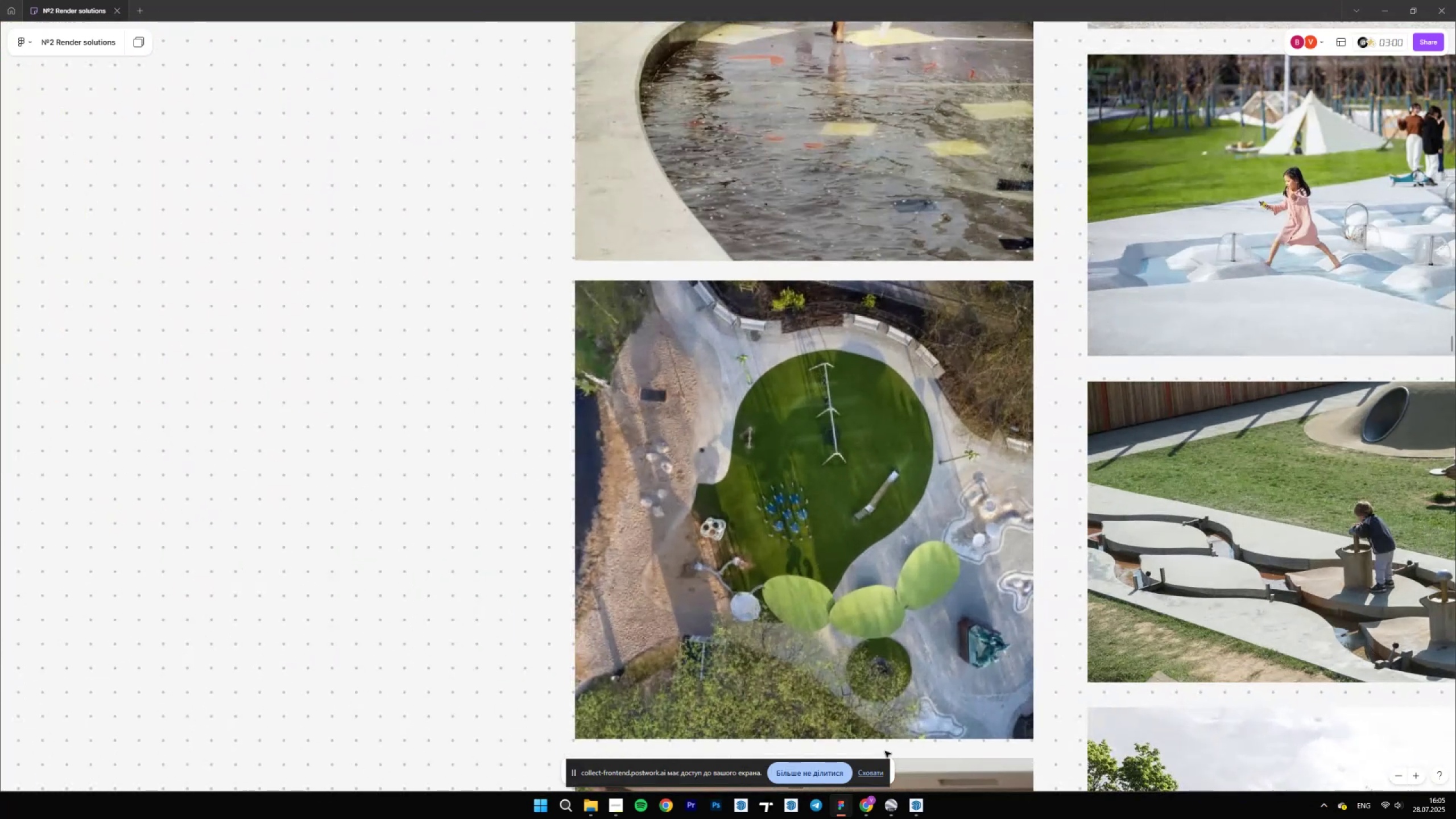 
key(Control+ControlLeft)
 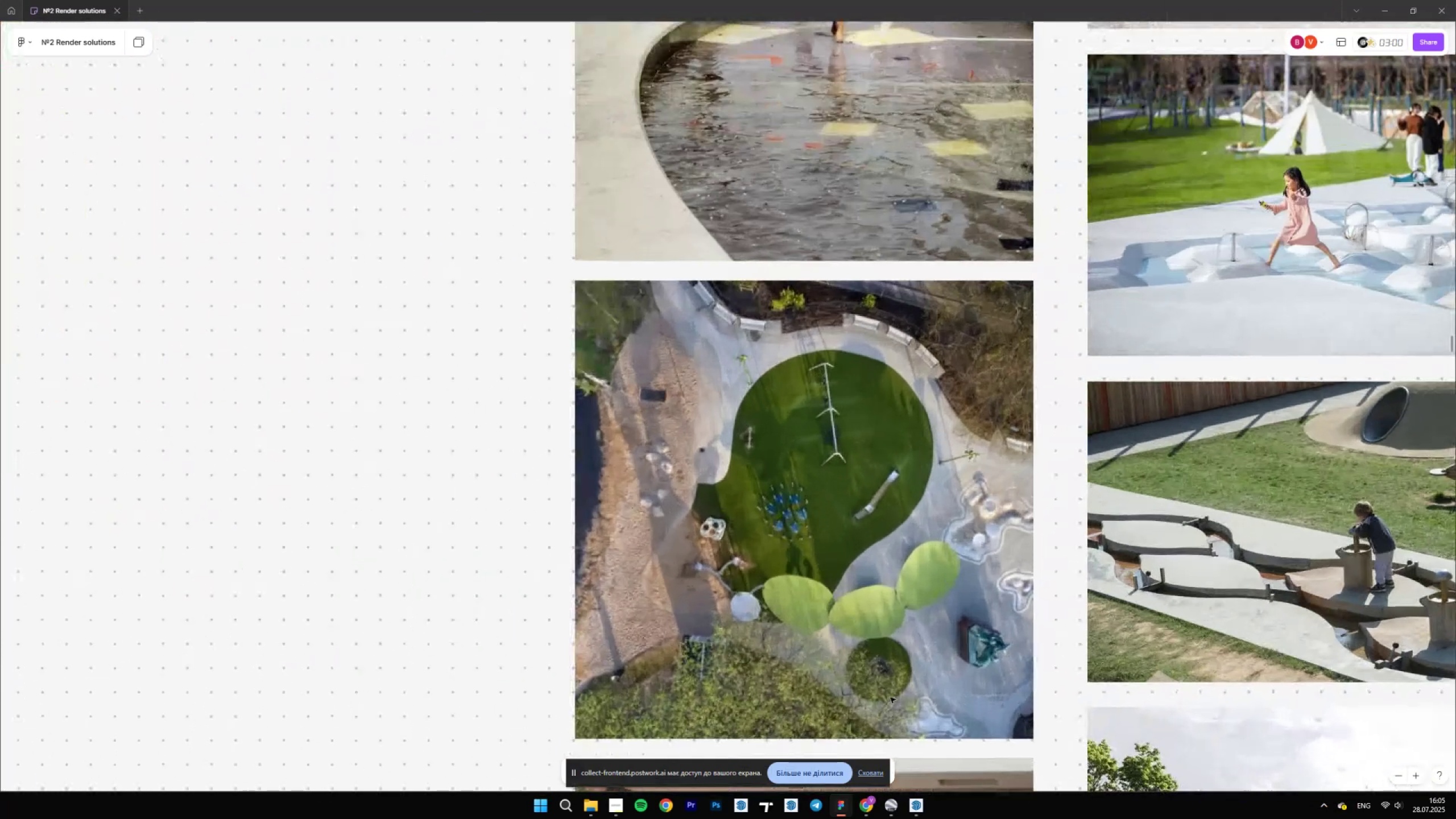 
key(Control+ControlLeft)
 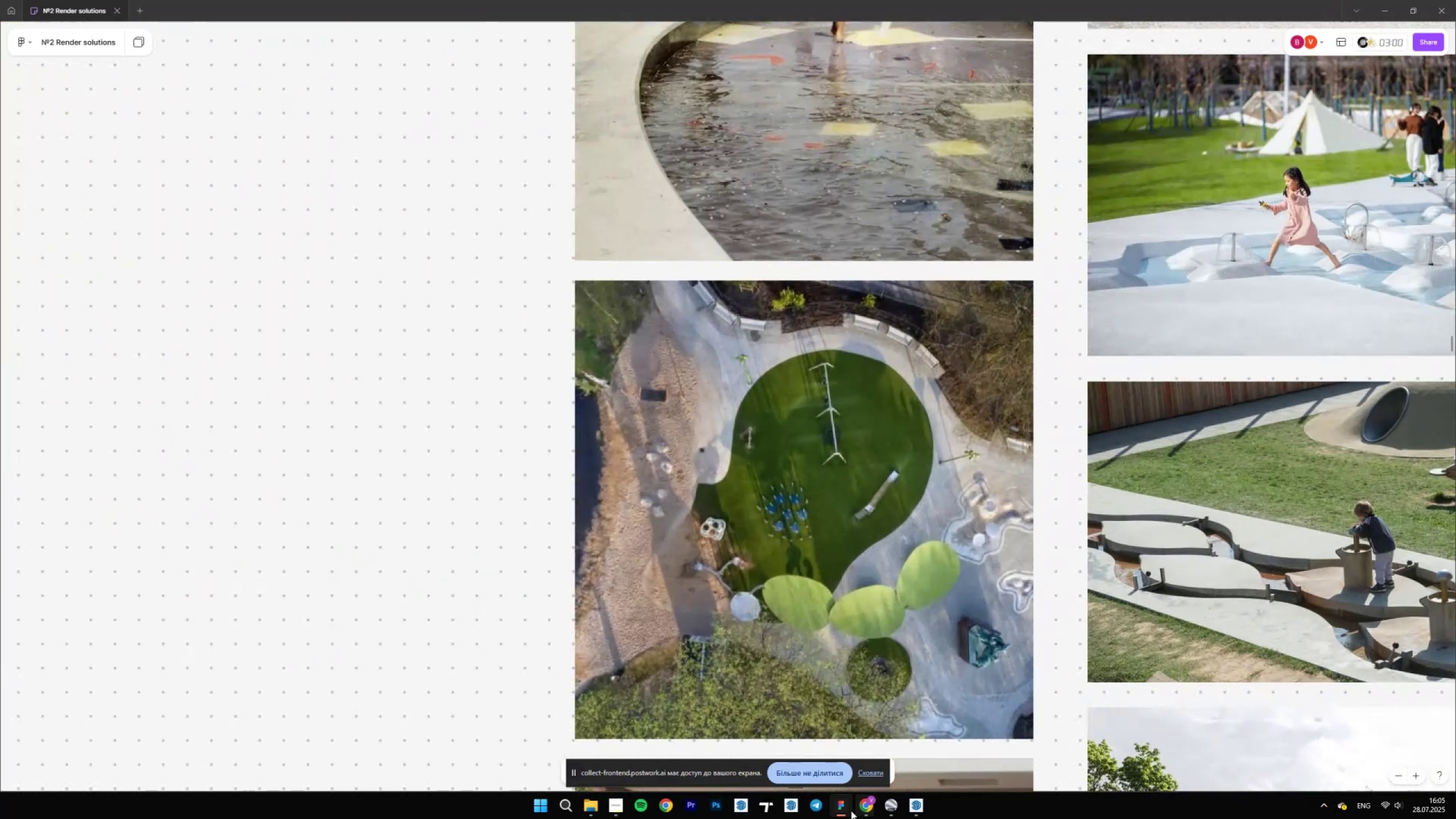 
left_click([842, 807])
 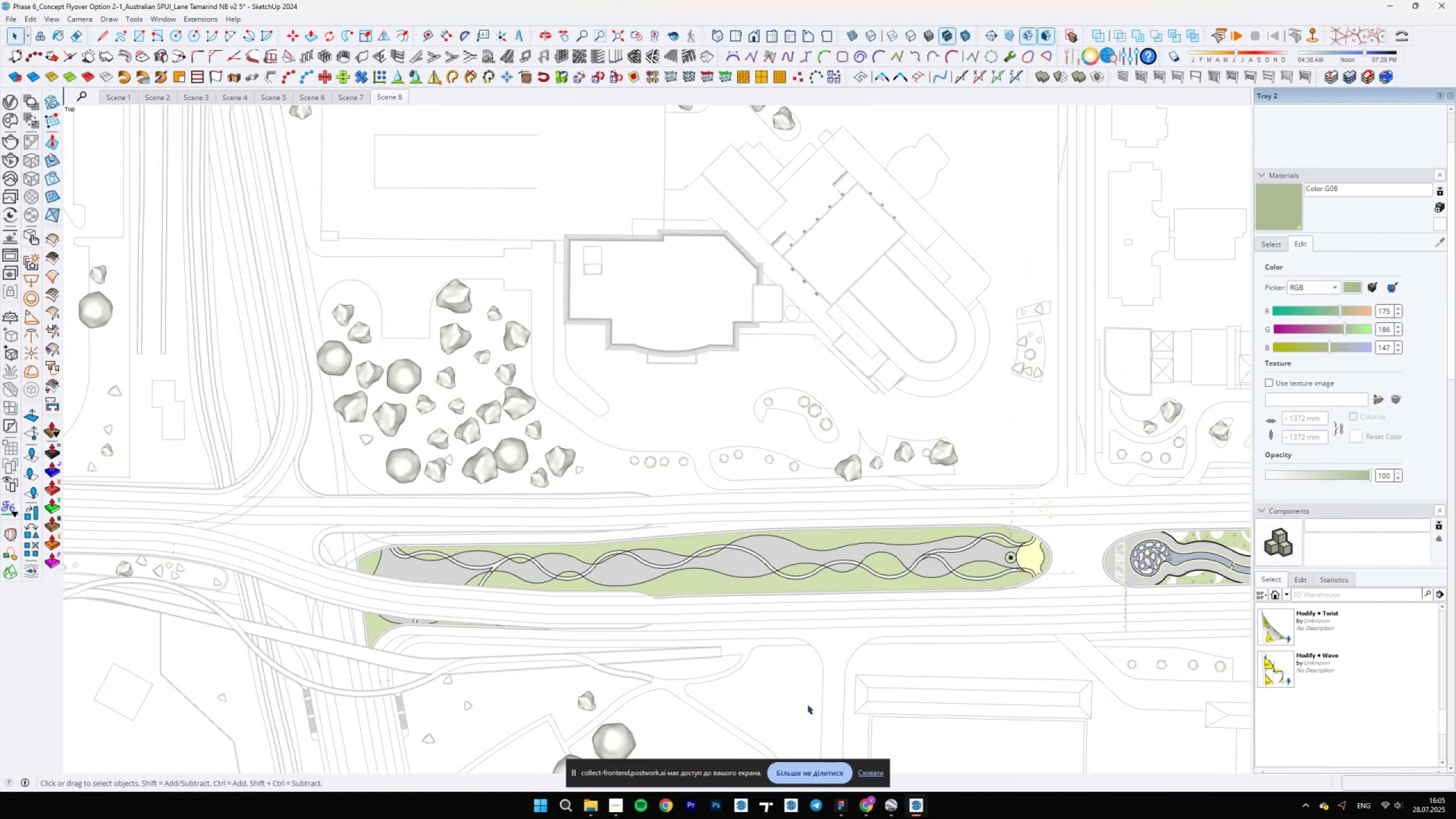 
wait(7.16)
 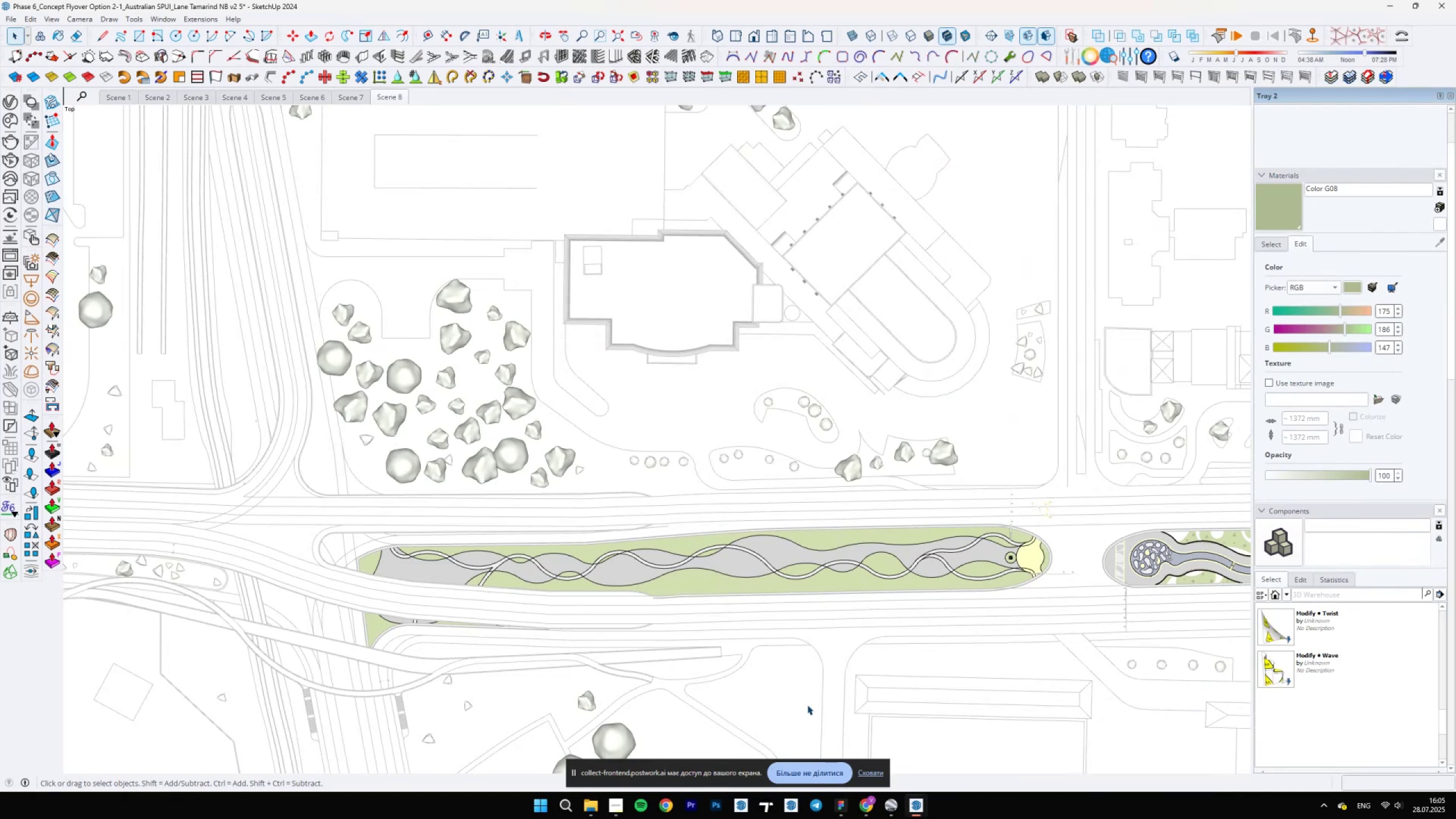 
scroll: coordinate [937, 589], scroll_direction: up, amount: 24.0
 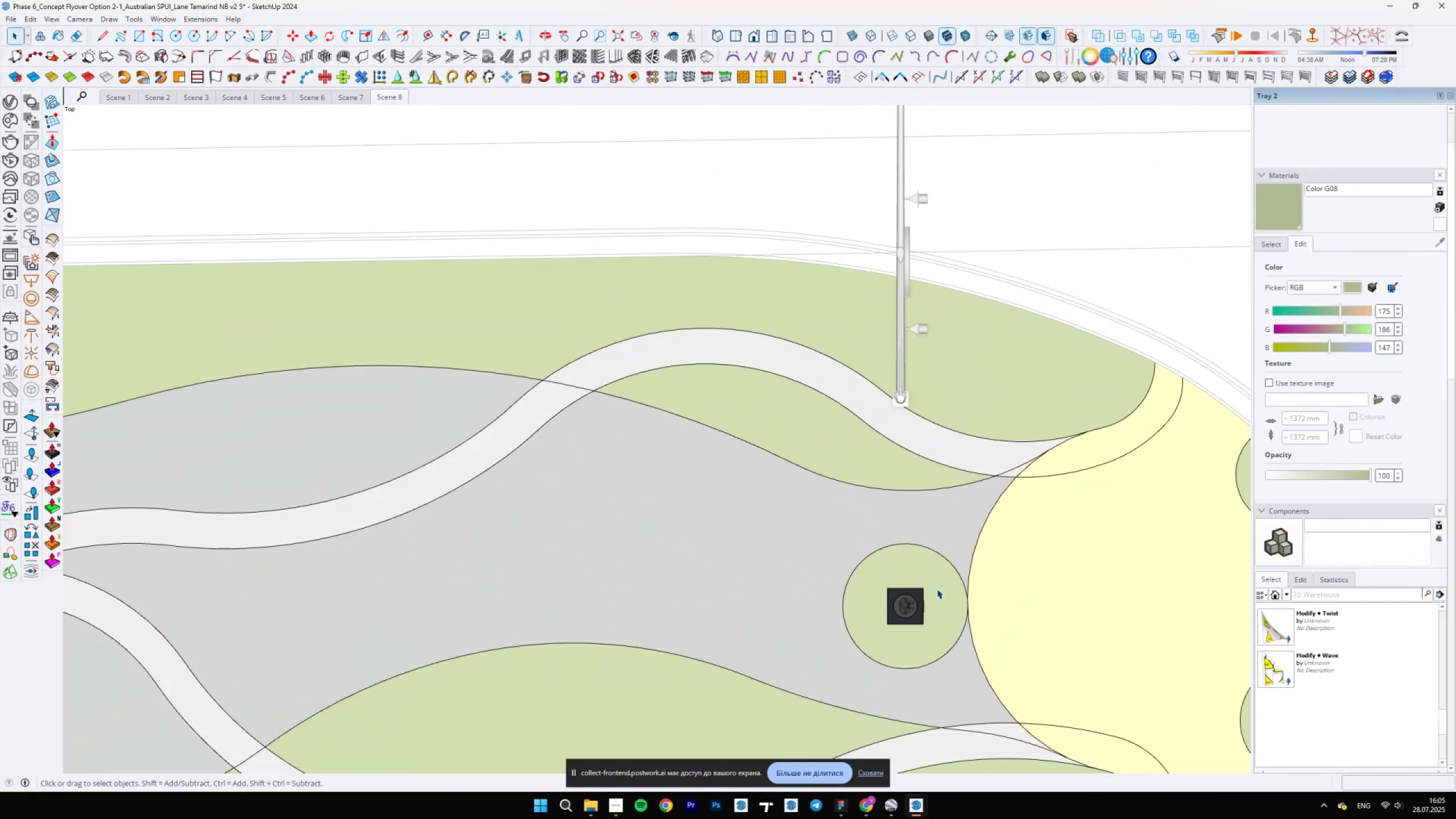 
scroll: coordinate [953, 579], scroll_direction: down, amount: 31.0
 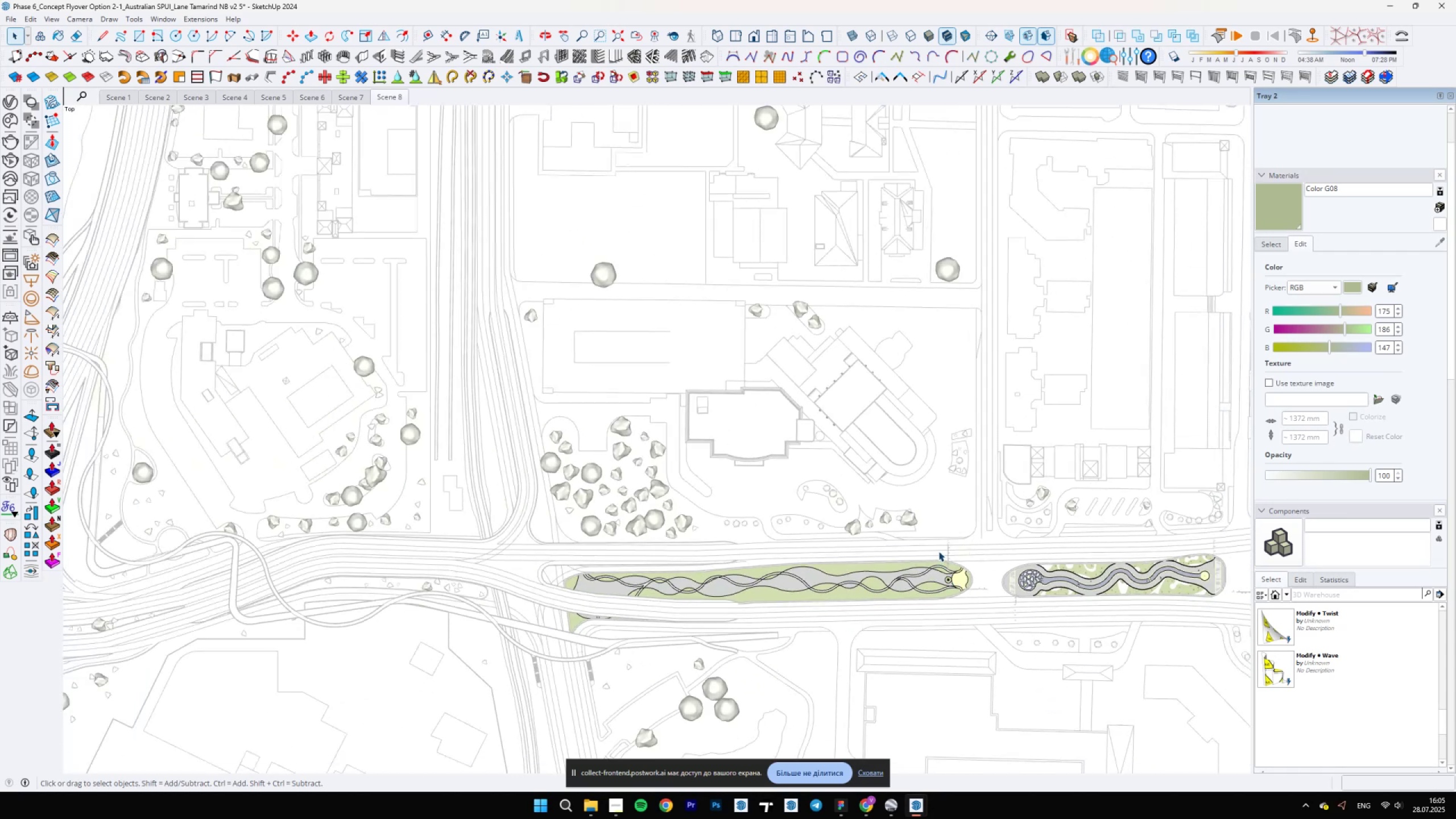 
key(Backslash)
 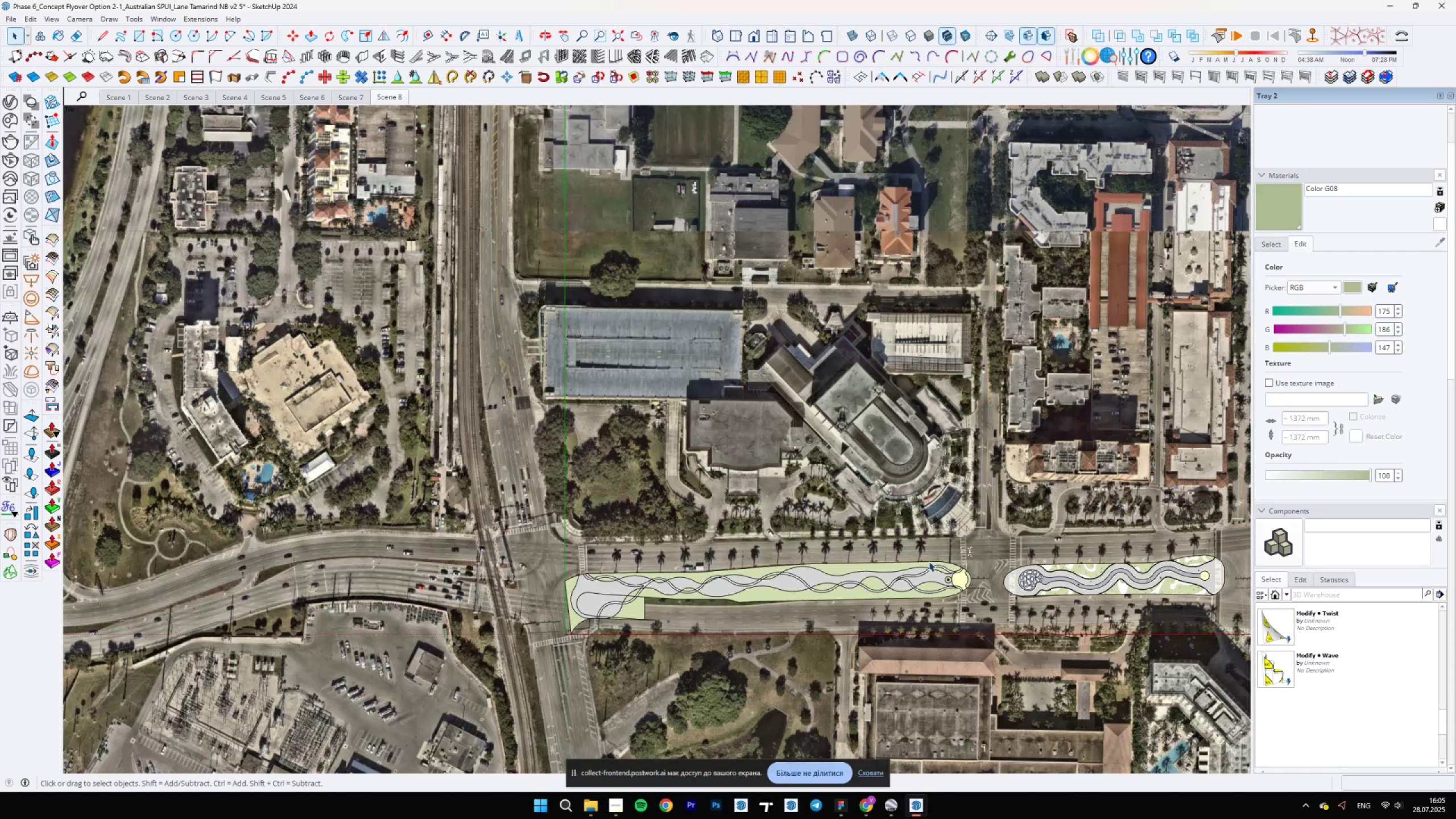 
scroll: coordinate [853, 594], scroll_direction: up, amount: 7.0
 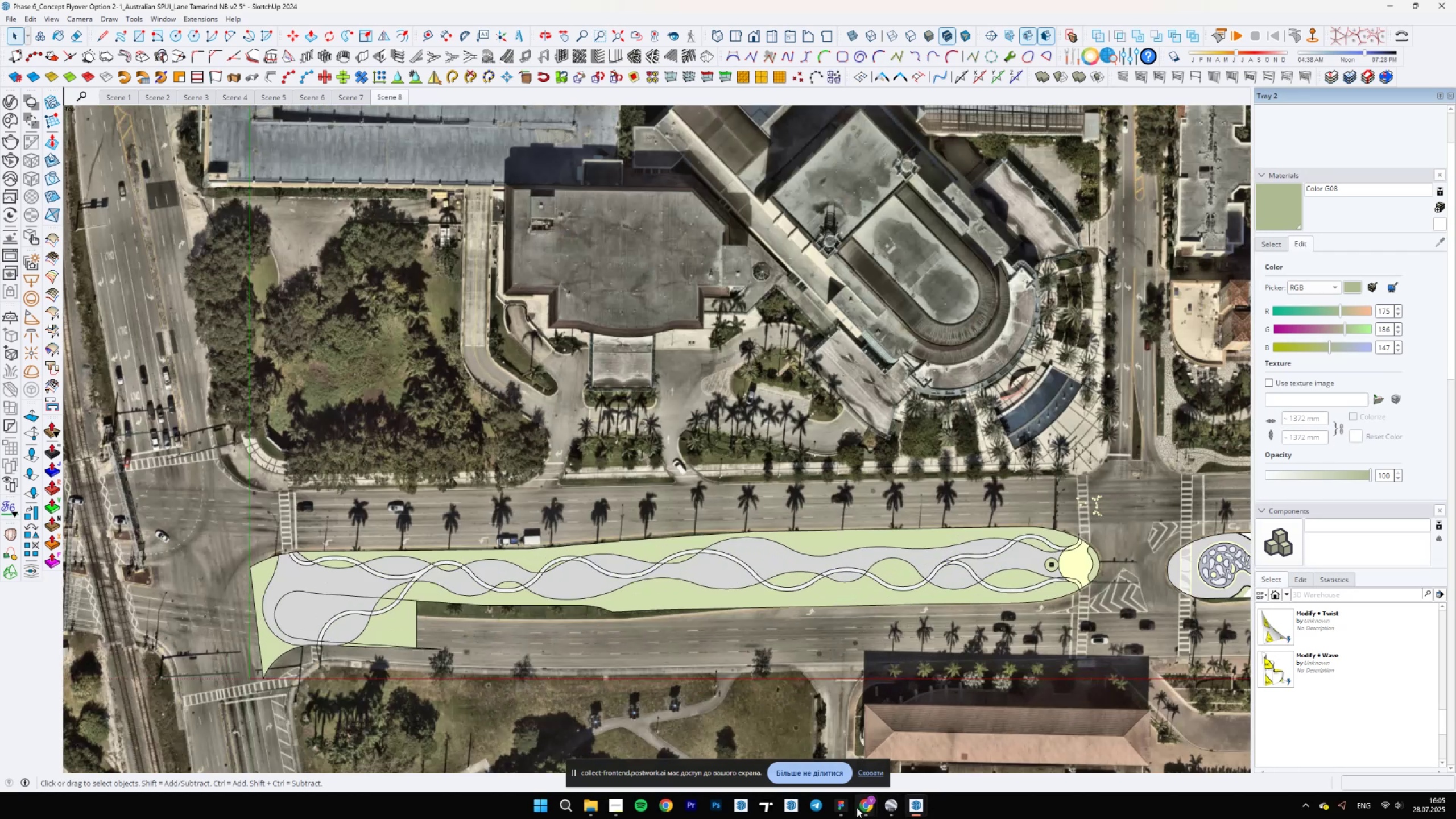 
left_click([845, 804])
 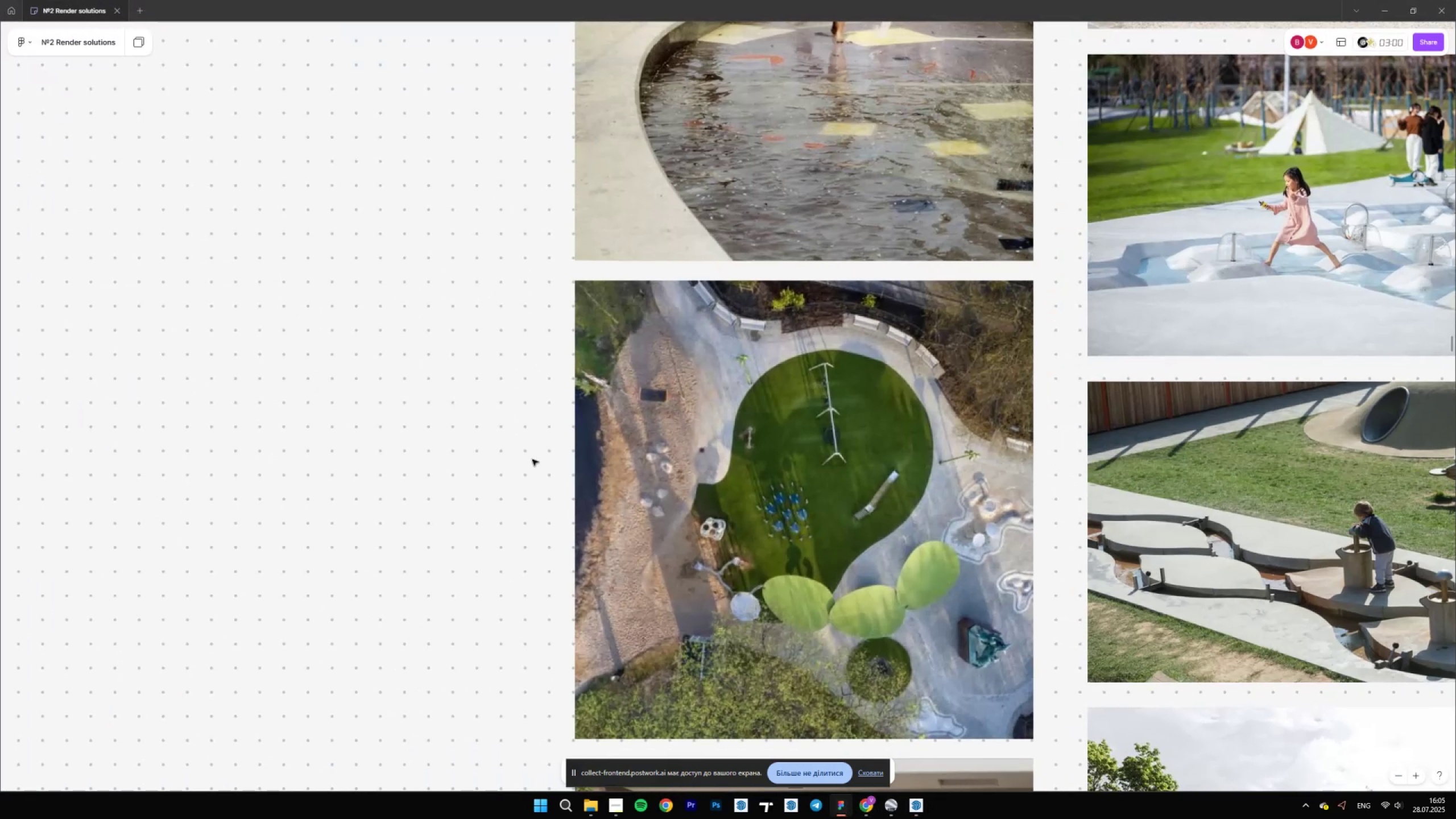 
hold_key(key=ControlLeft, duration=1.5)
 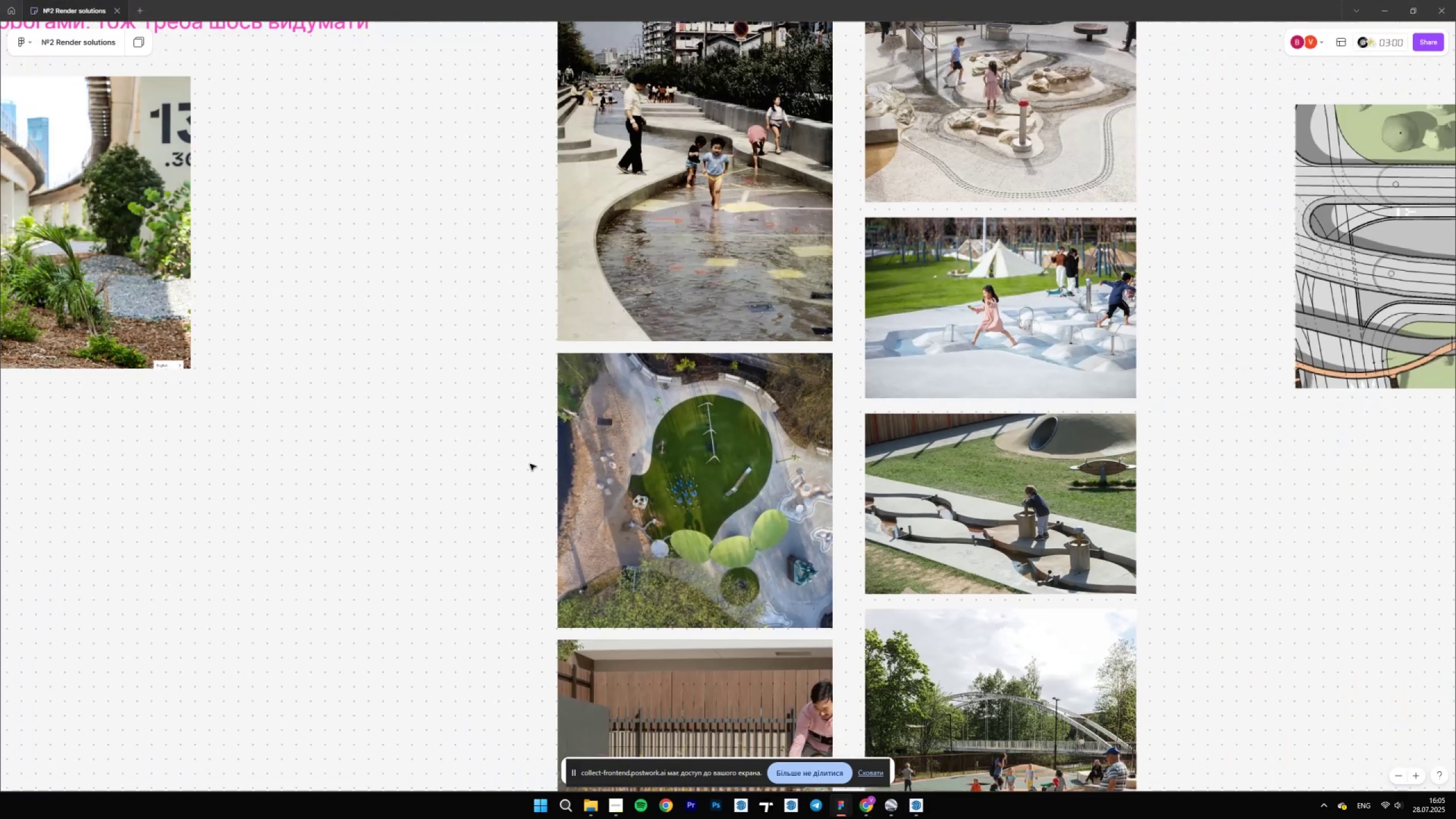 
hold_key(key=ControlLeft, duration=1.51)
scroll: coordinate [530, 464], scroll_direction: down, amount: 5.0
 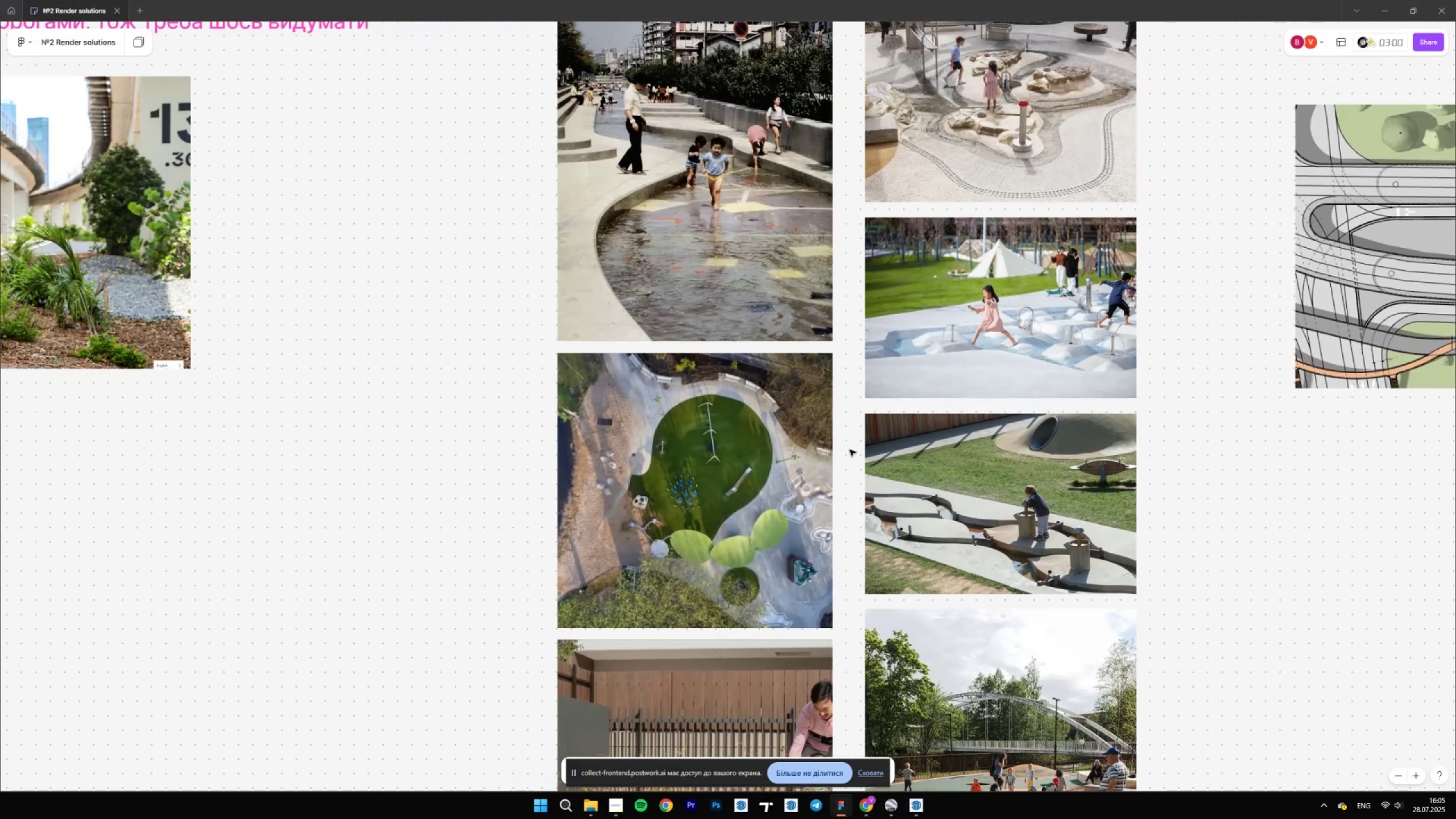 
hold_key(key=ControlLeft, duration=0.32)
scroll: coordinate [627, 559], scroll_direction: down, amount: 8.0
 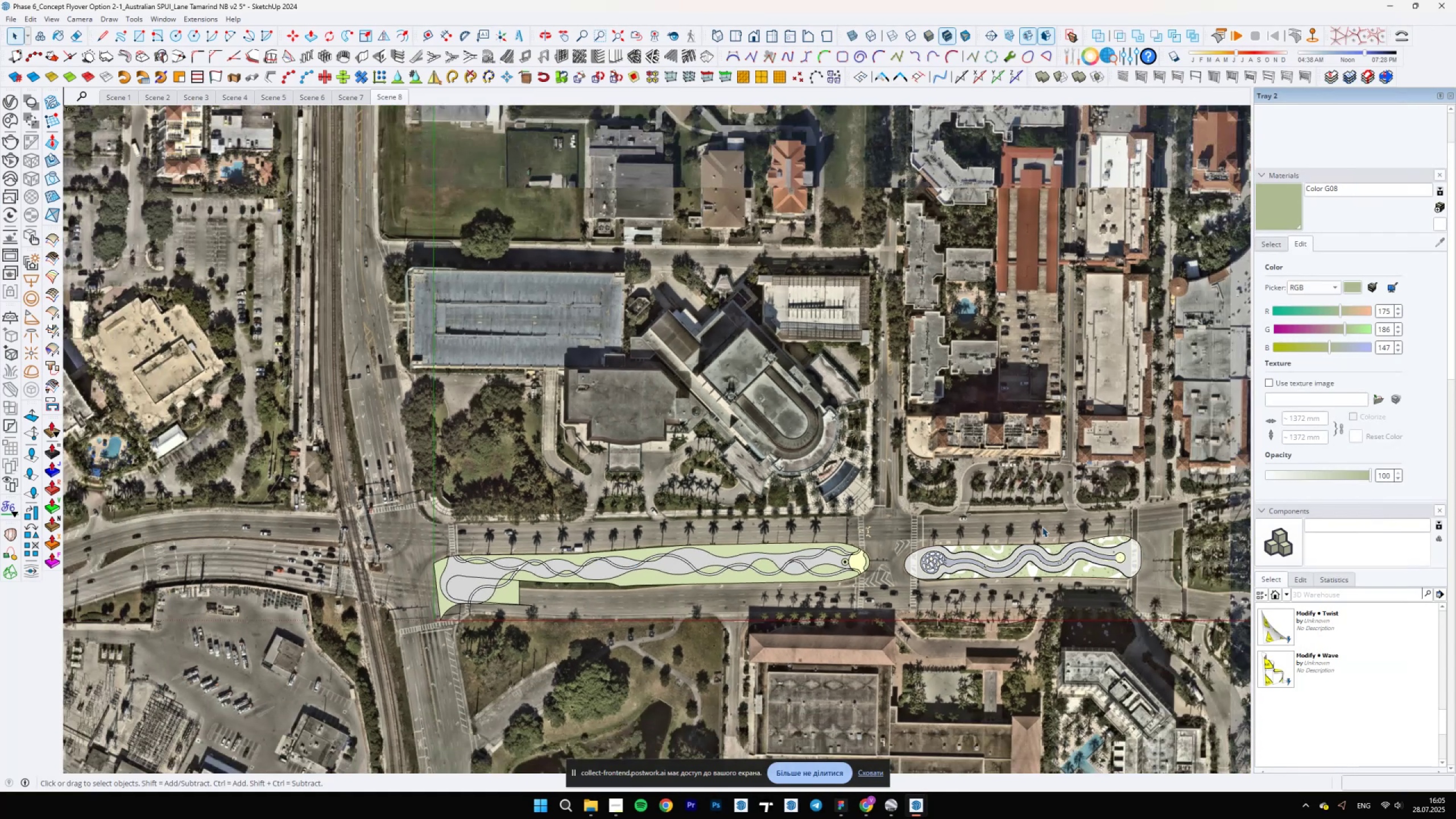 
scroll: coordinate [1128, 511], scroll_direction: up, amount: 6.0
 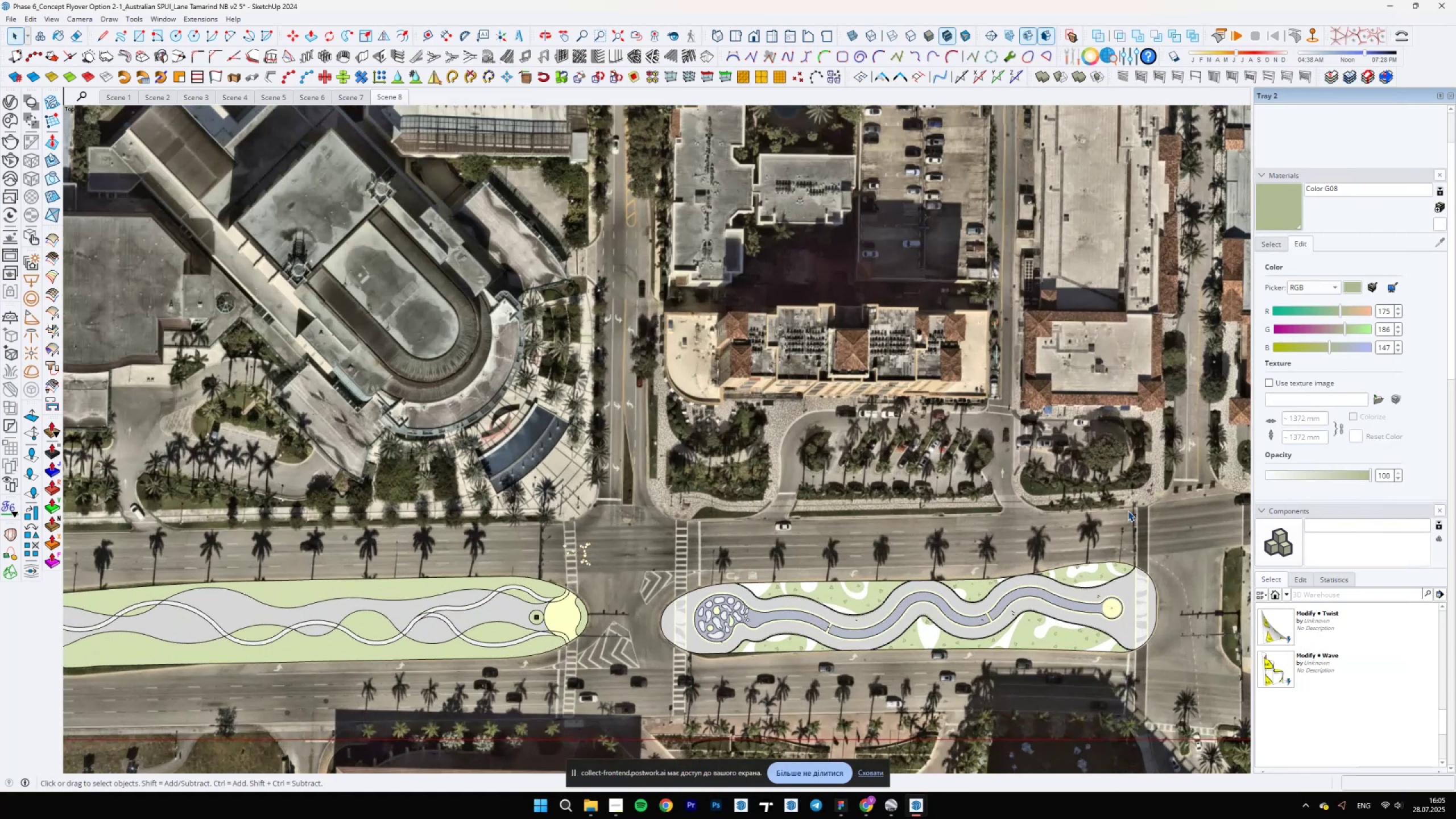 
scroll: coordinate [1123, 515], scroll_direction: down, amount: 7.0
 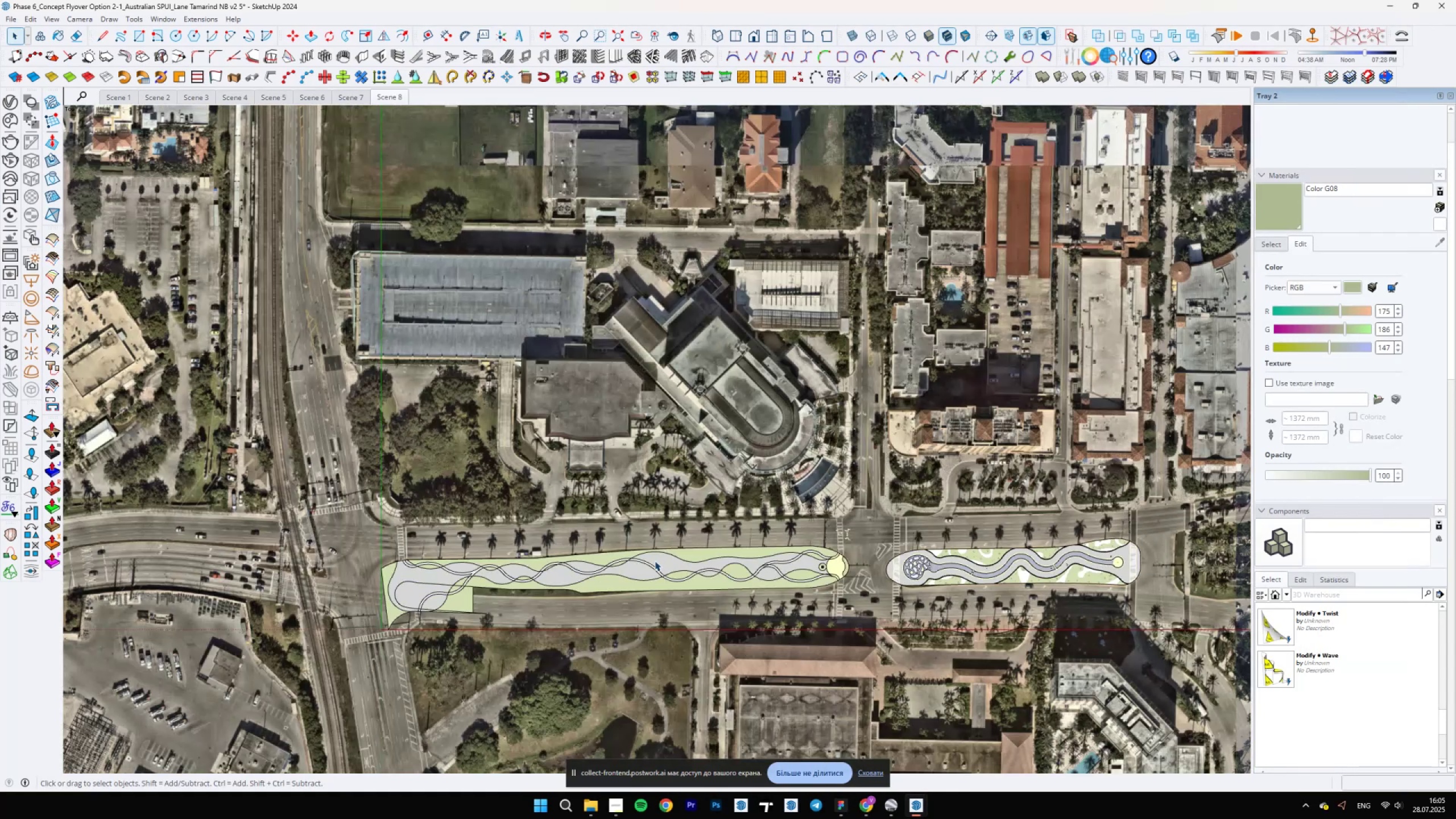 
scroll: coordinate [802, 564], scroll_direction: up, amount: 5.0
 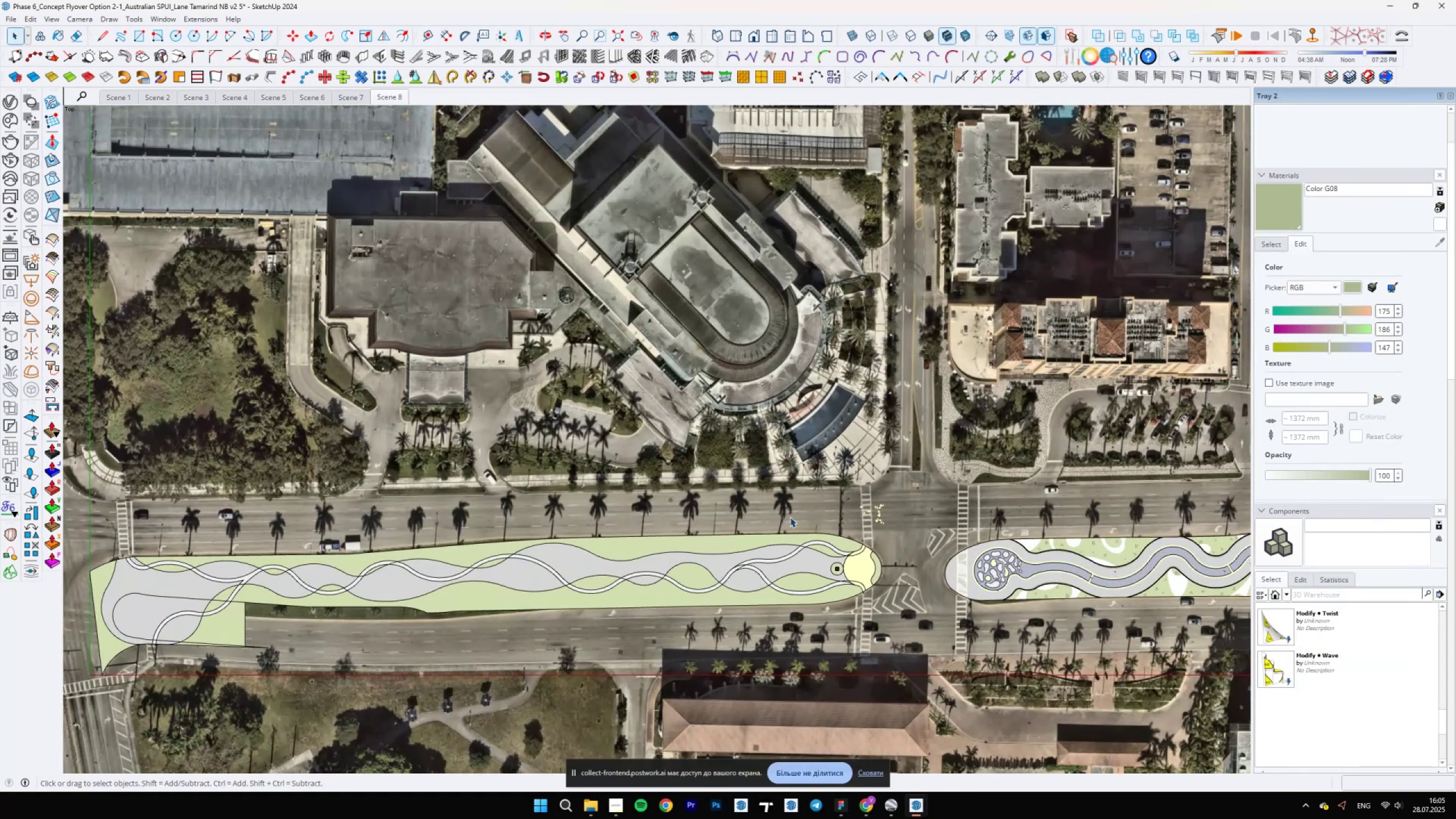 
scroll: coordinate [700, 561], scroll_direction: down, amount: 8.0
 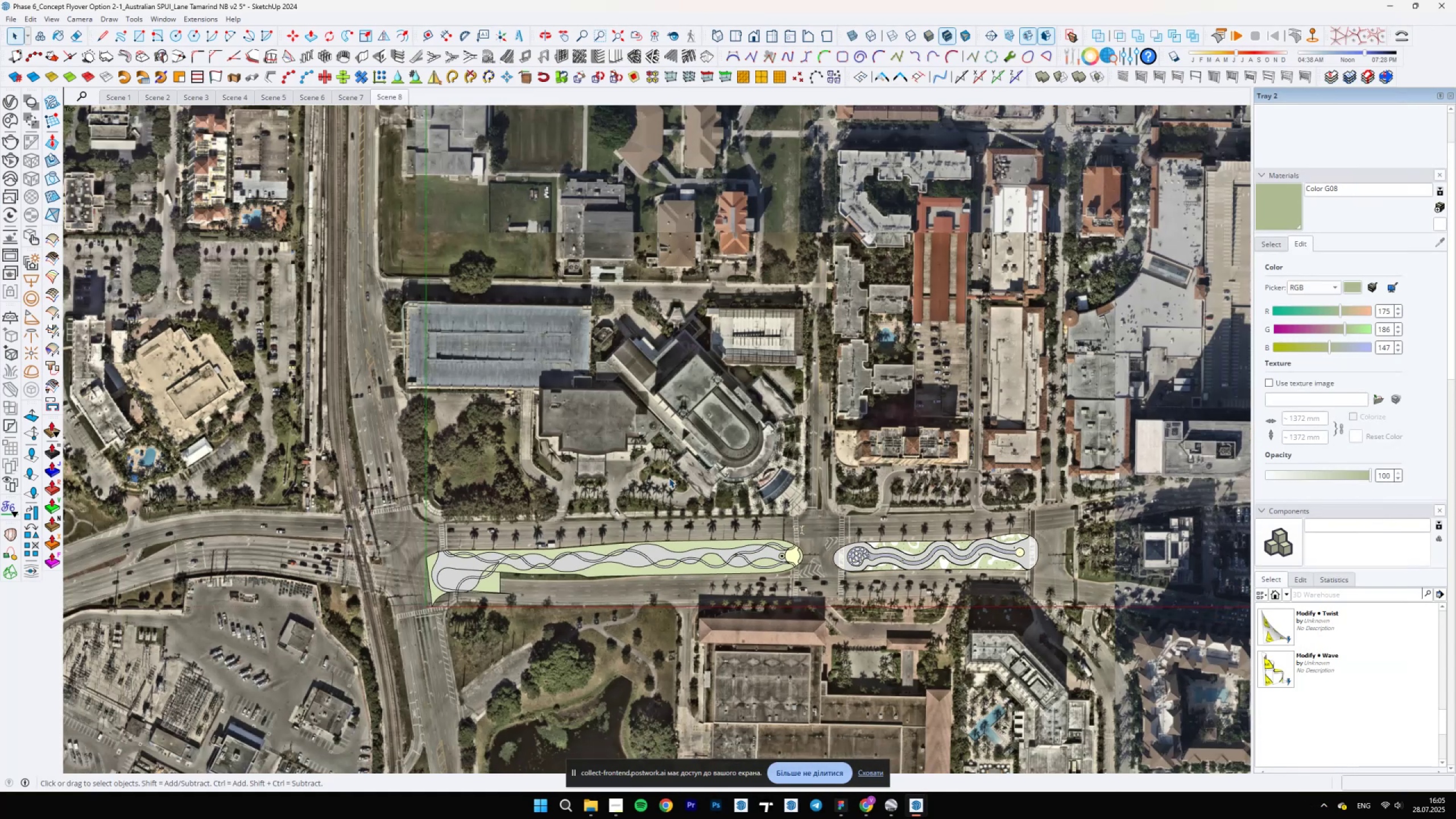 
scroll: coordinate [829, 511], scroll_direction: up, amount: 5.0
 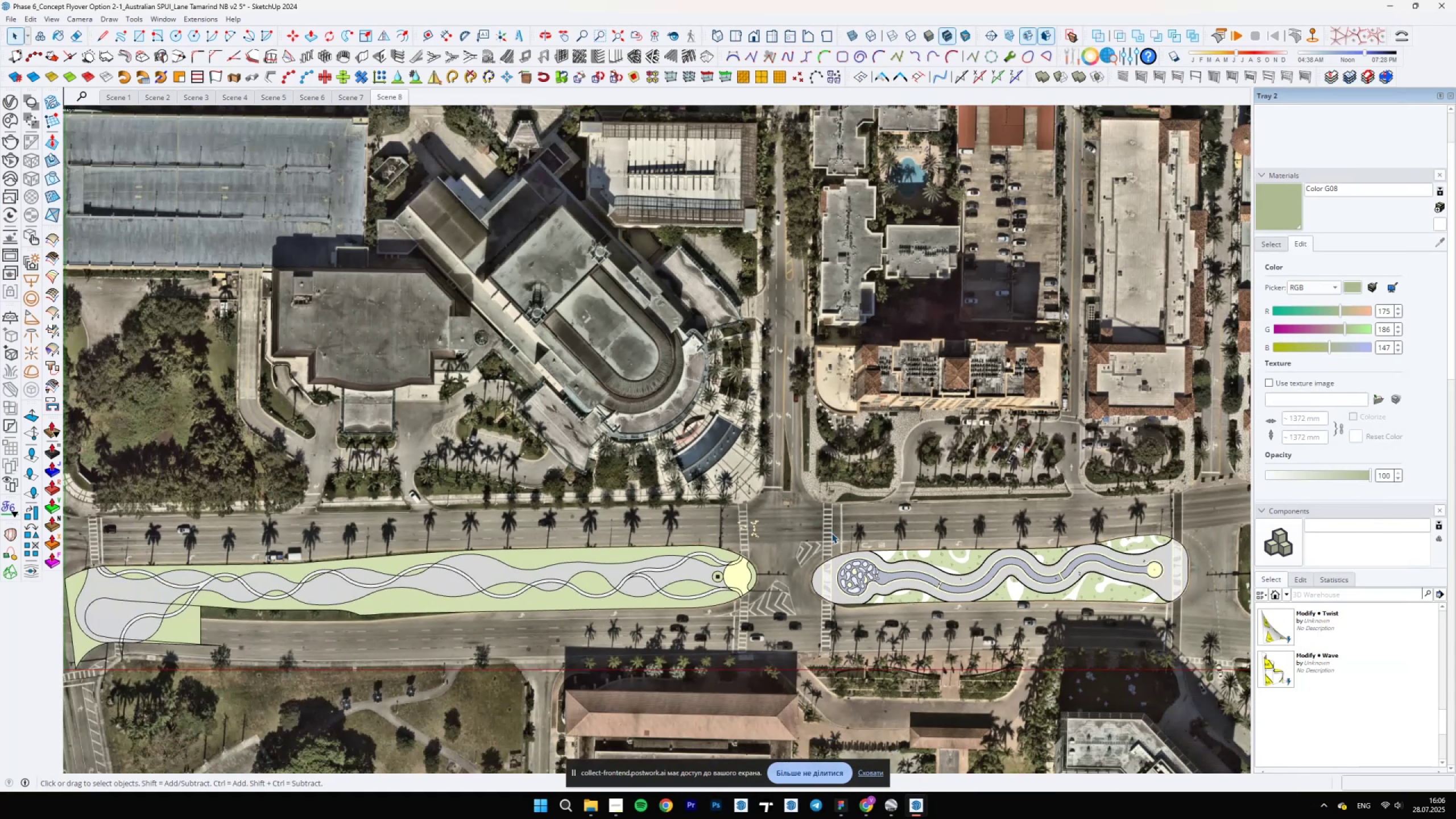 
scroll: coordinate [855, 495], scroll_direction: down, amount: 1.0
 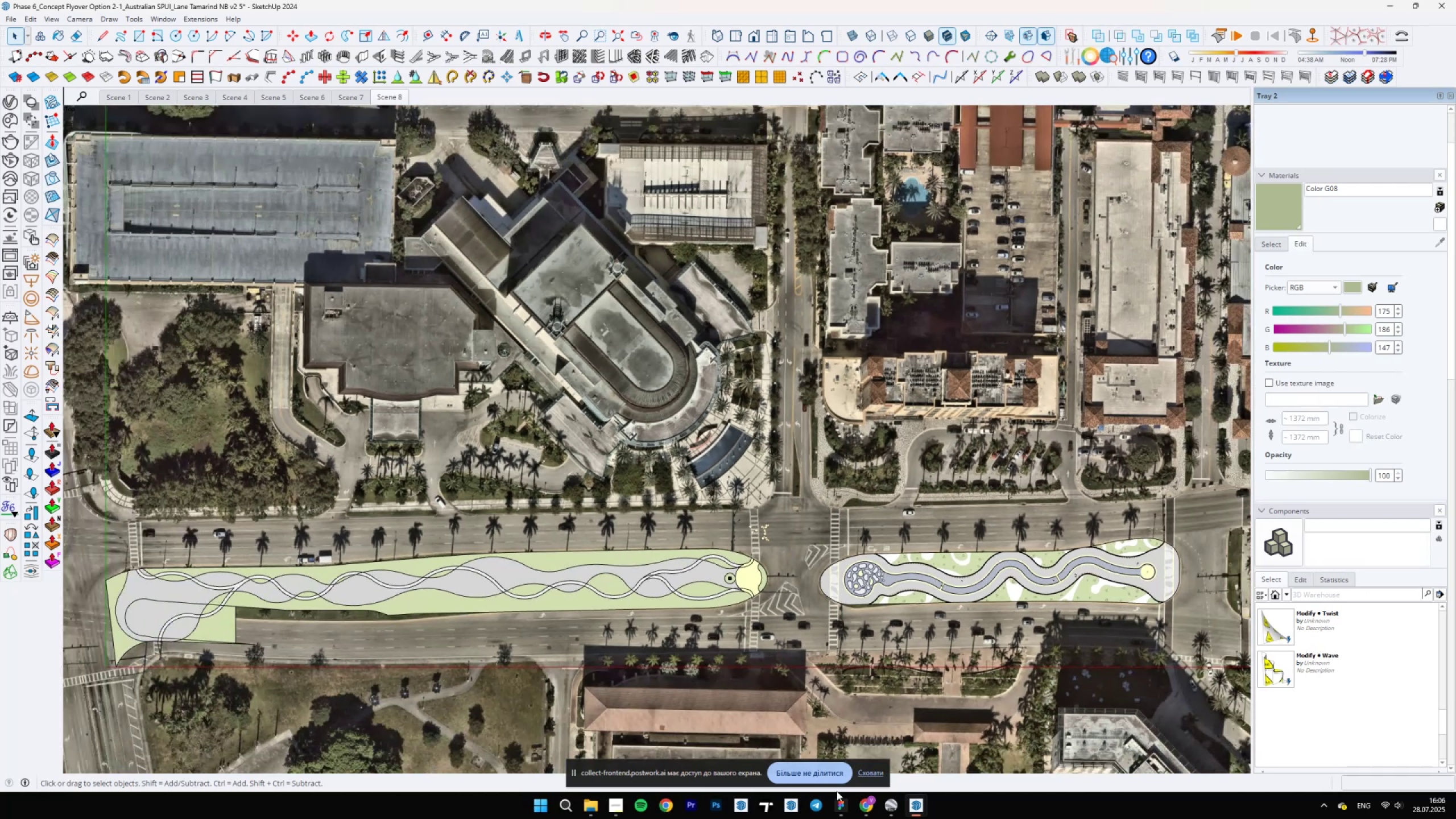 
left_click([842, 799])
 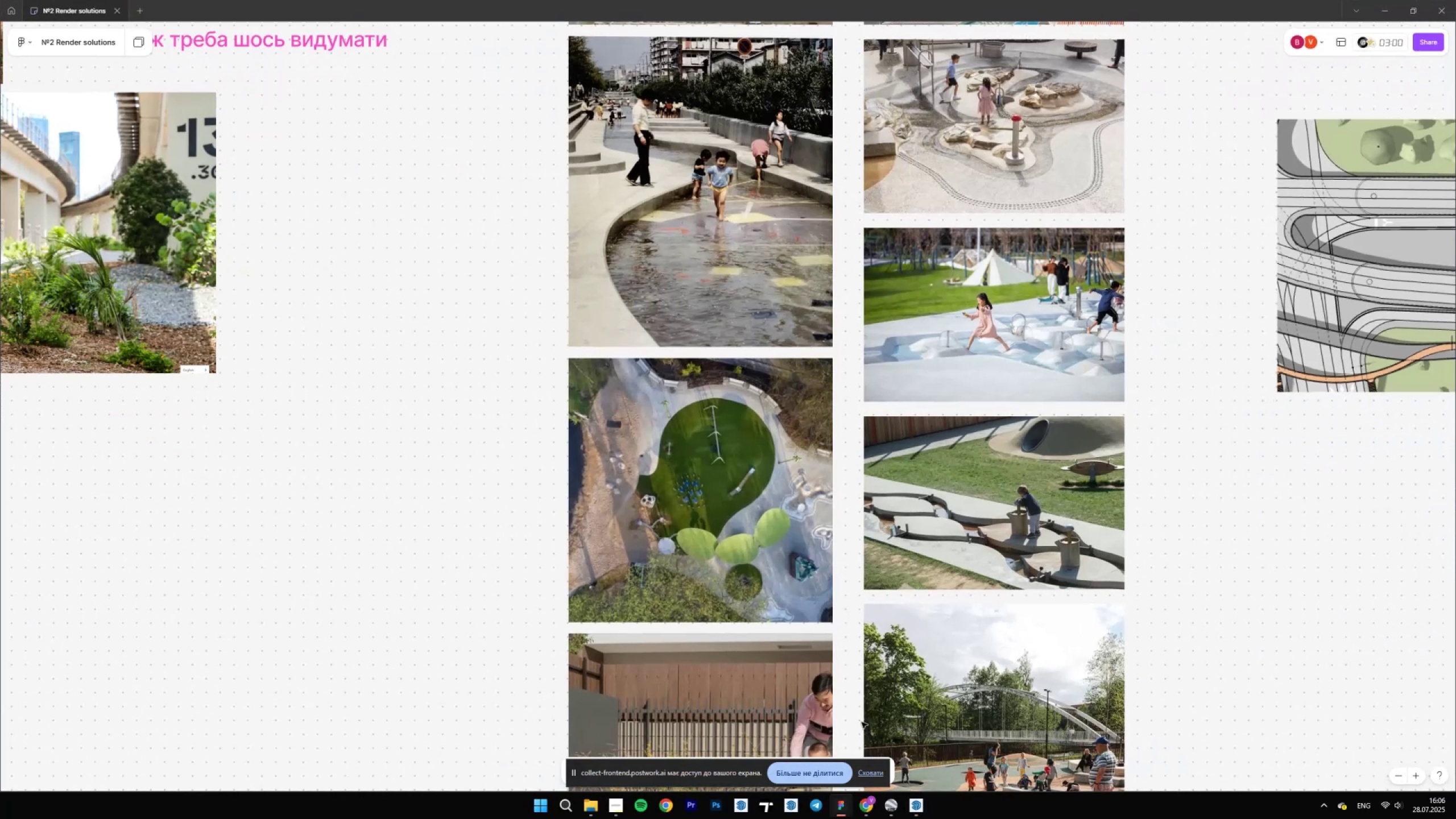 
scroll: coordinate [804, 517], scroll_direction: down, amount: 16.0
 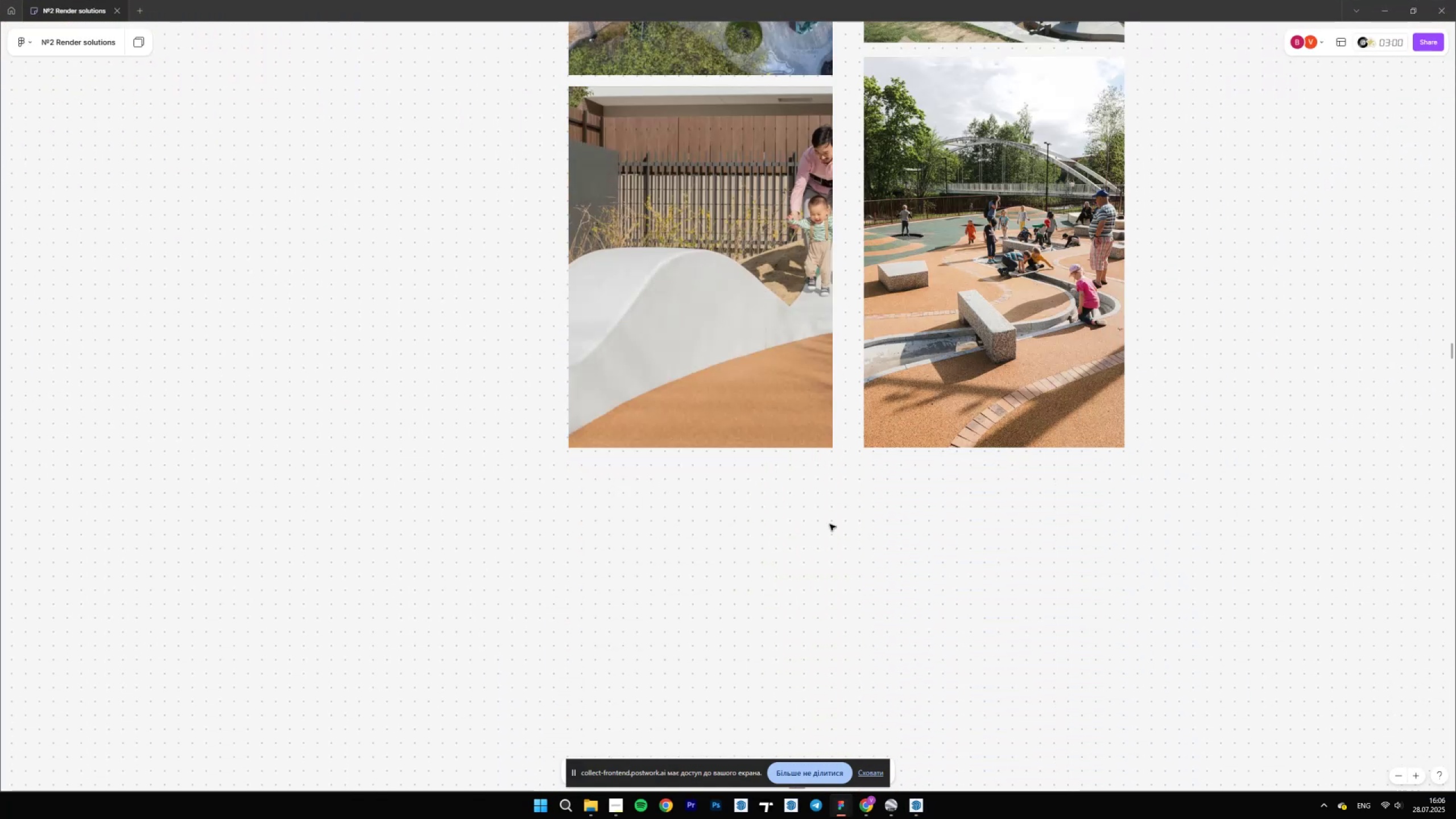 
scroll: coordinate [830, 524], scroll_direction: up, amount: 5.0
 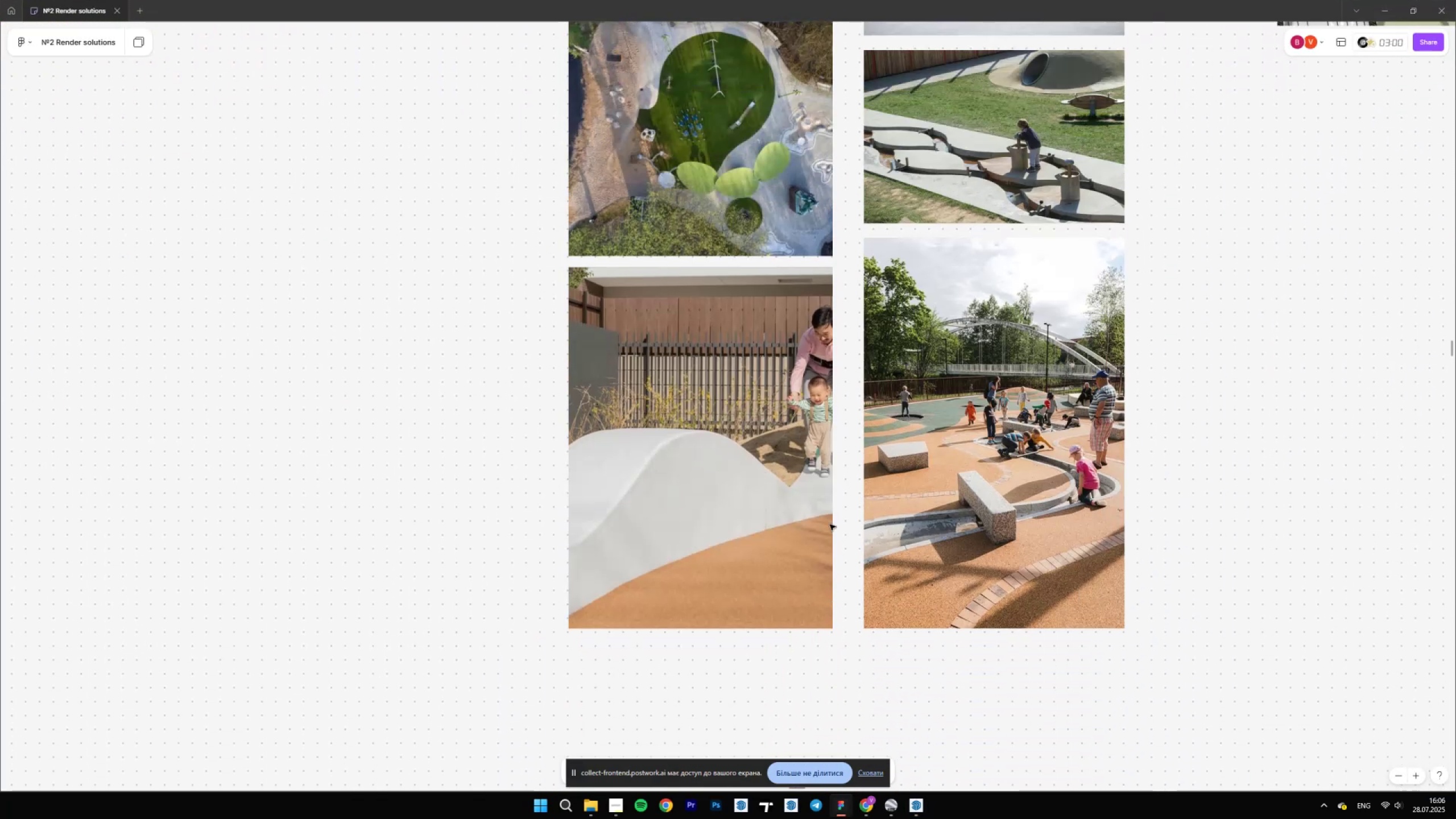 
hold_key(key=ControlLeft, duration=1.53)
scroll: coordinate [829, 538], scroll_direction: down, amount: 11.0
 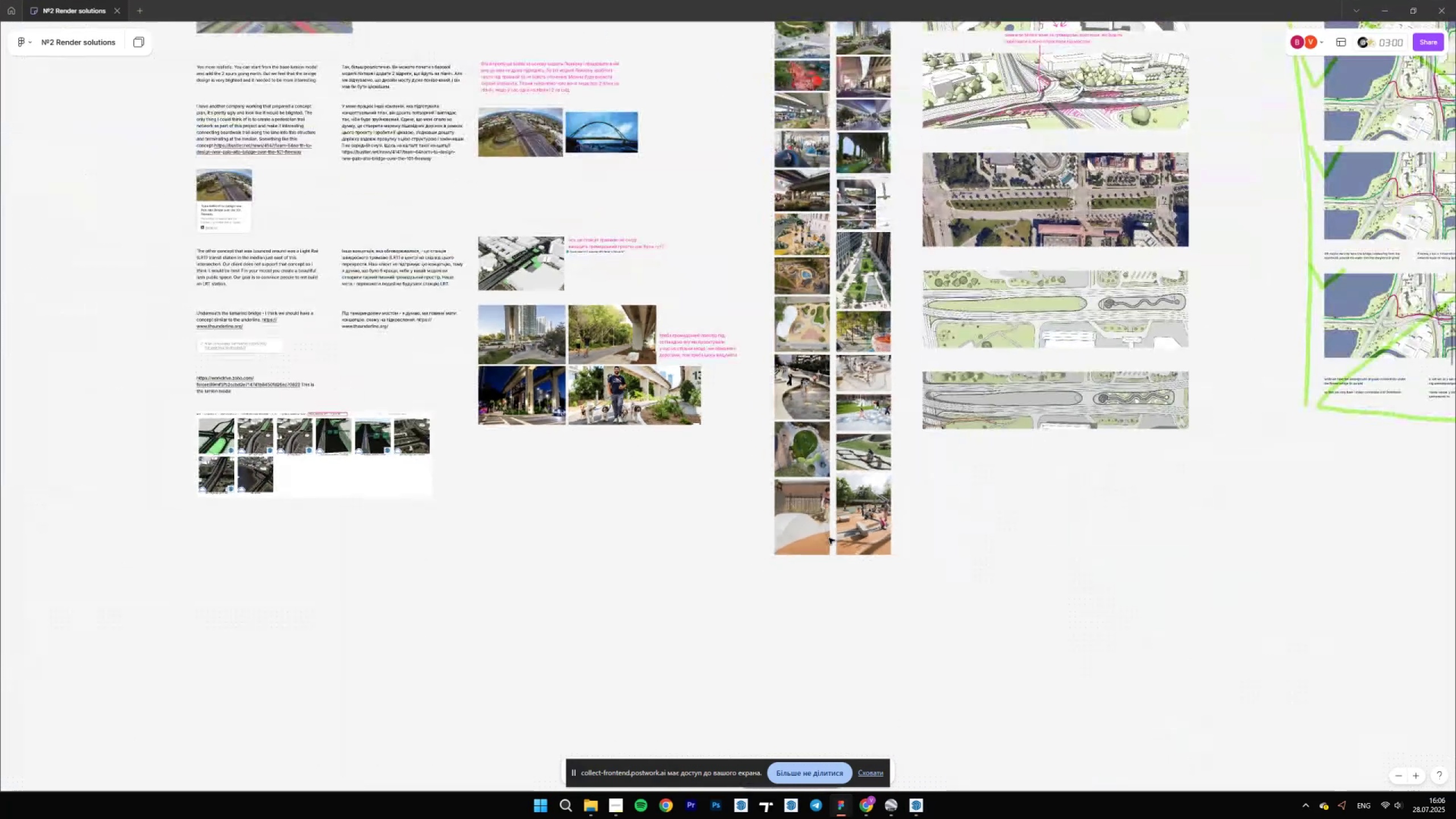 
hold_key(key=ControlLeft, duration=1.53)
 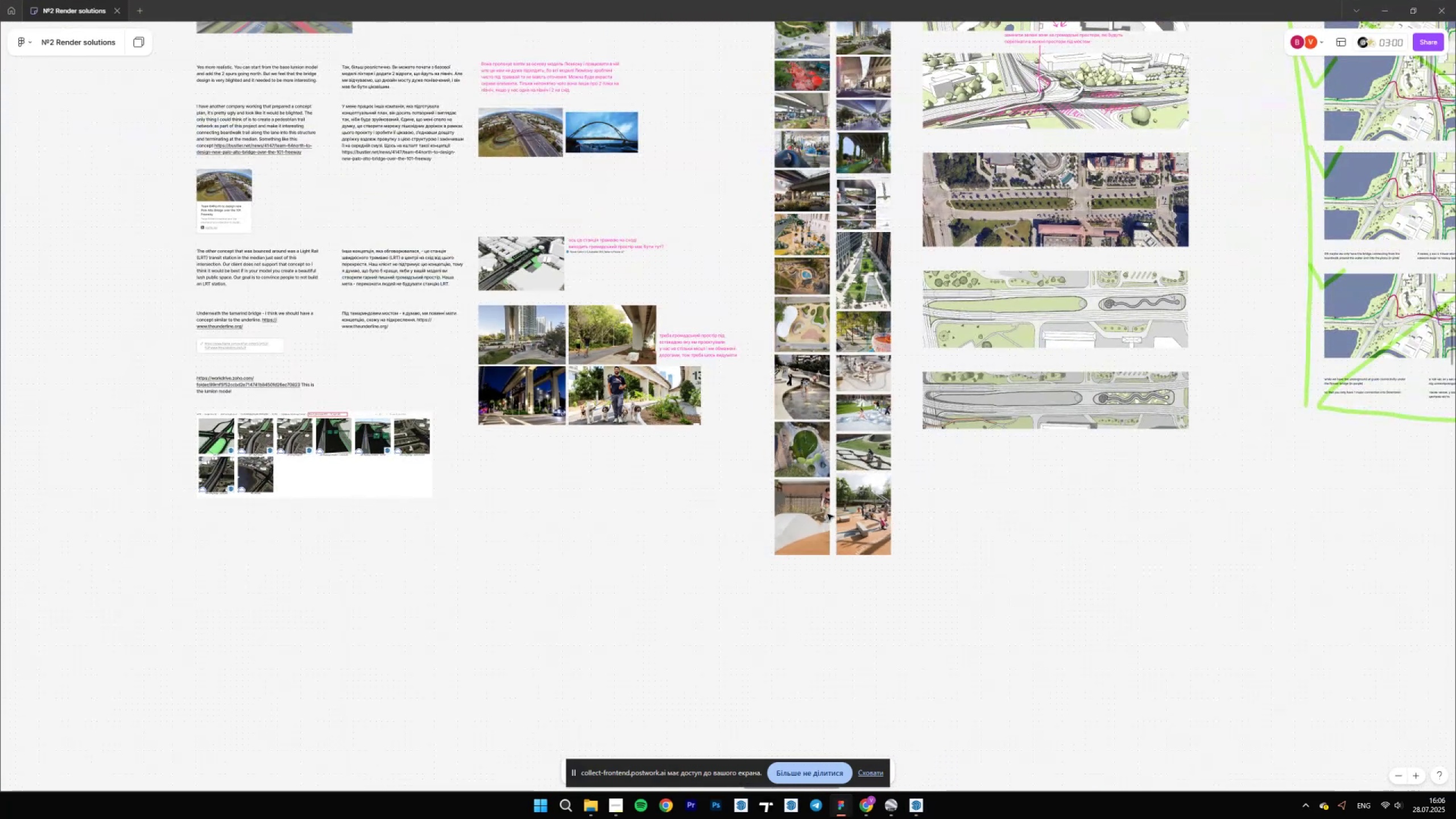 
hold_key(key=ControlLeft, duration=1.51)
scroll: coordinate [821, 312], scroll_direction: up, amount: 13.0
 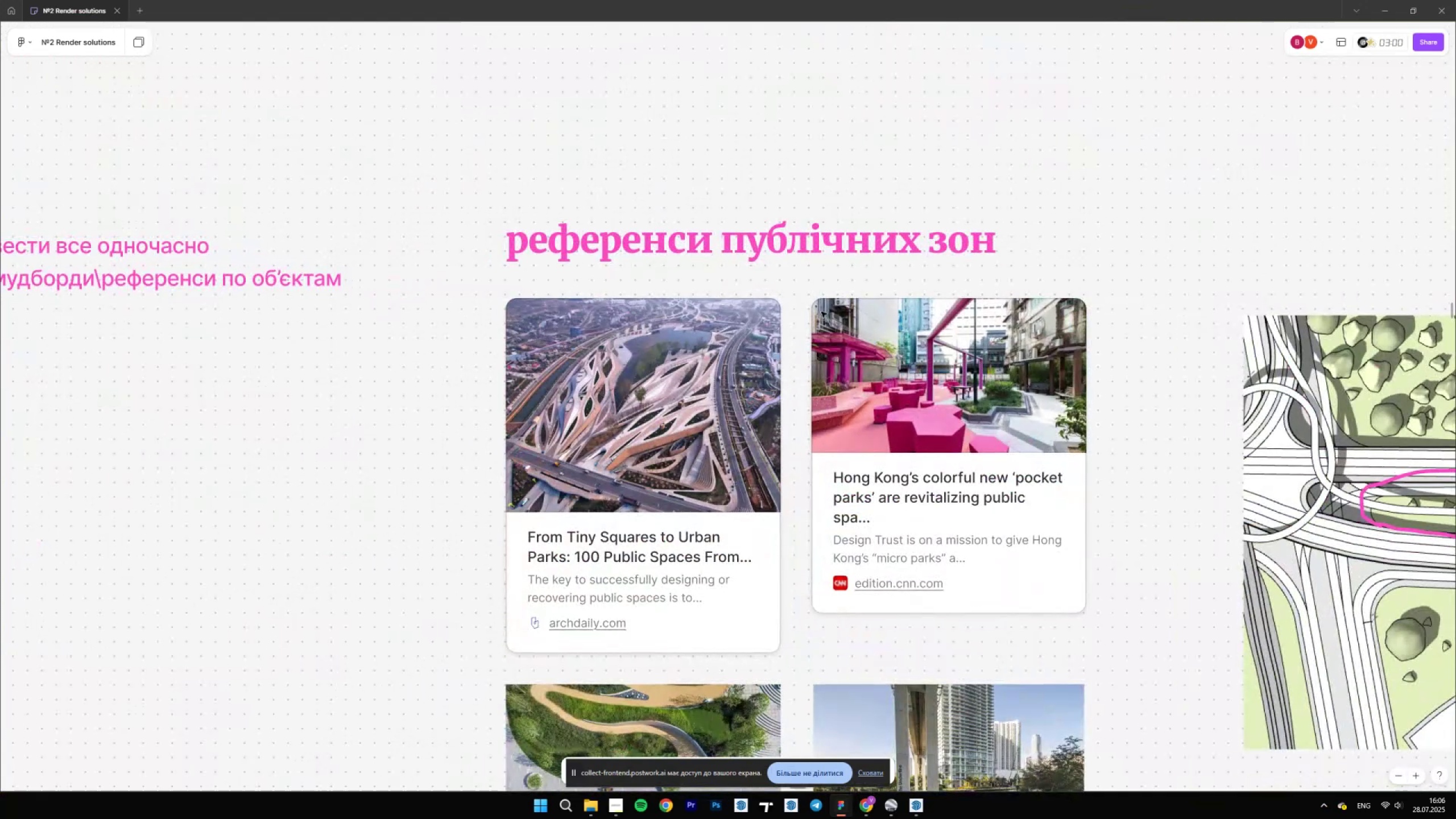 
hold_key(key=ControlLeft, duration=1.53)
 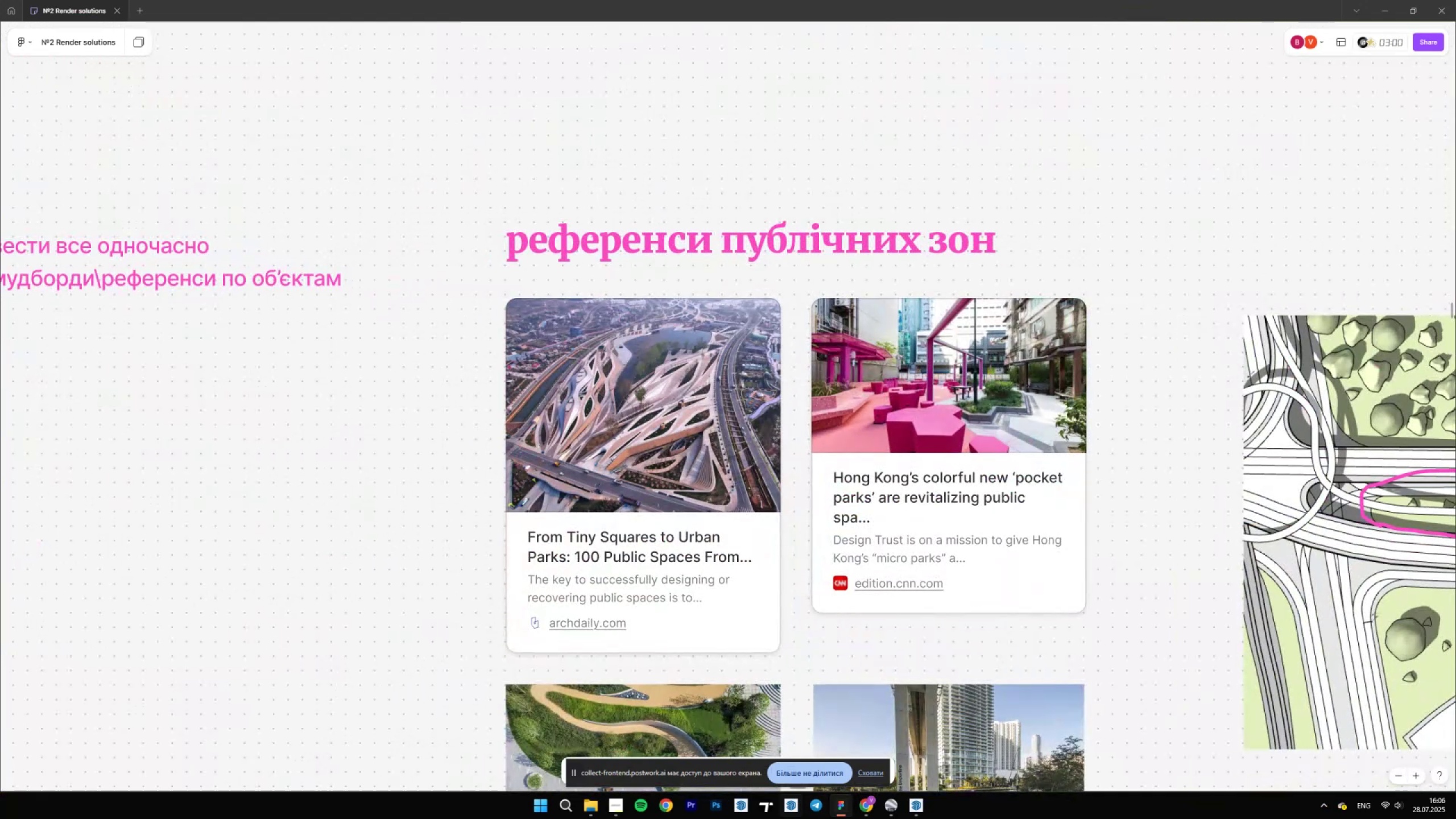 
hold_key(key=ControlLeft, duration=1.39)
 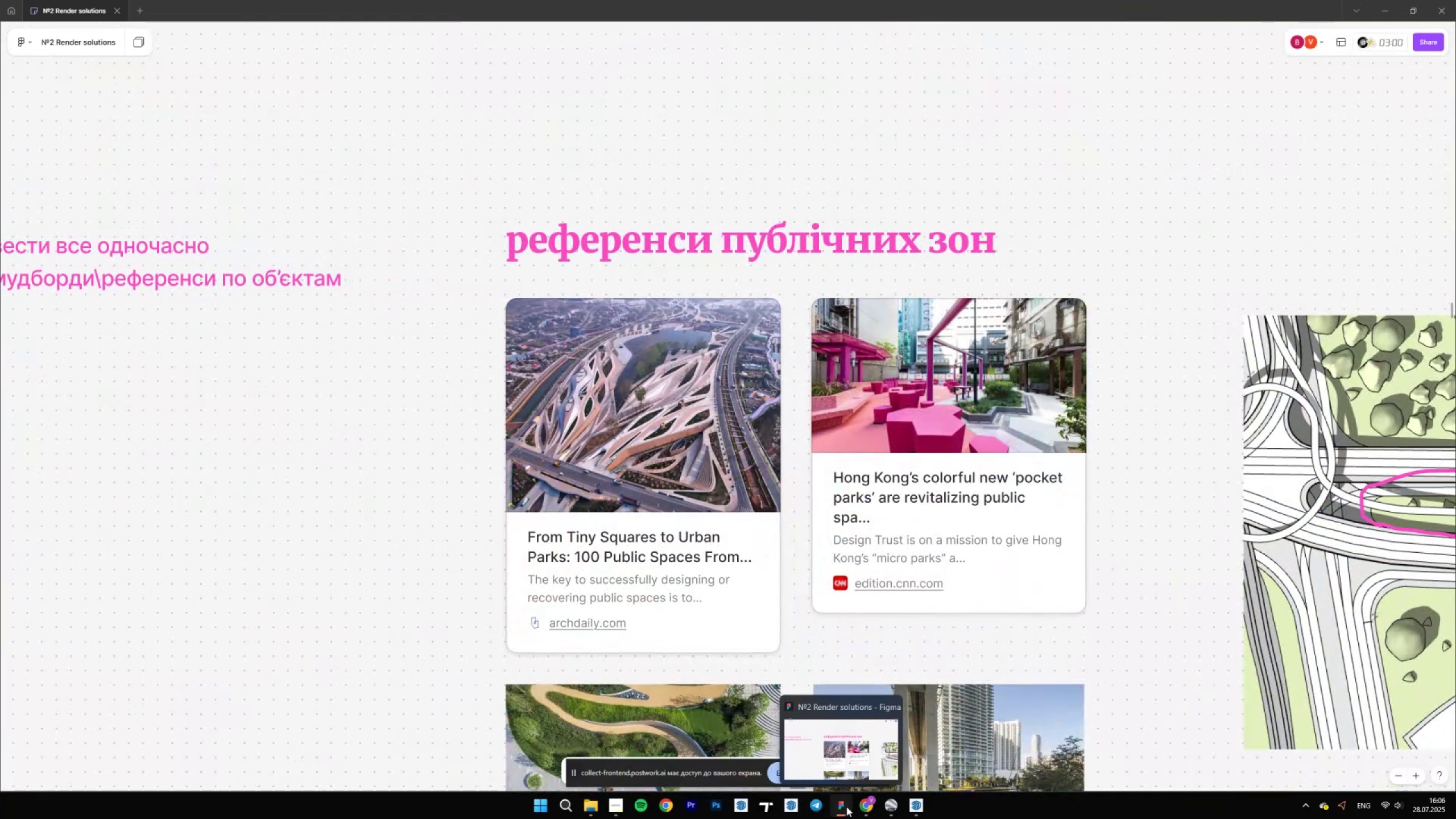 
left_click([846, 806])
 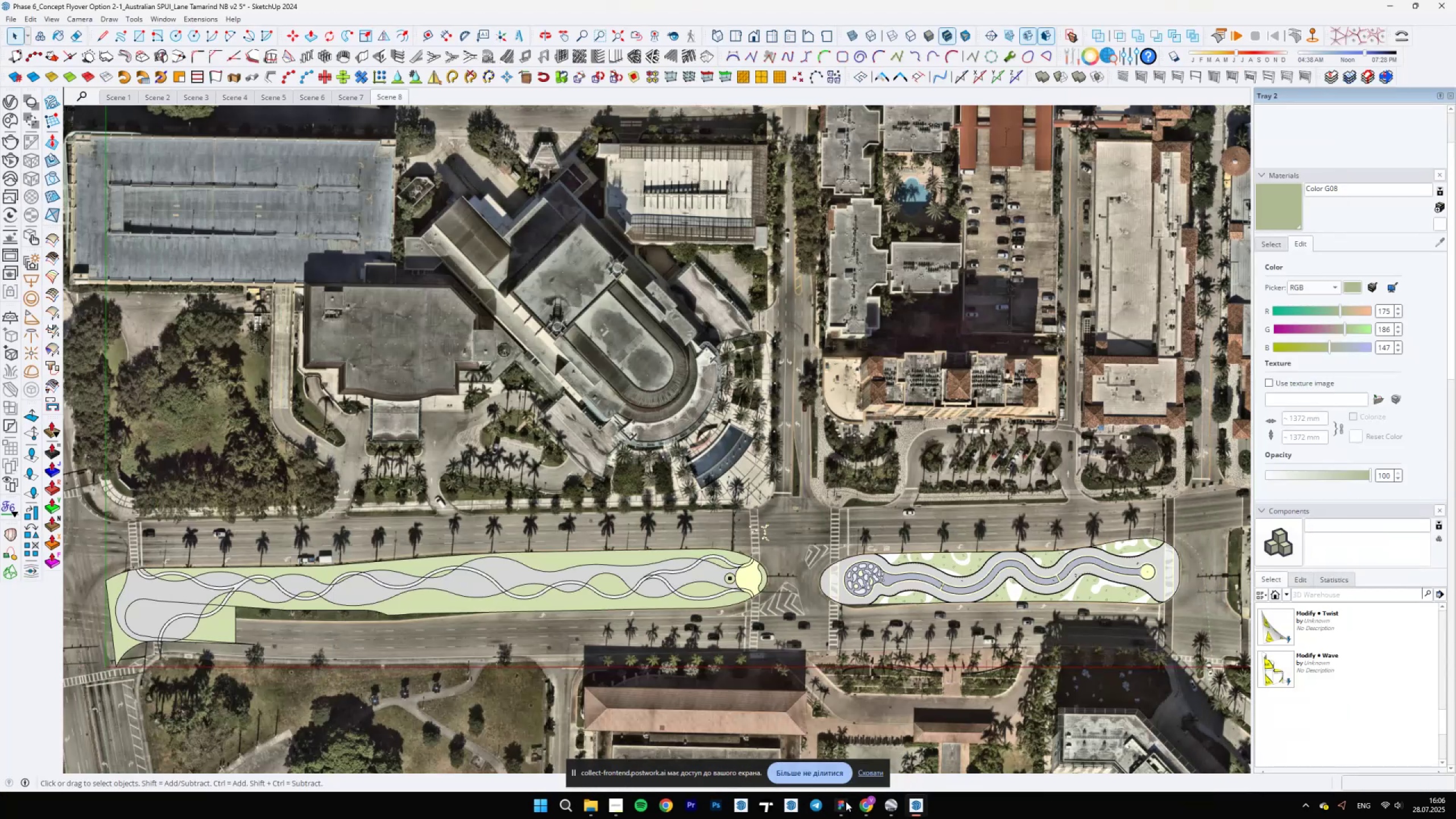 
scroll: coordinate [760, 443], scroll_direction: up, amount: 3.0
 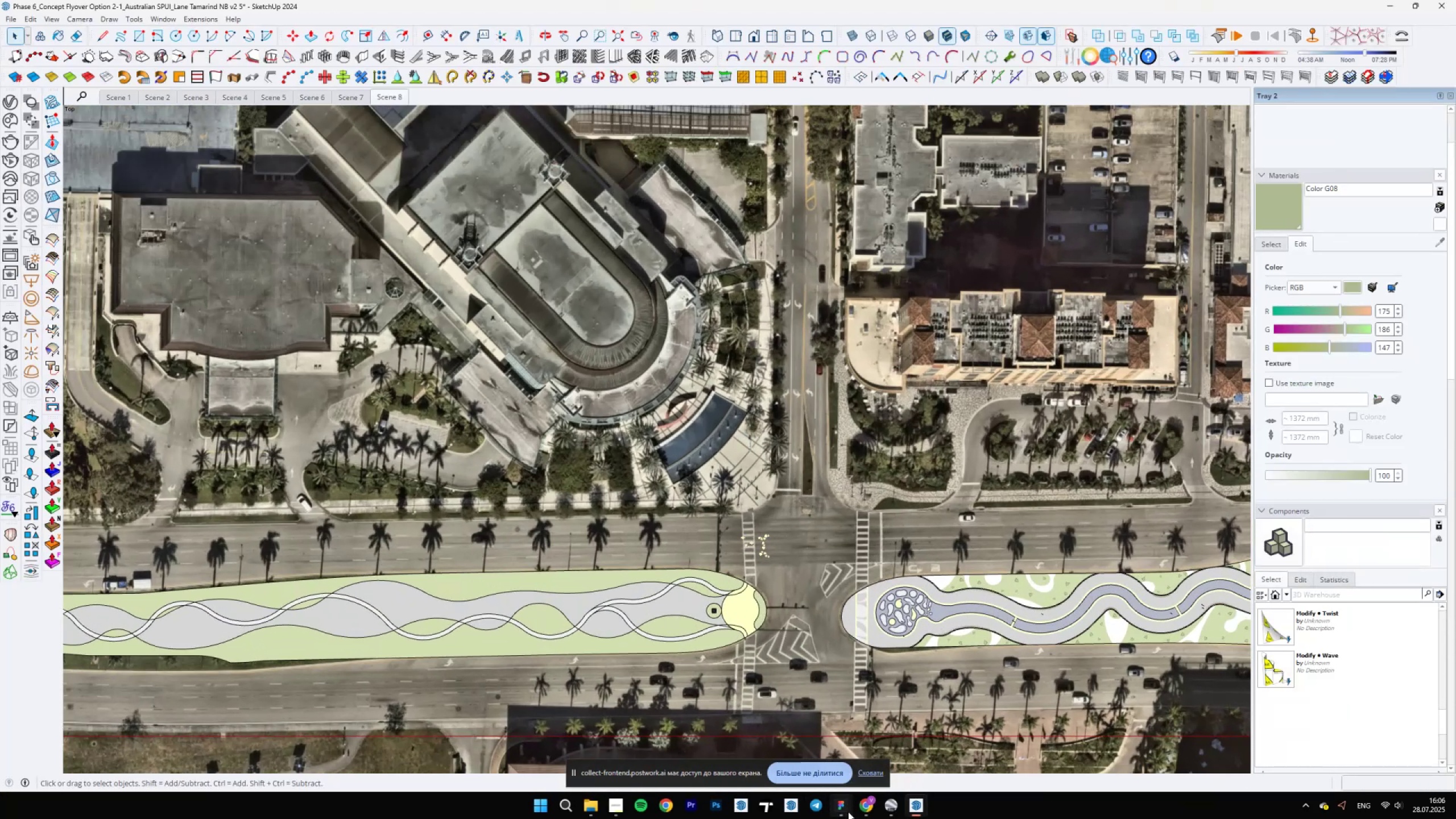 
left_click([848, 812])
 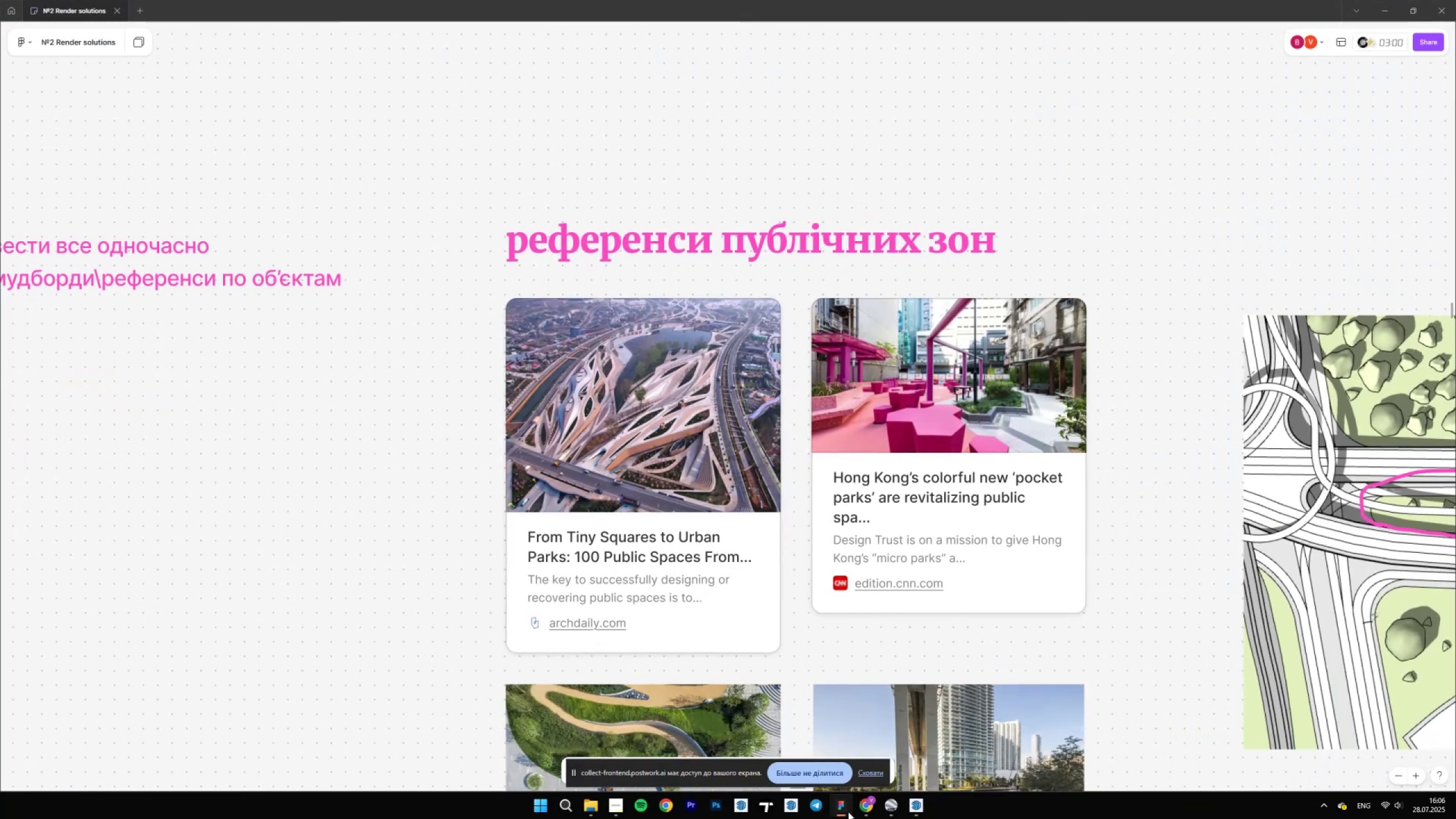 
left_click([848, 812])
 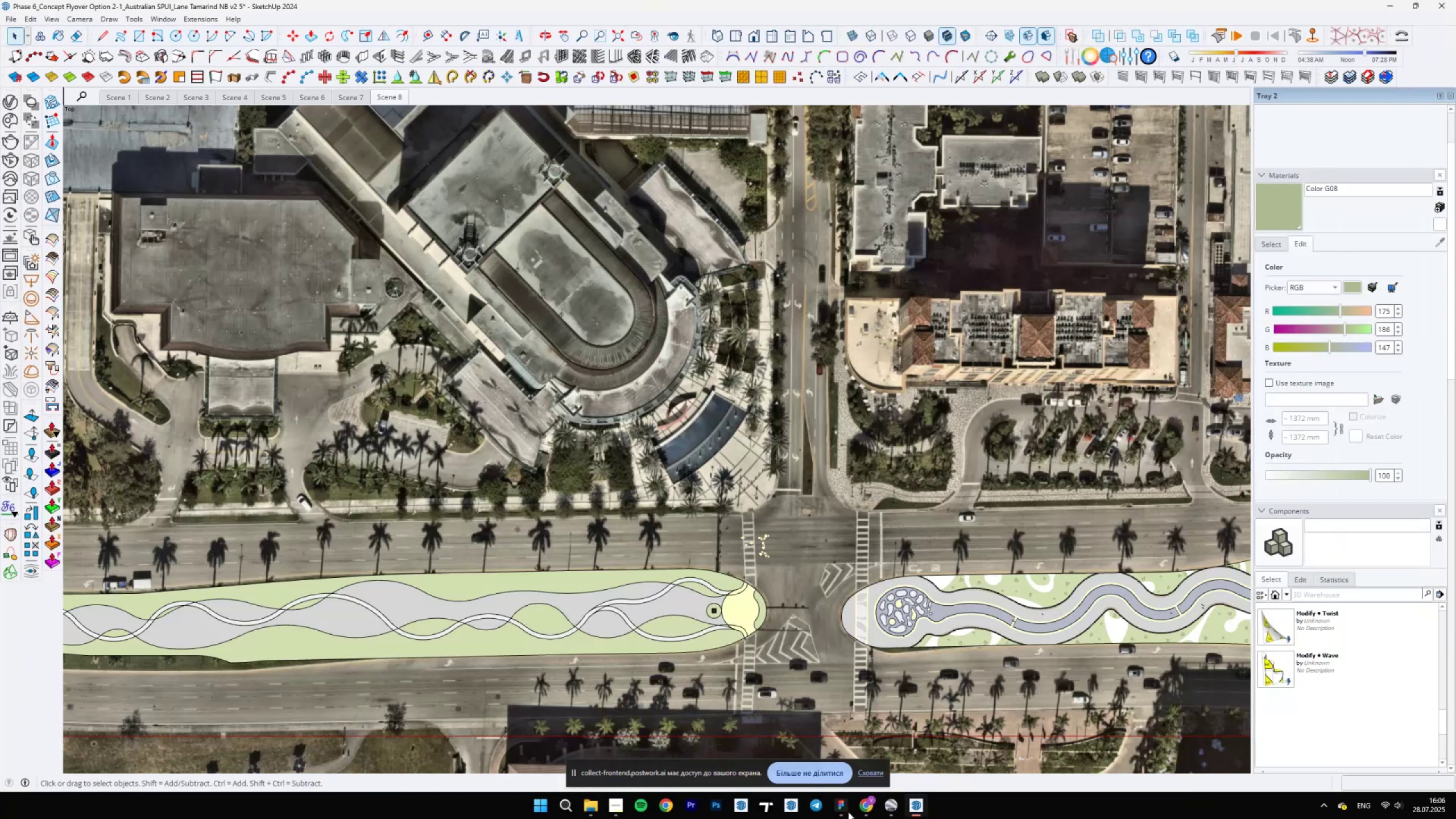 
scroll: coordinate [975, 348], scroll_direction: up, amount: 11.0
 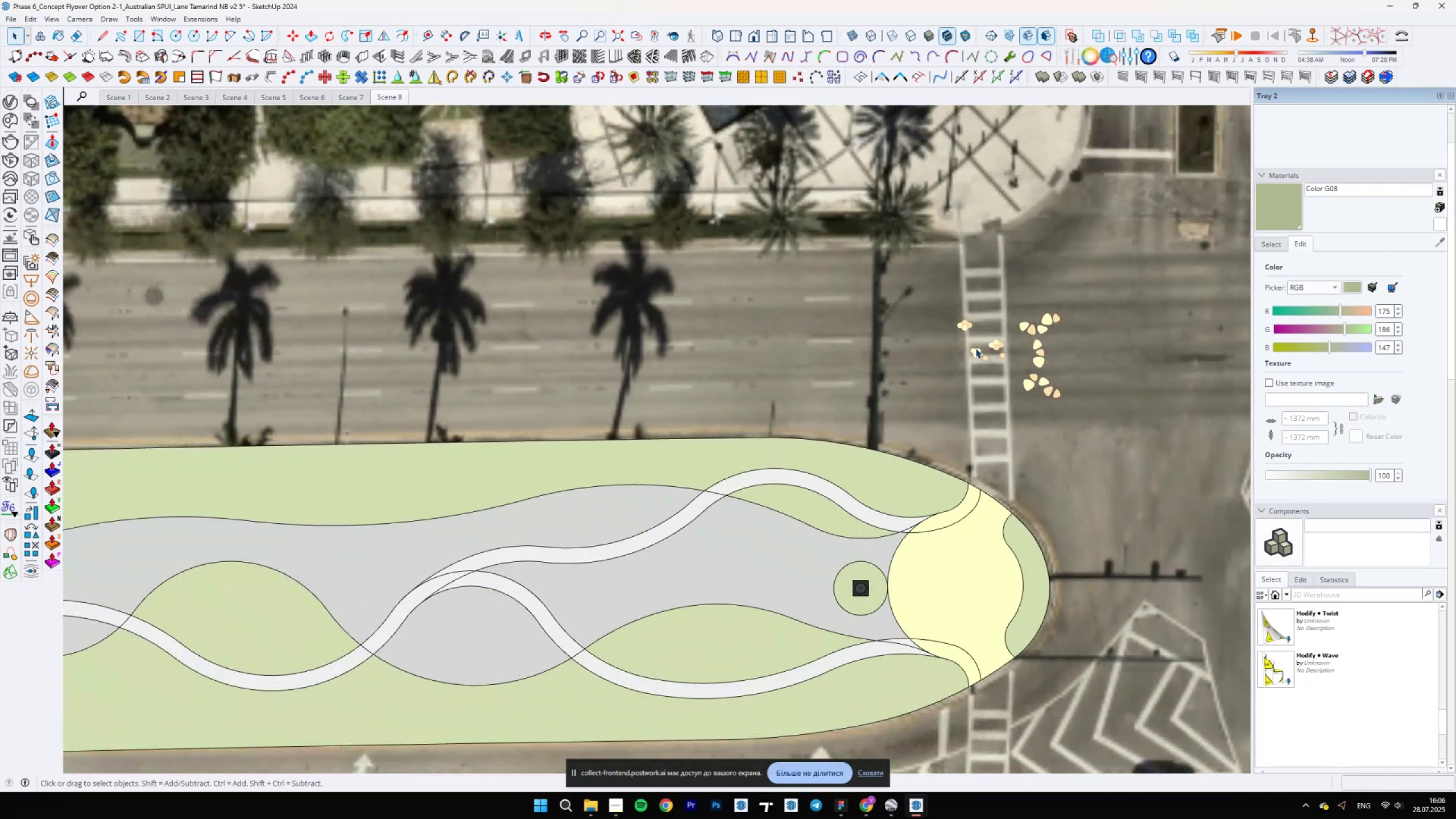 
scroll: coordinate [861, 574], scroll_direction: down, amount: 7.0
 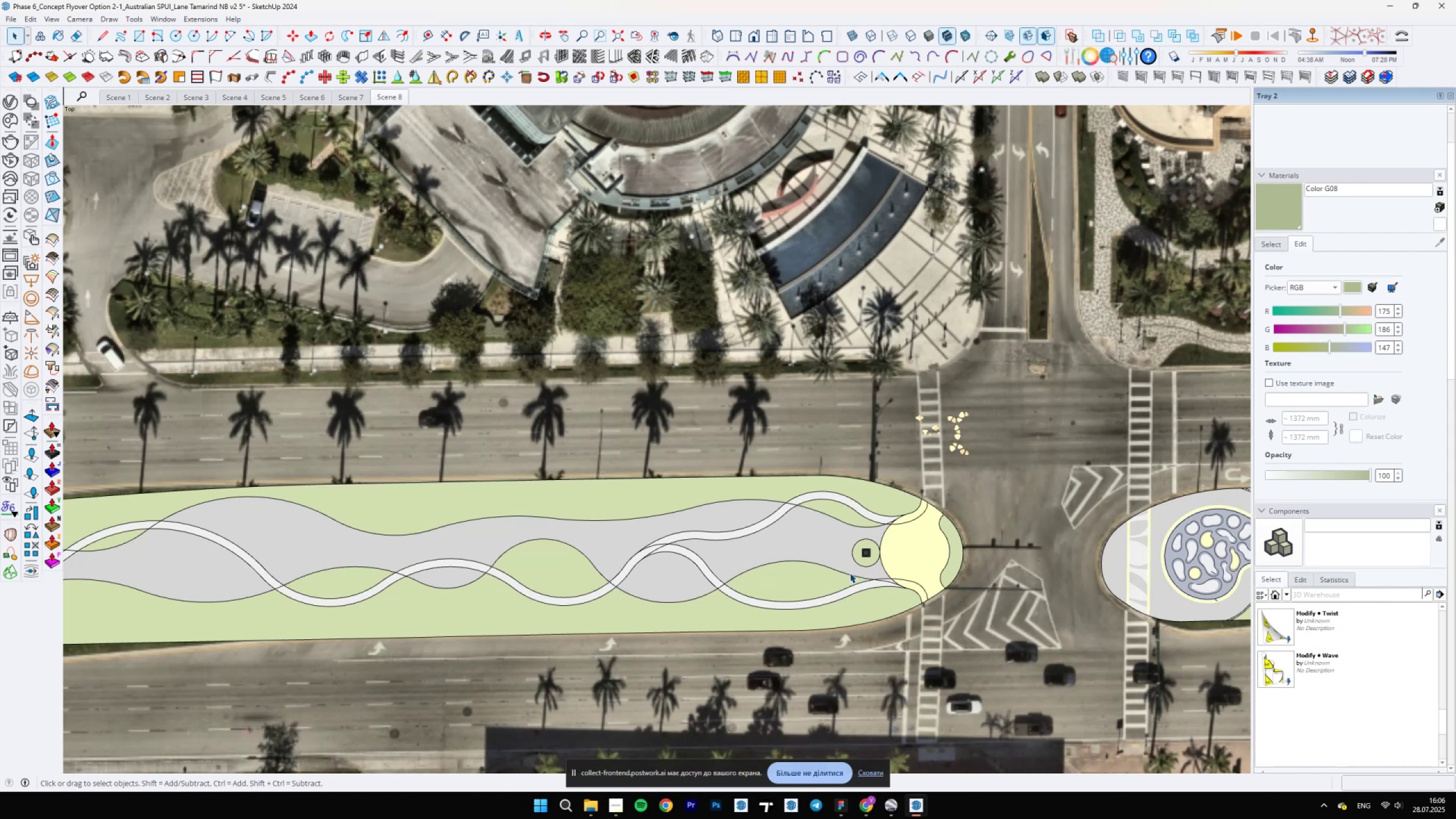 
scroll: coordinate [487, 549], scroll_direction: up, amount: 3.0
 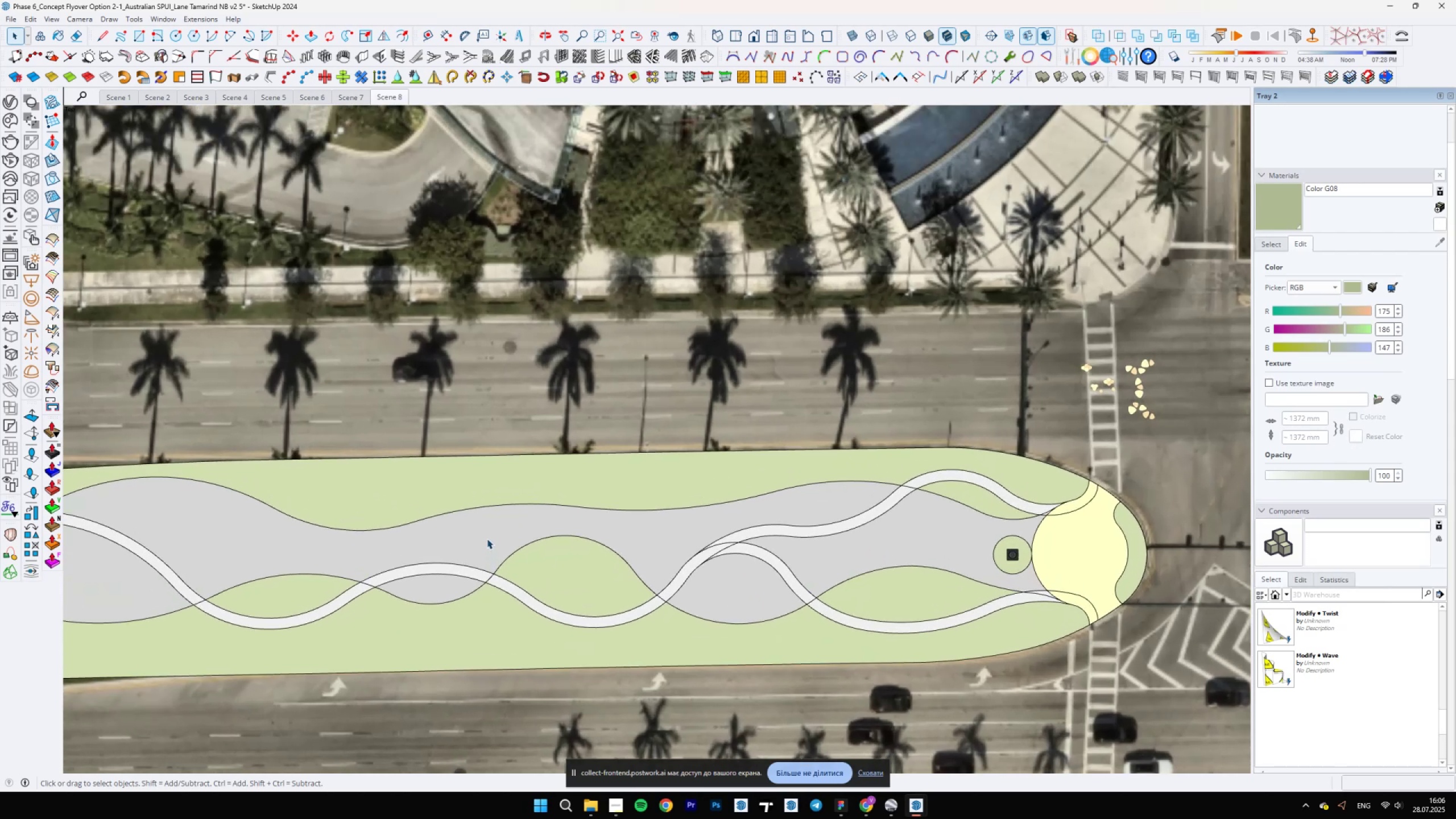 
scroll: coordinate [571, 555], scroll_direction: down, amount: 18.0
 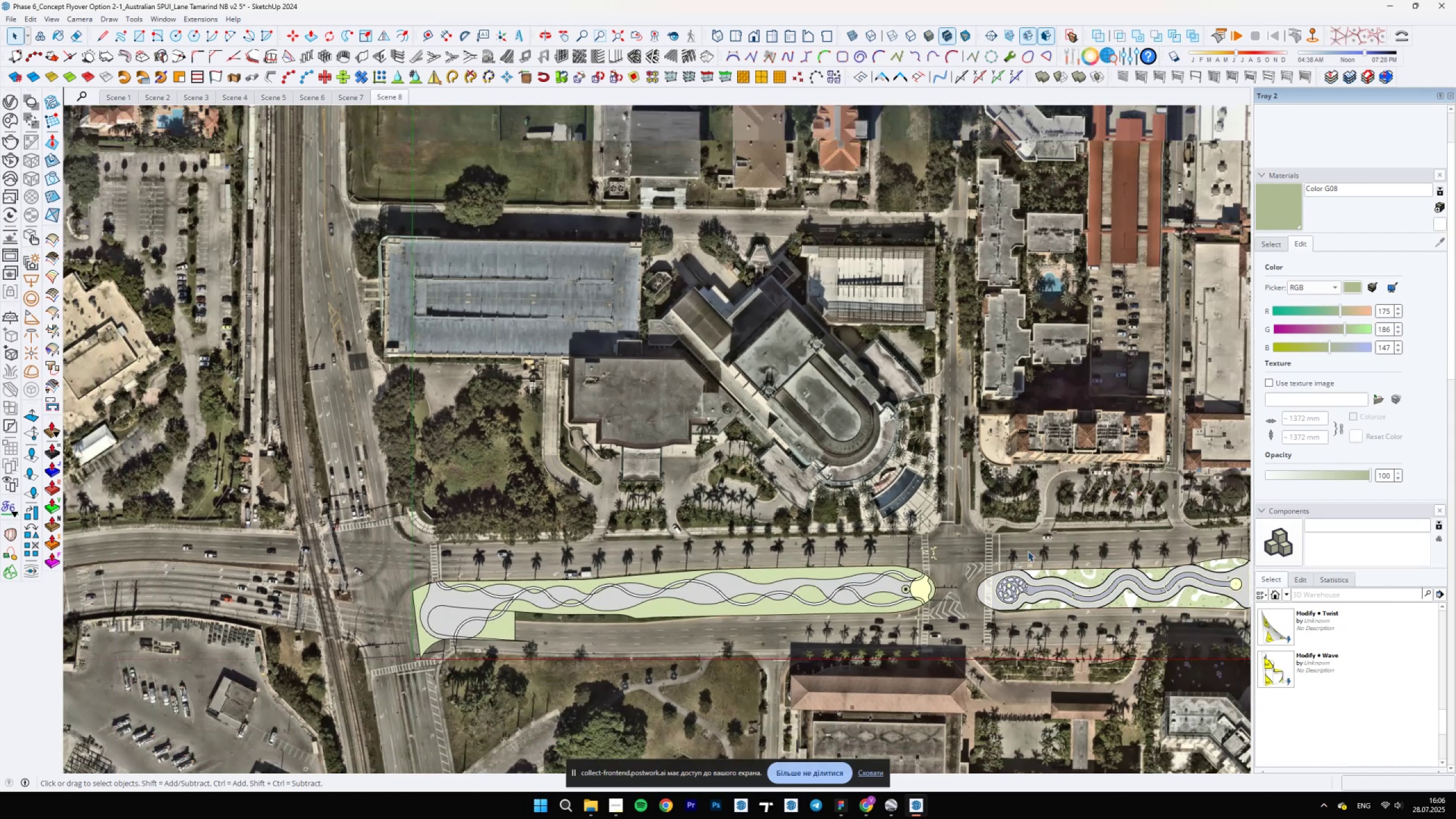 
scroll: coordinate [994, 596], scroll_direction: up, amount: 8.0
 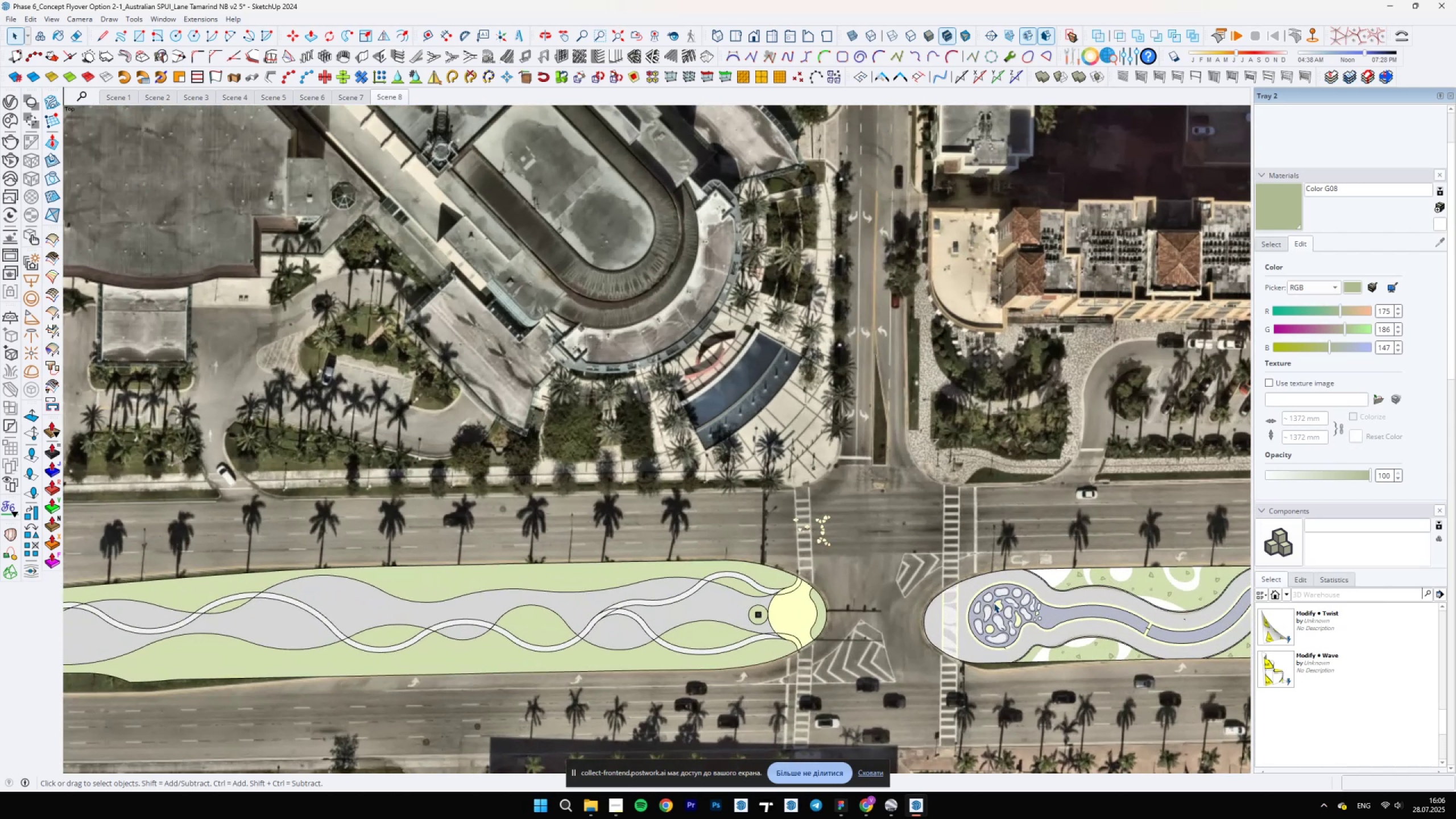 
key(Backslash)
 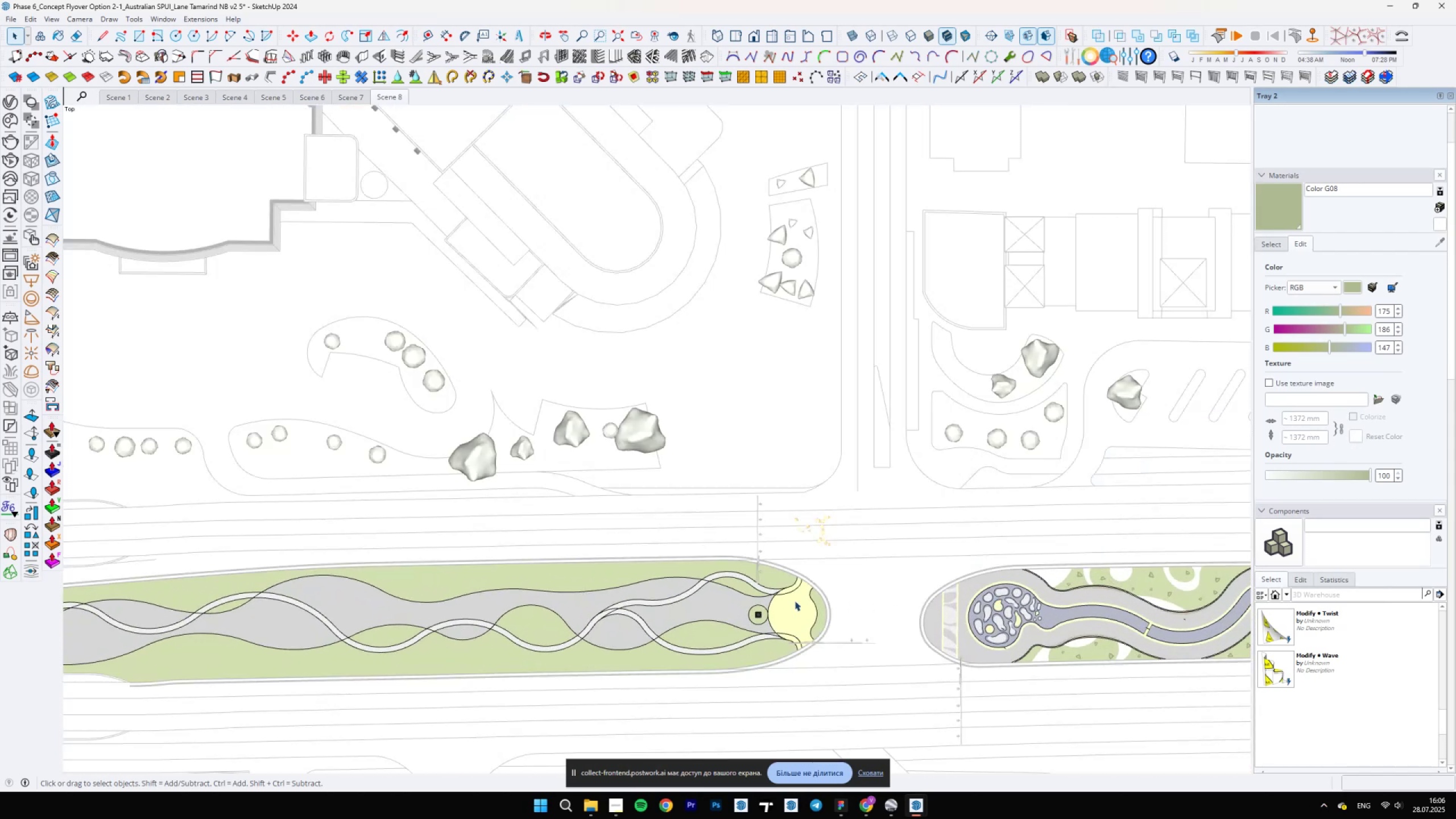 
scroll: coordinate [648, 353], scroll_direction: up, amount: 22.0
 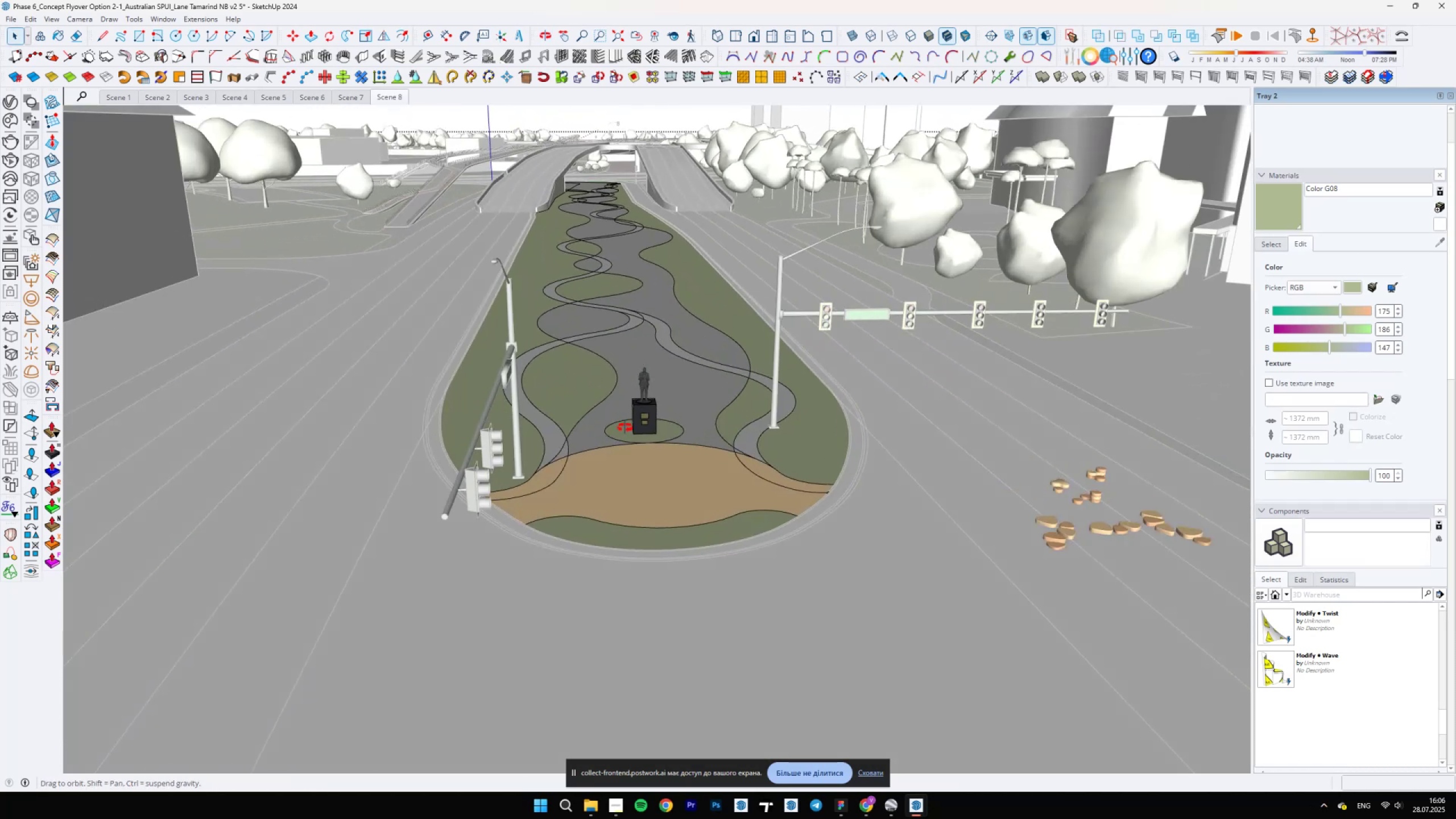 
key(Semicolon)
 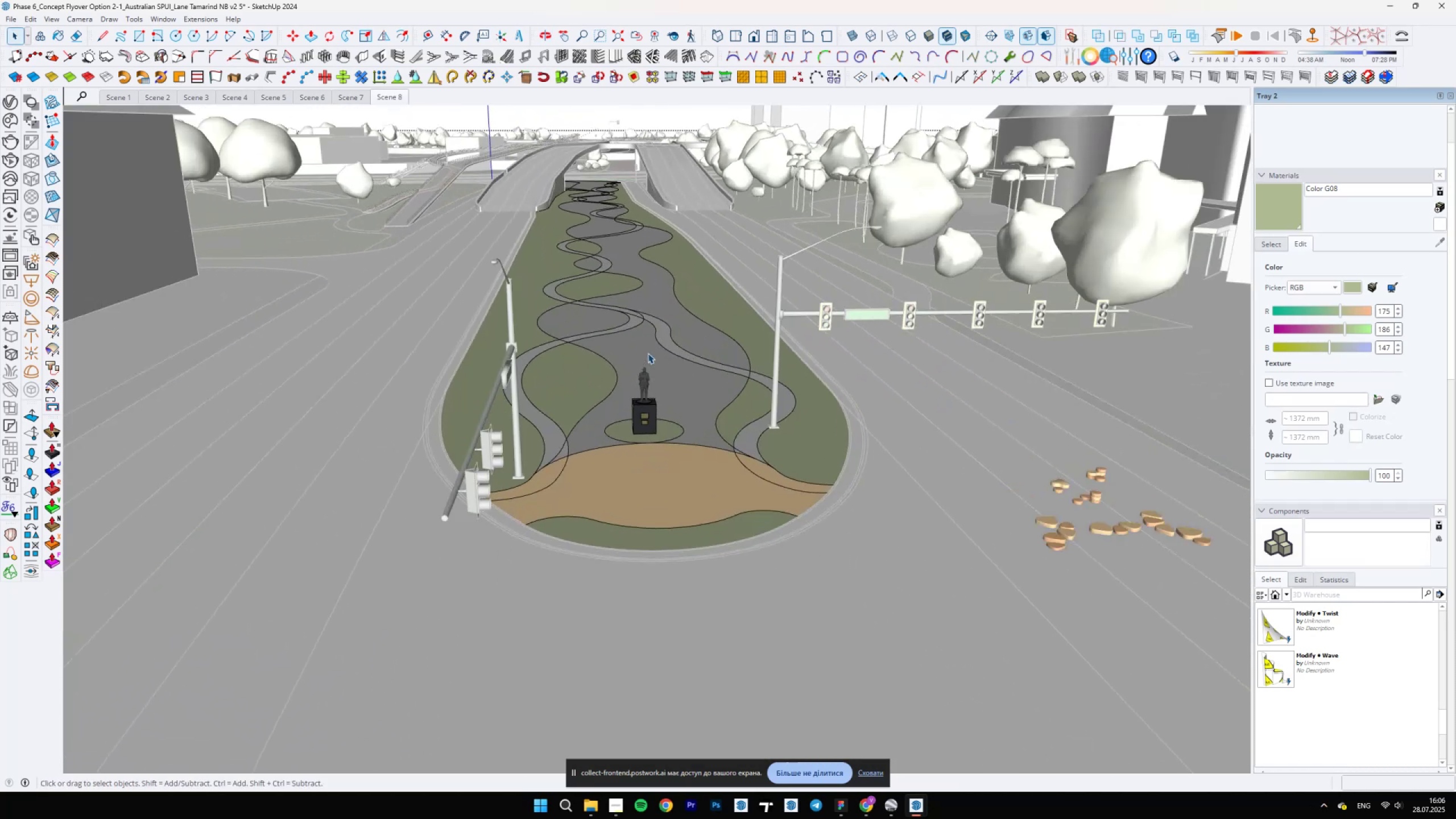 
scroll: coordinate [631, 371], scroll_direction: up, amount: 4.0
 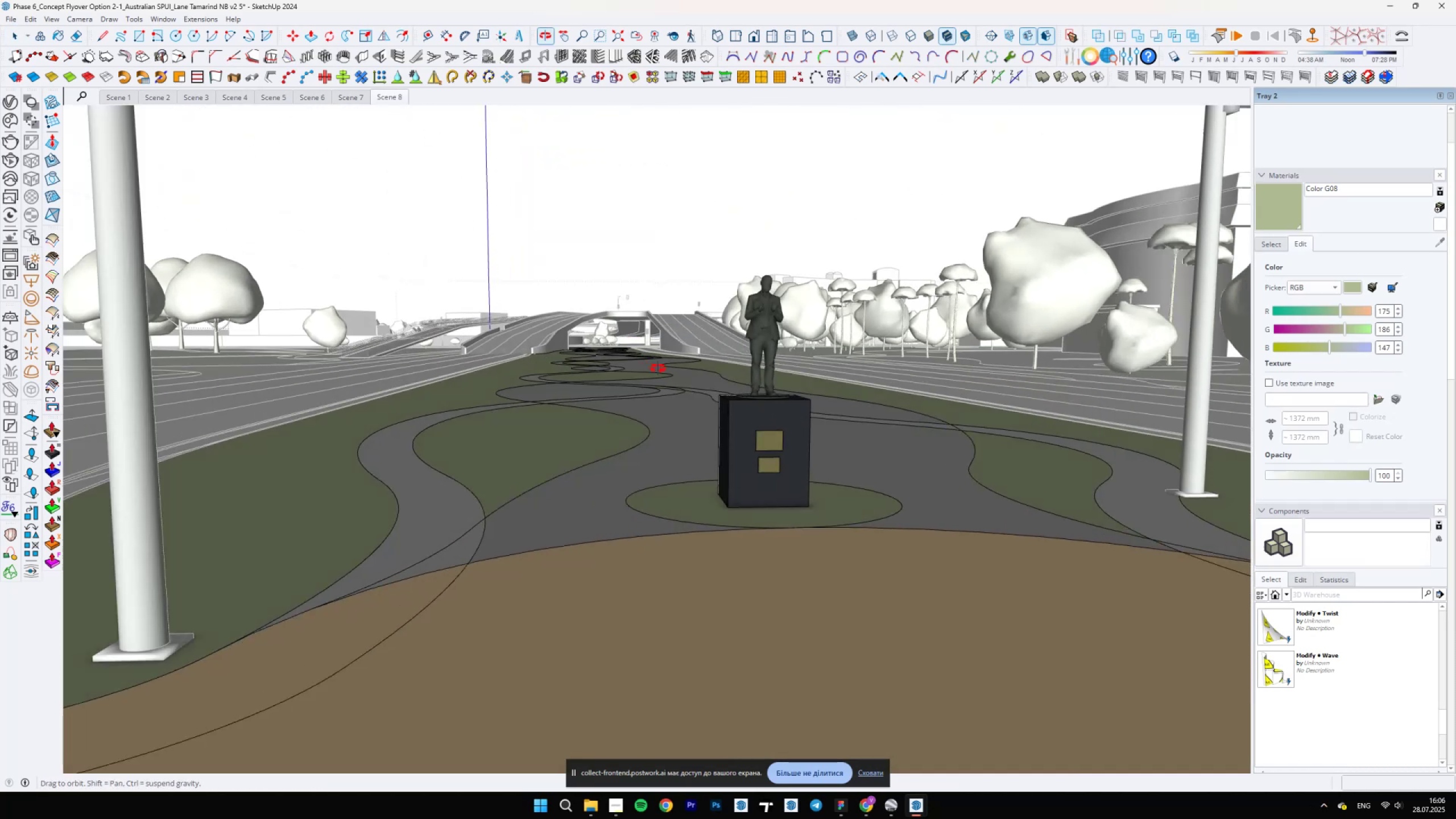 
scroll: coordinate [804, 775], scroll_direction: down, amount: 18.0
 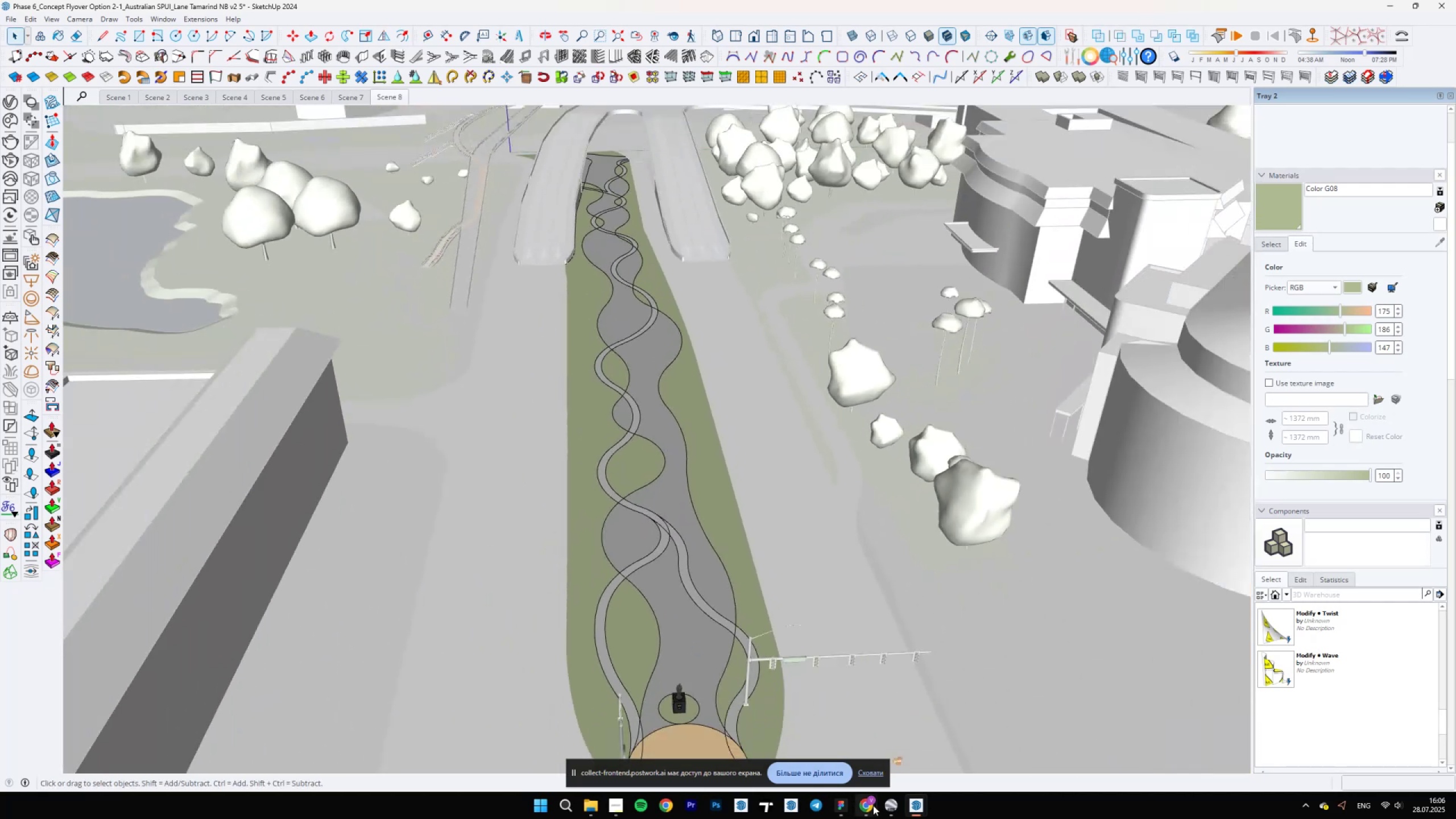 
left_click([872, 805])
 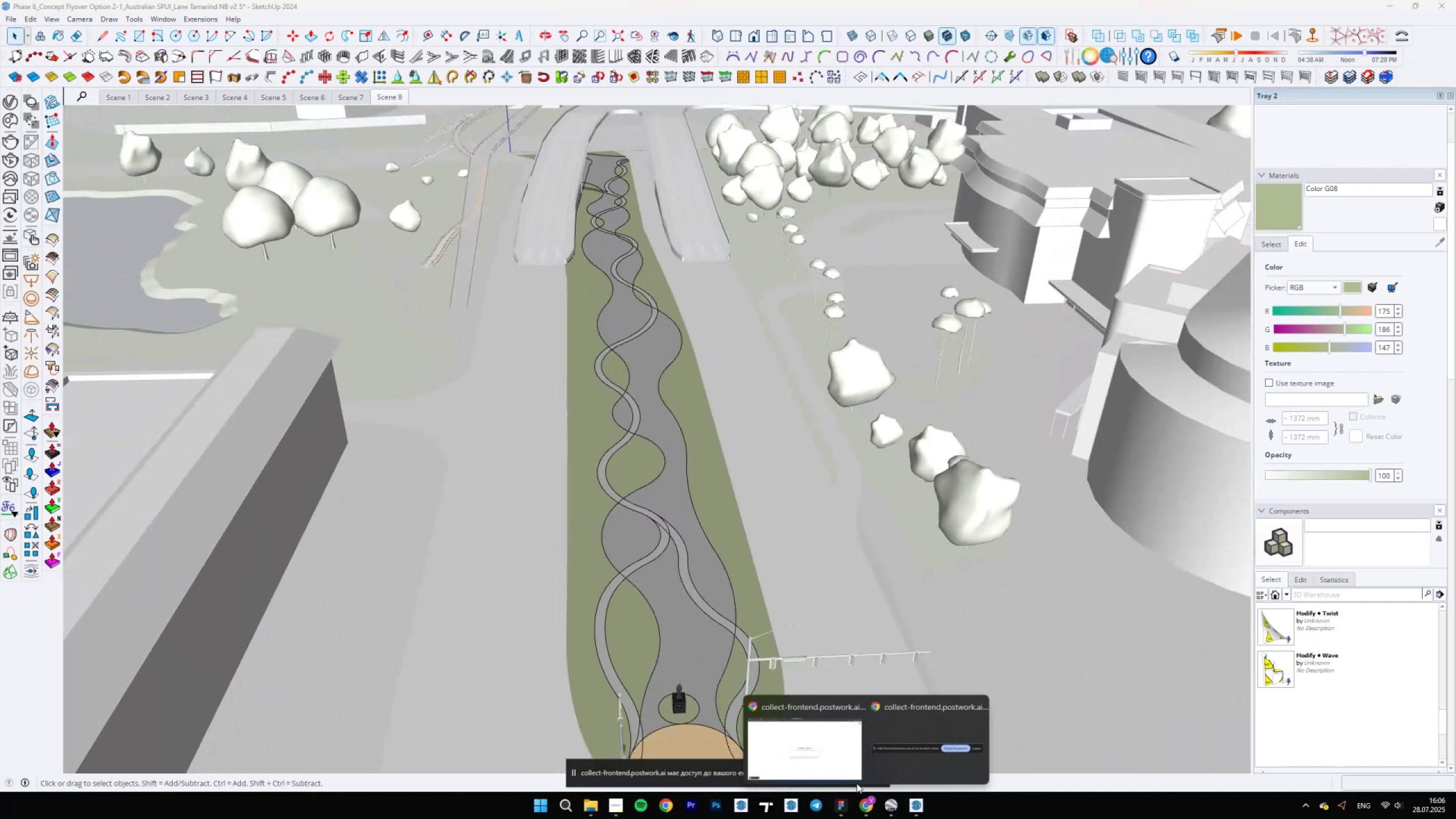 
left_click([825, 748])
 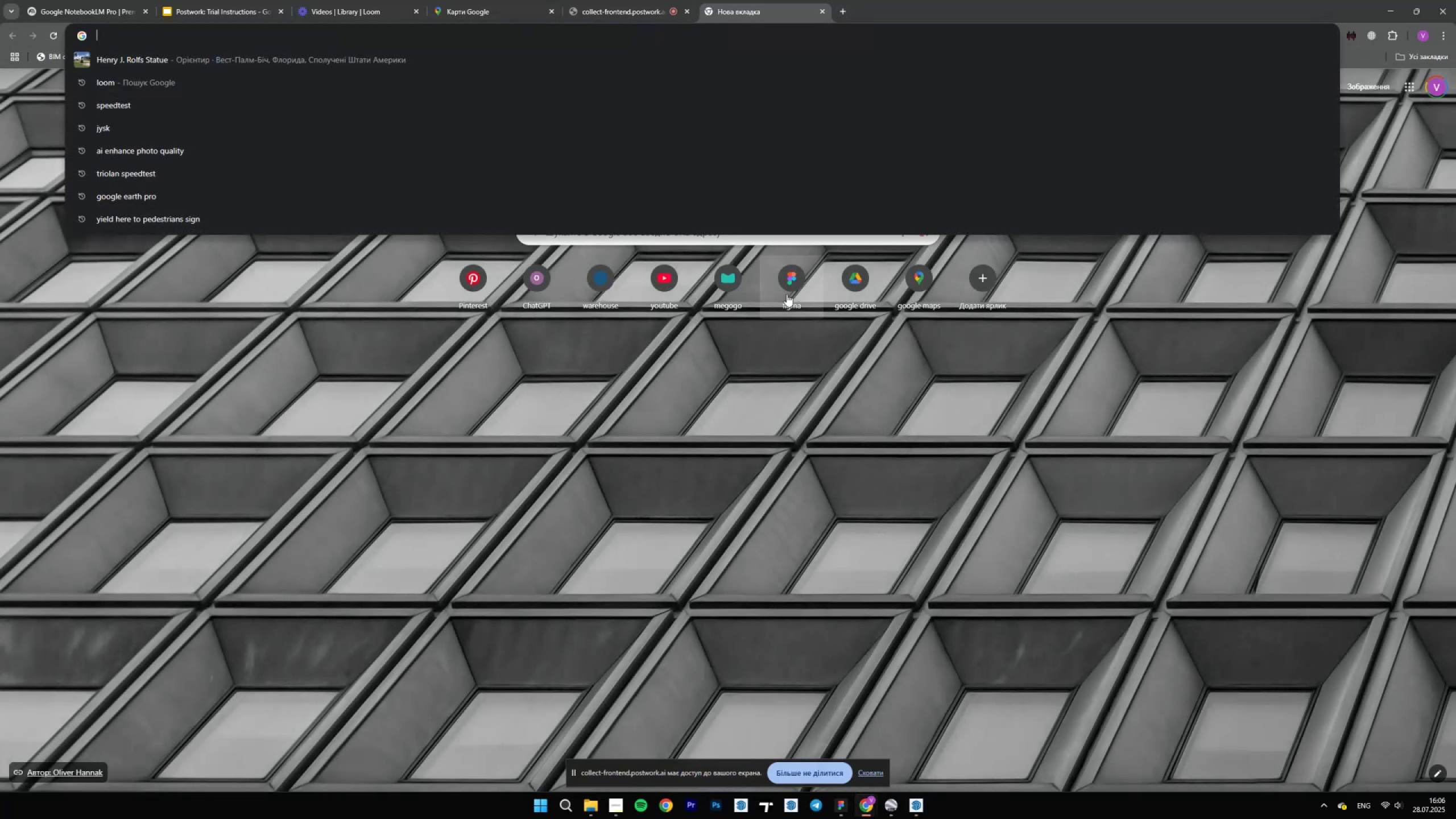 
wait(5.8)
 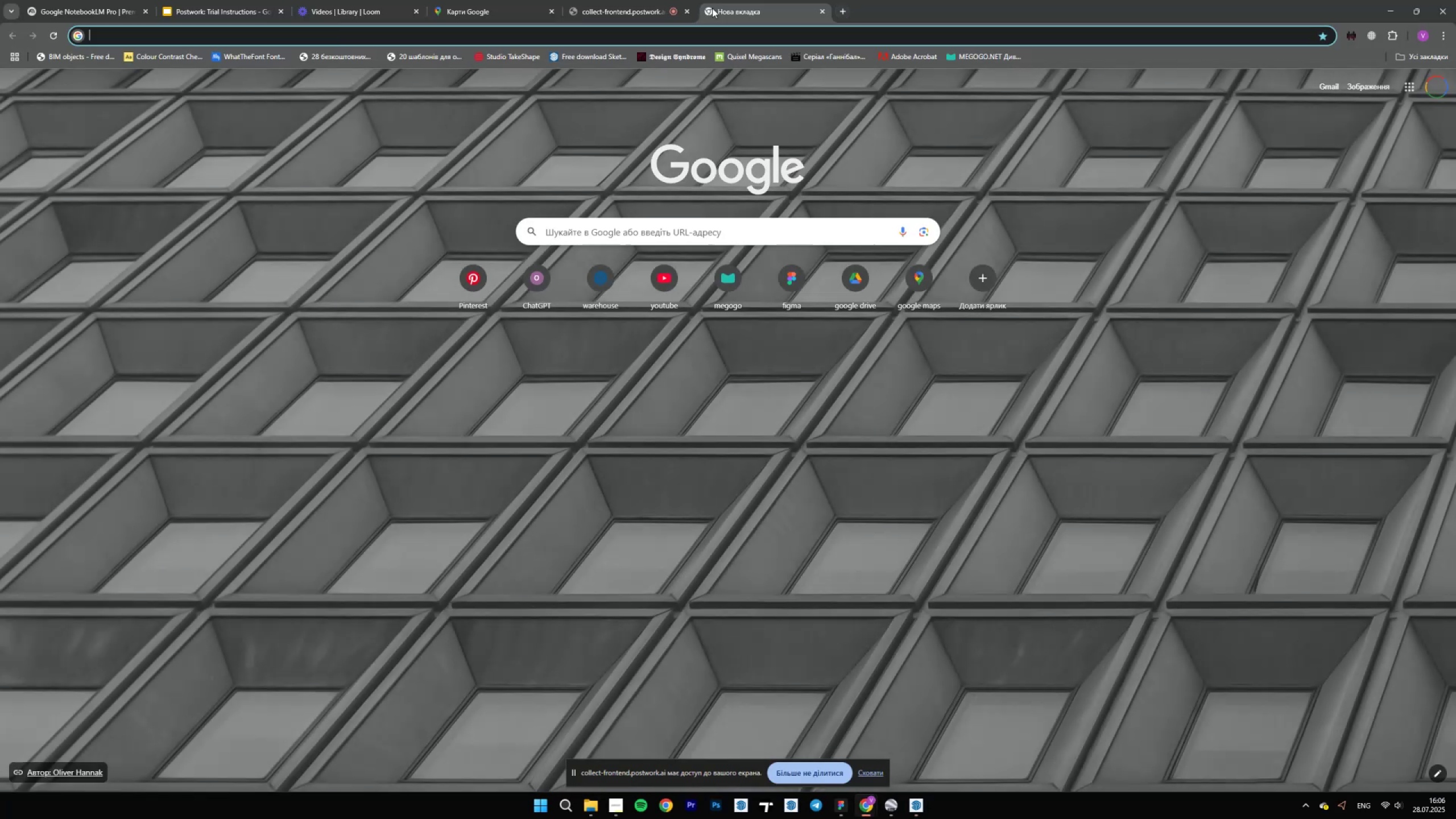 
left_click([585, 291])
 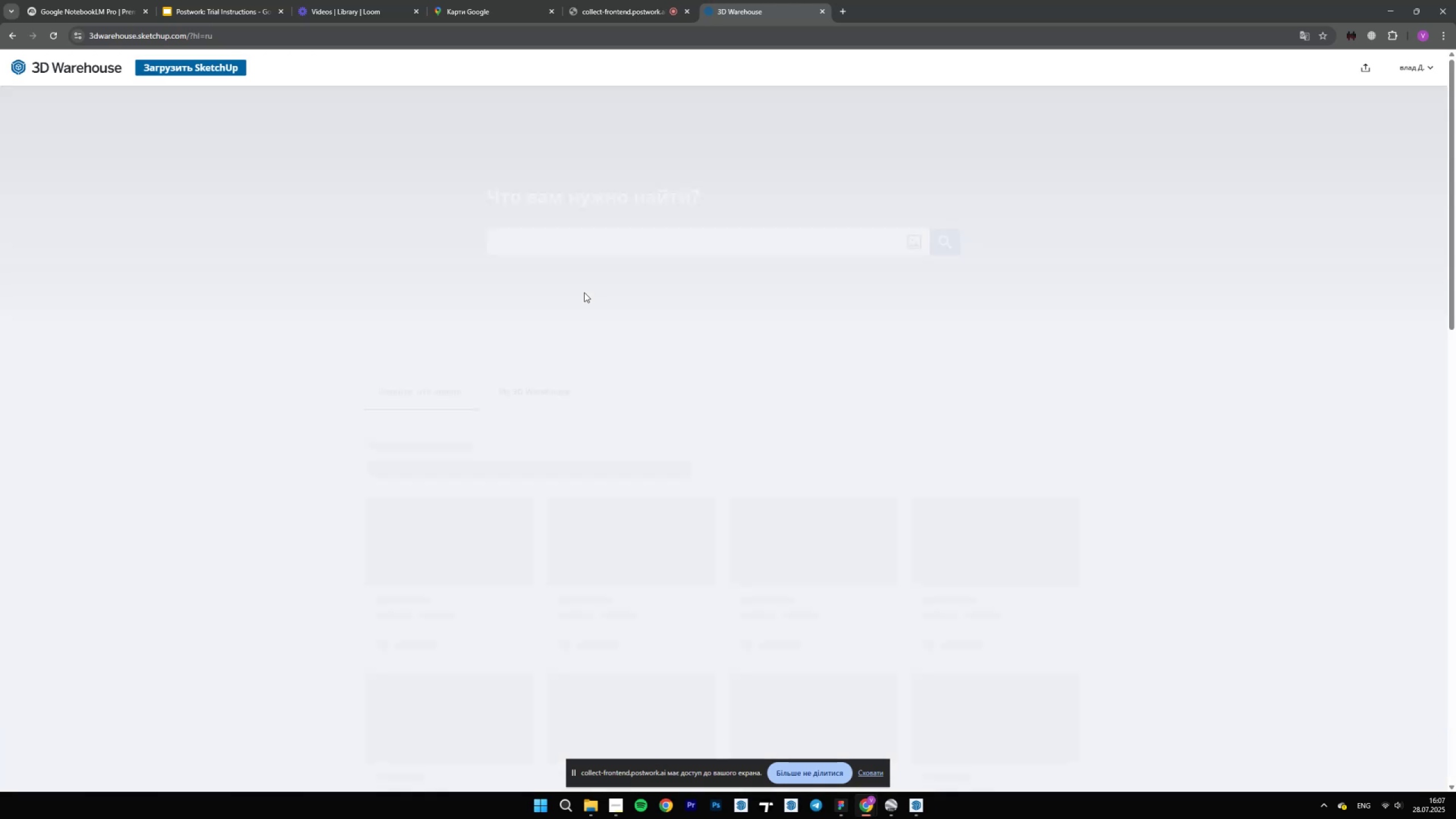 
left_click([562, 244])
 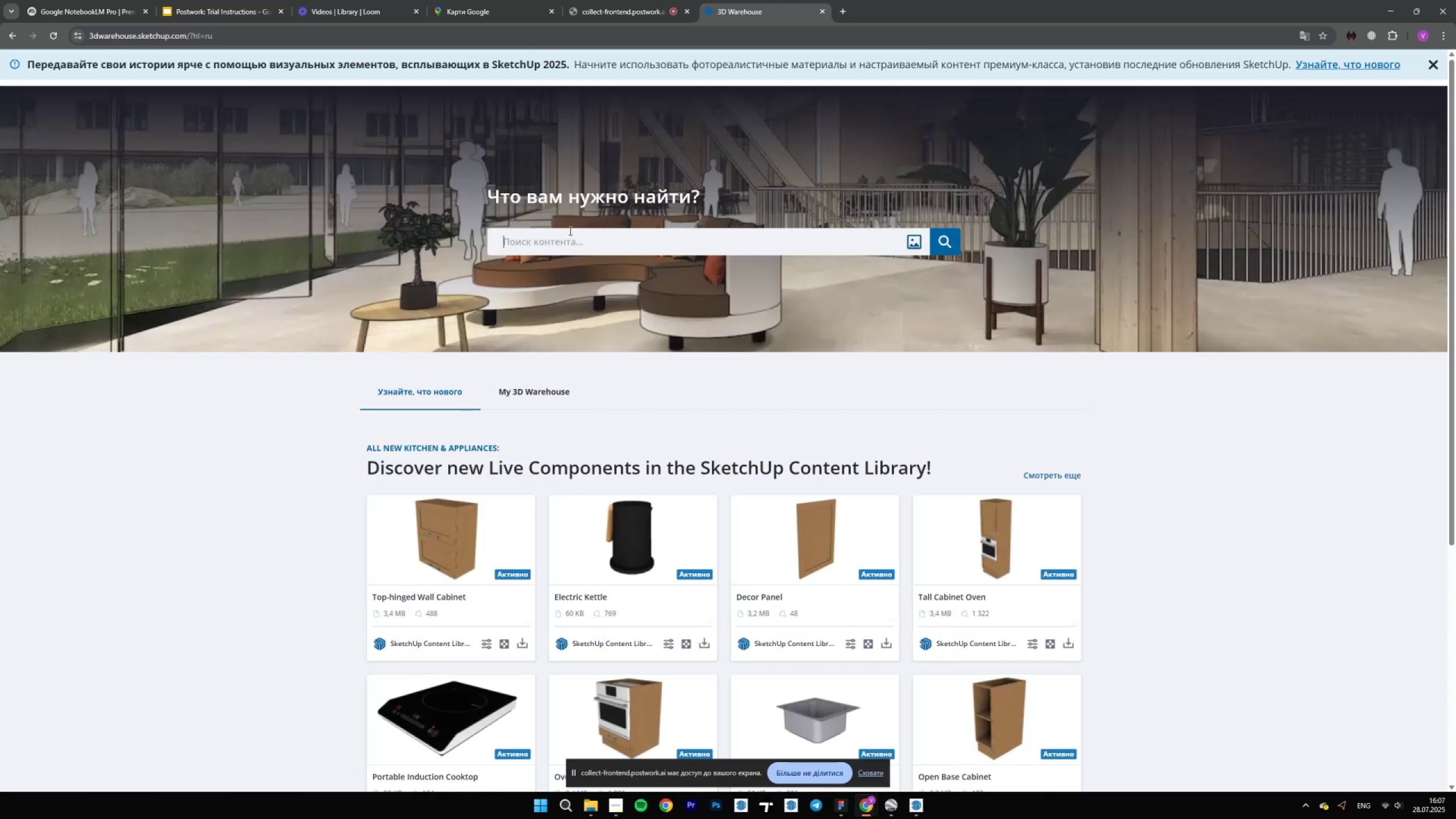 
type(publ)
key(Backspace)
key(Backspace)
key(Backspace)
key(Backspace)
type(ublic space)
 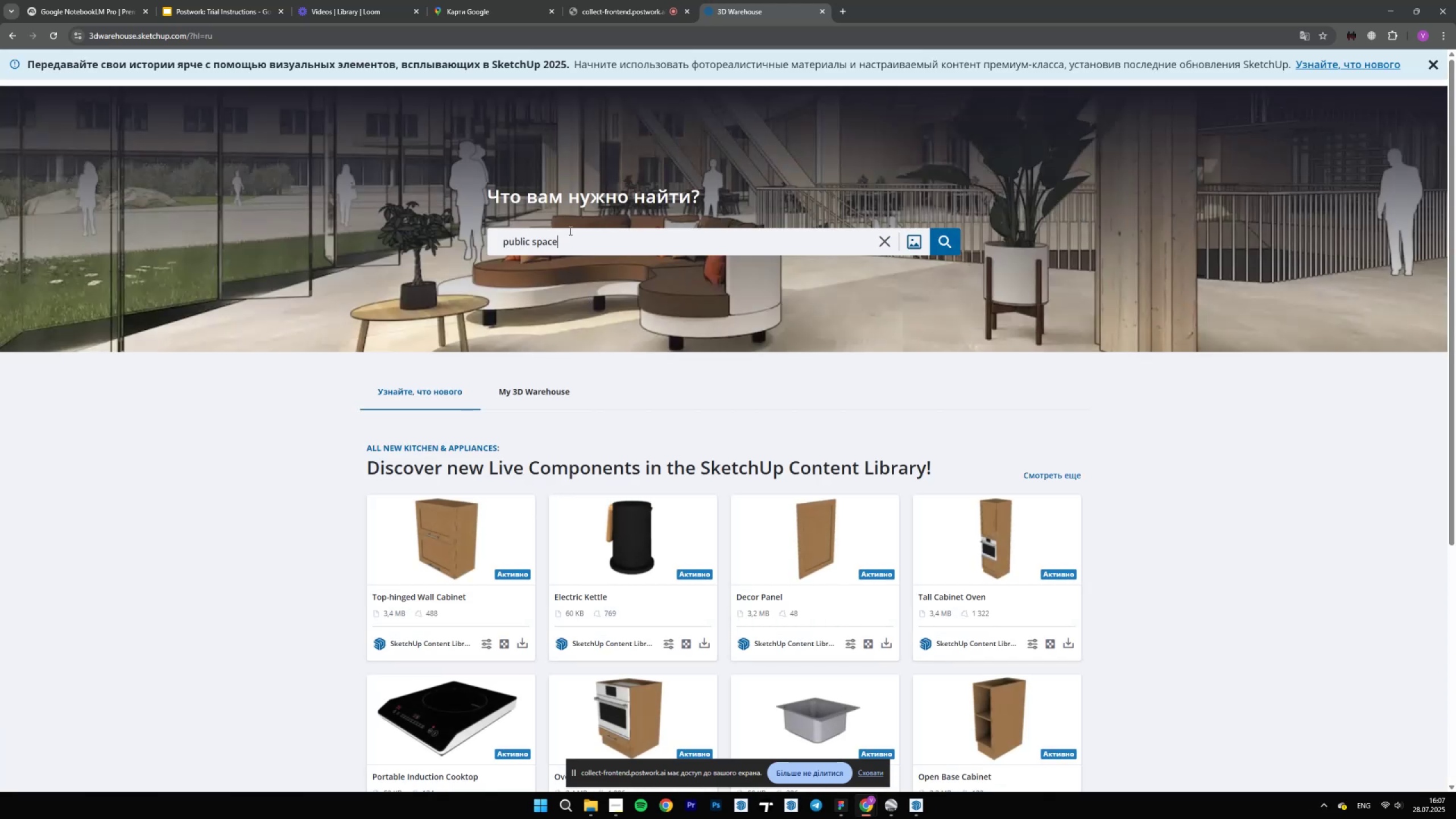 
key(Enter)
 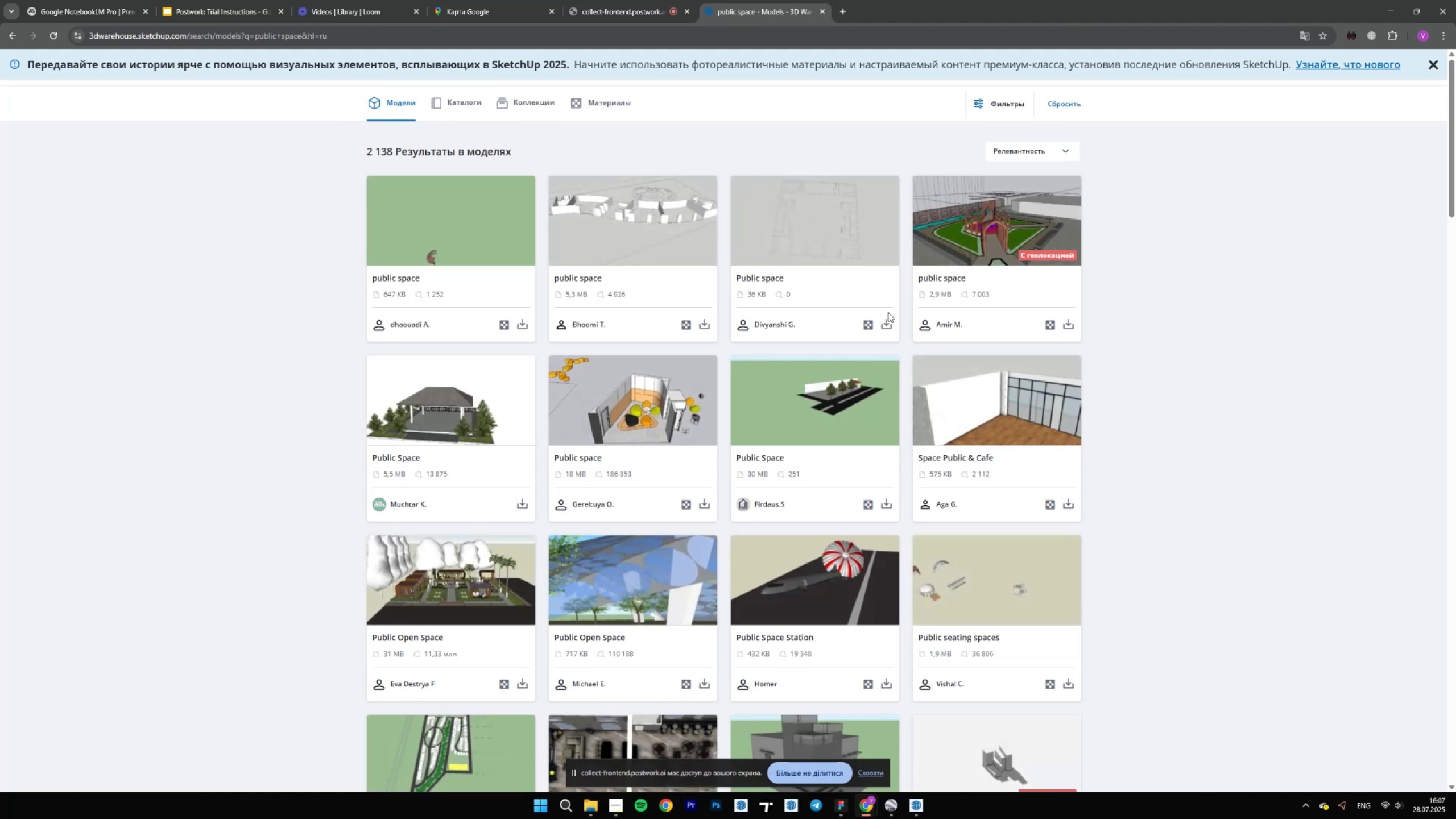 
wait(5.78)
 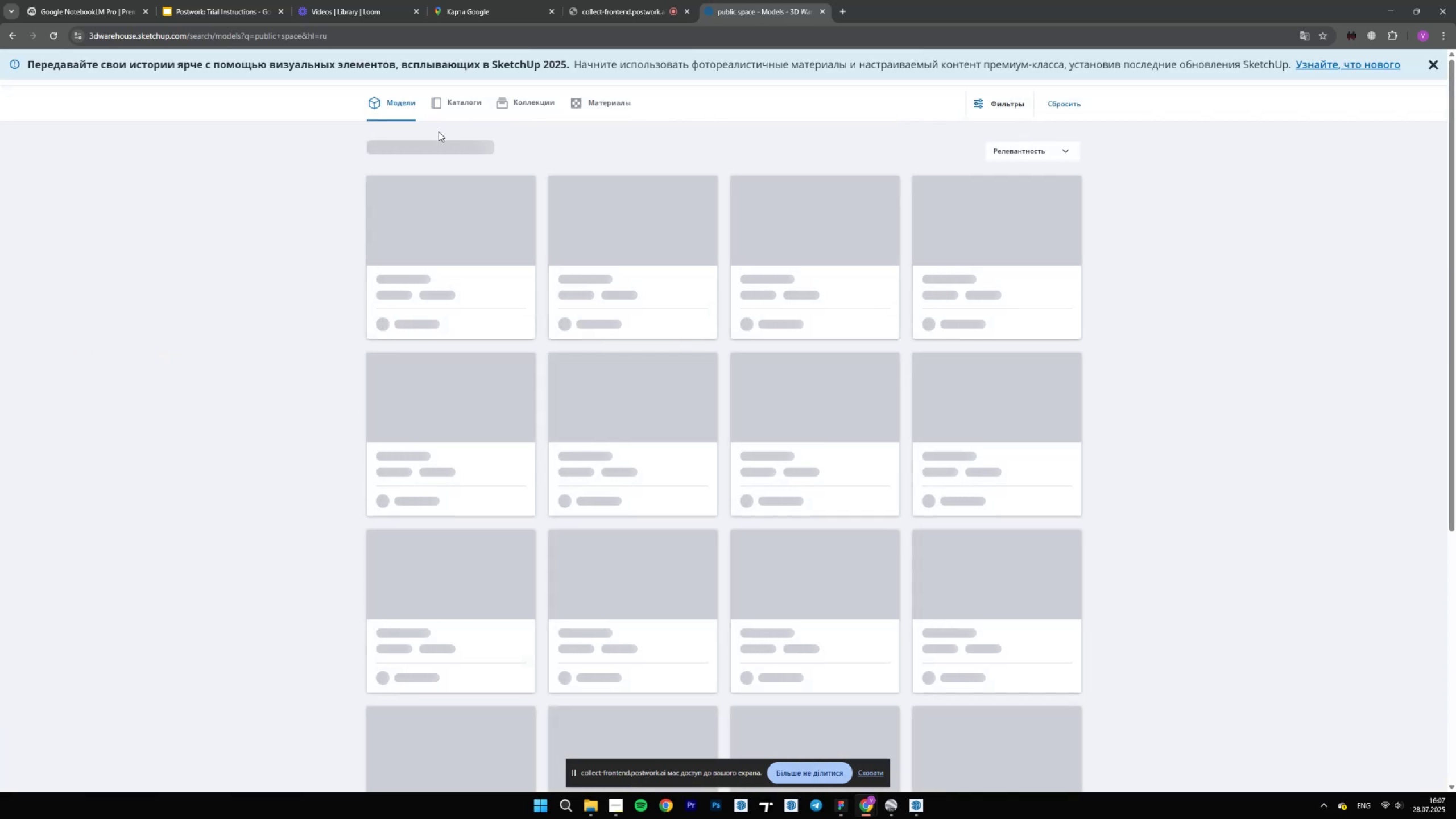 
scroll: coordinate [755, 353], scroll_direction: down, amount: 3.0
 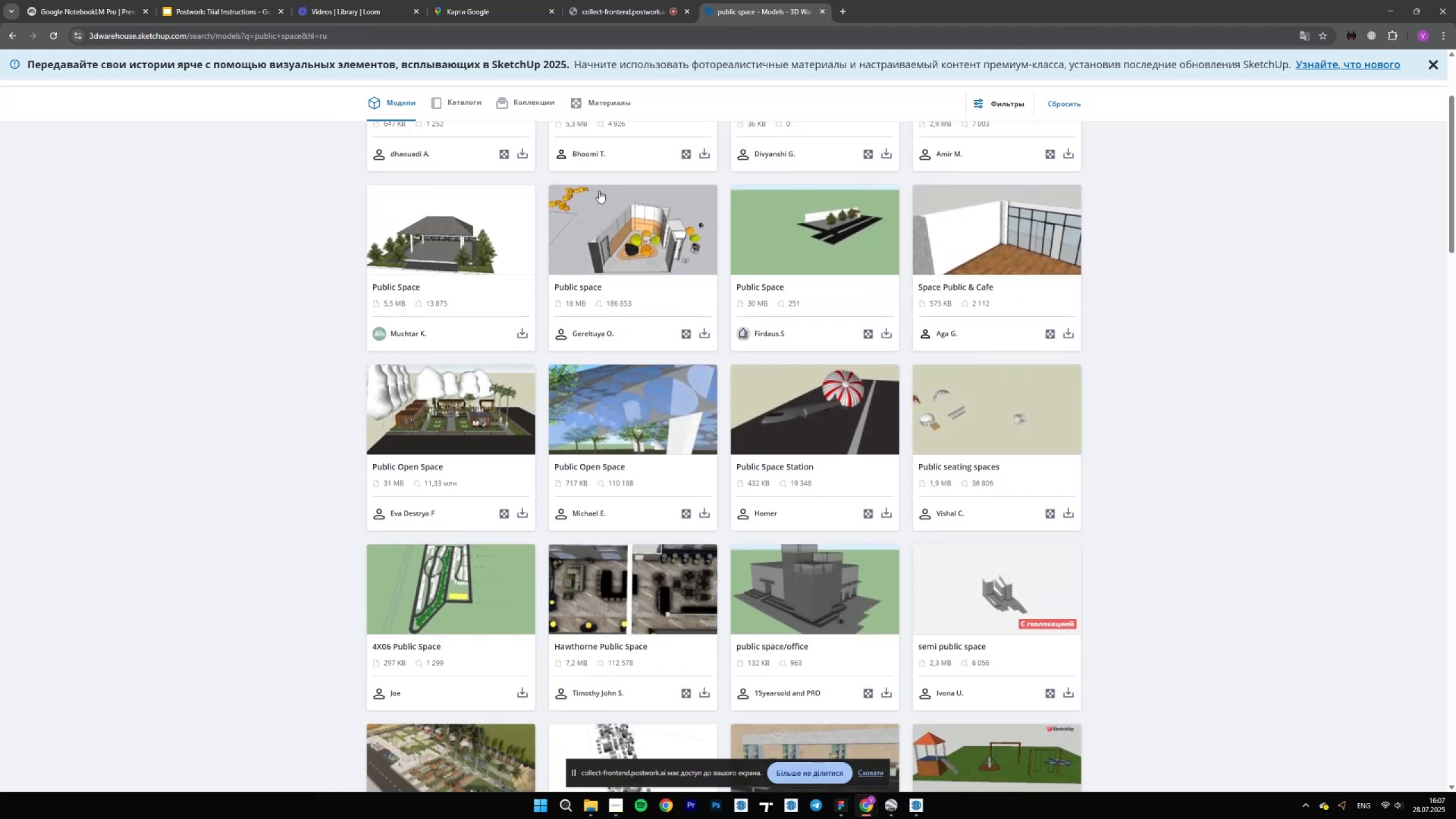 
scroll: coordinate [552, 68], scroll_direction: up, amount: 12.0
 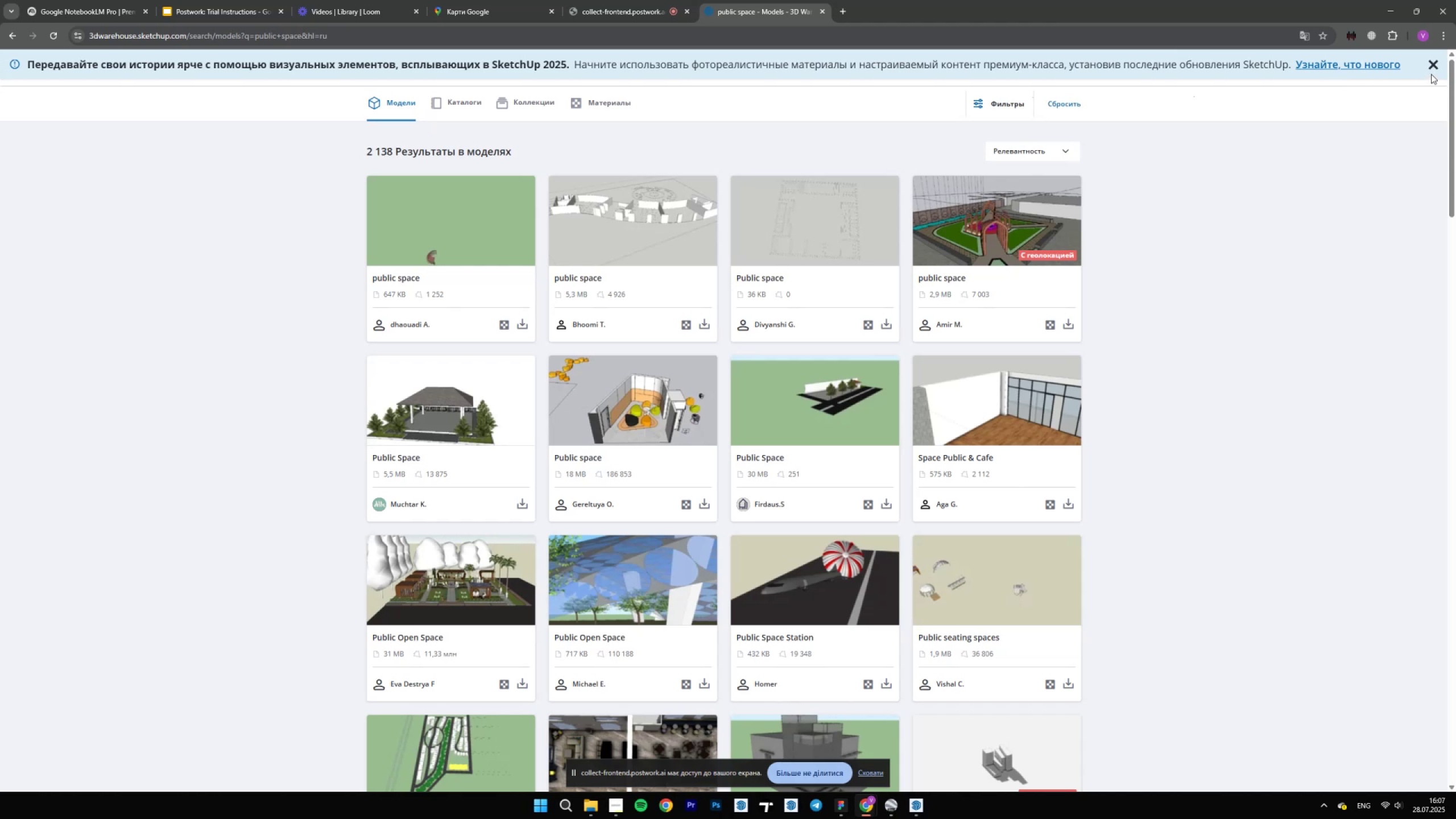 
left_click([1434, 66])
 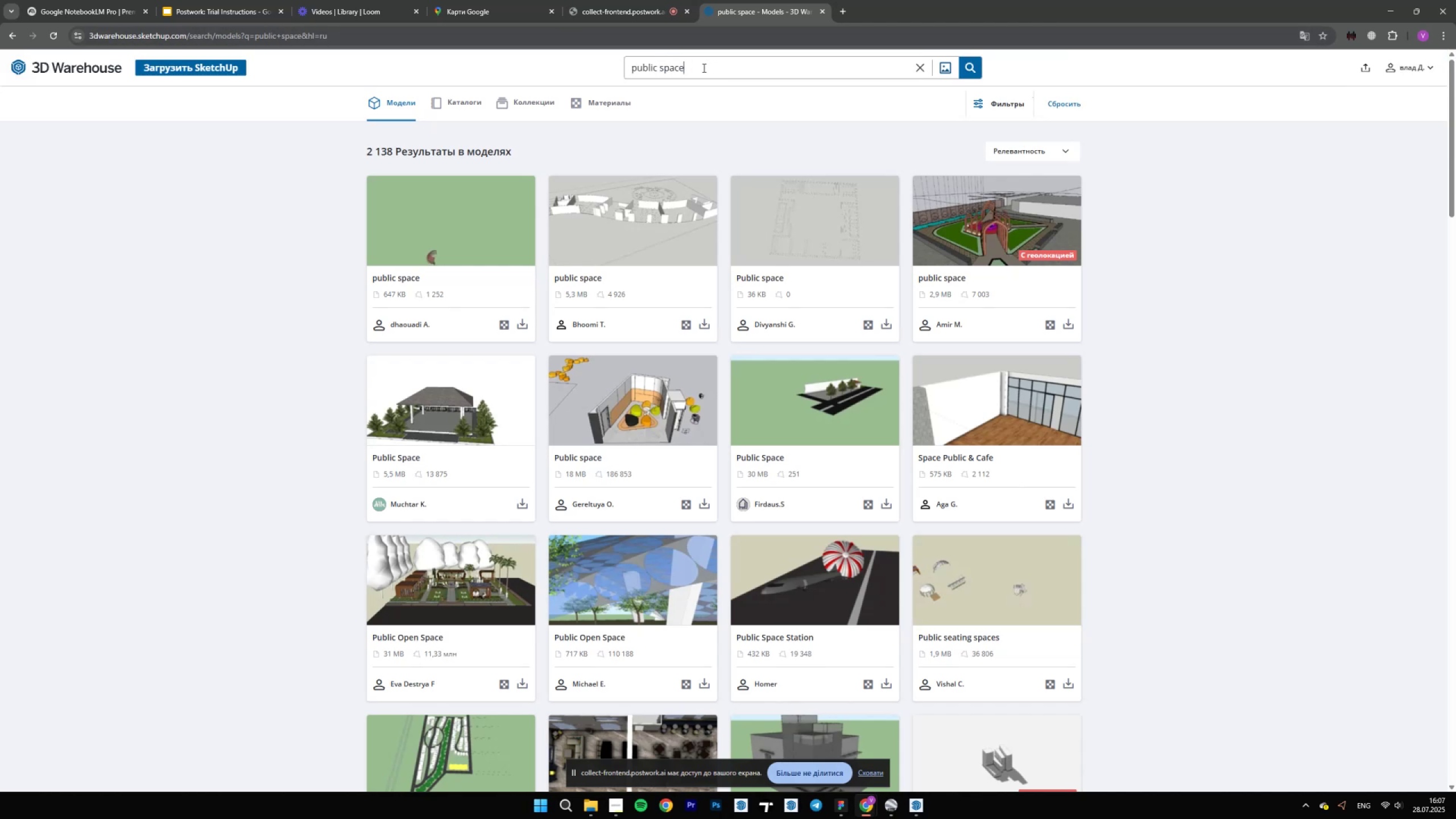 
type(w)
key(Backspace)
type(a)
key(Backspace)
type(square)
 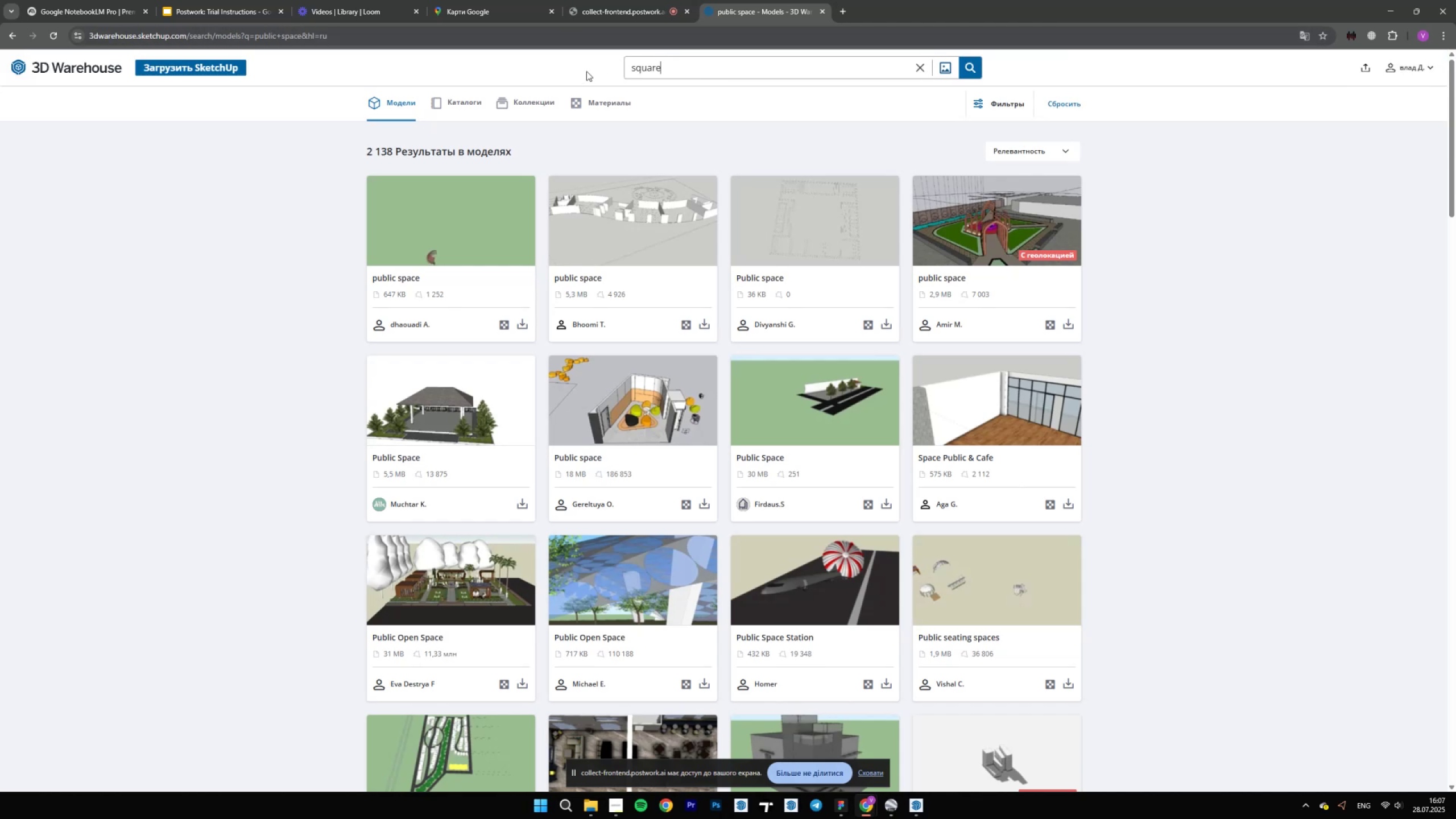 
hold_key(key=Enter, duration=0.41)
 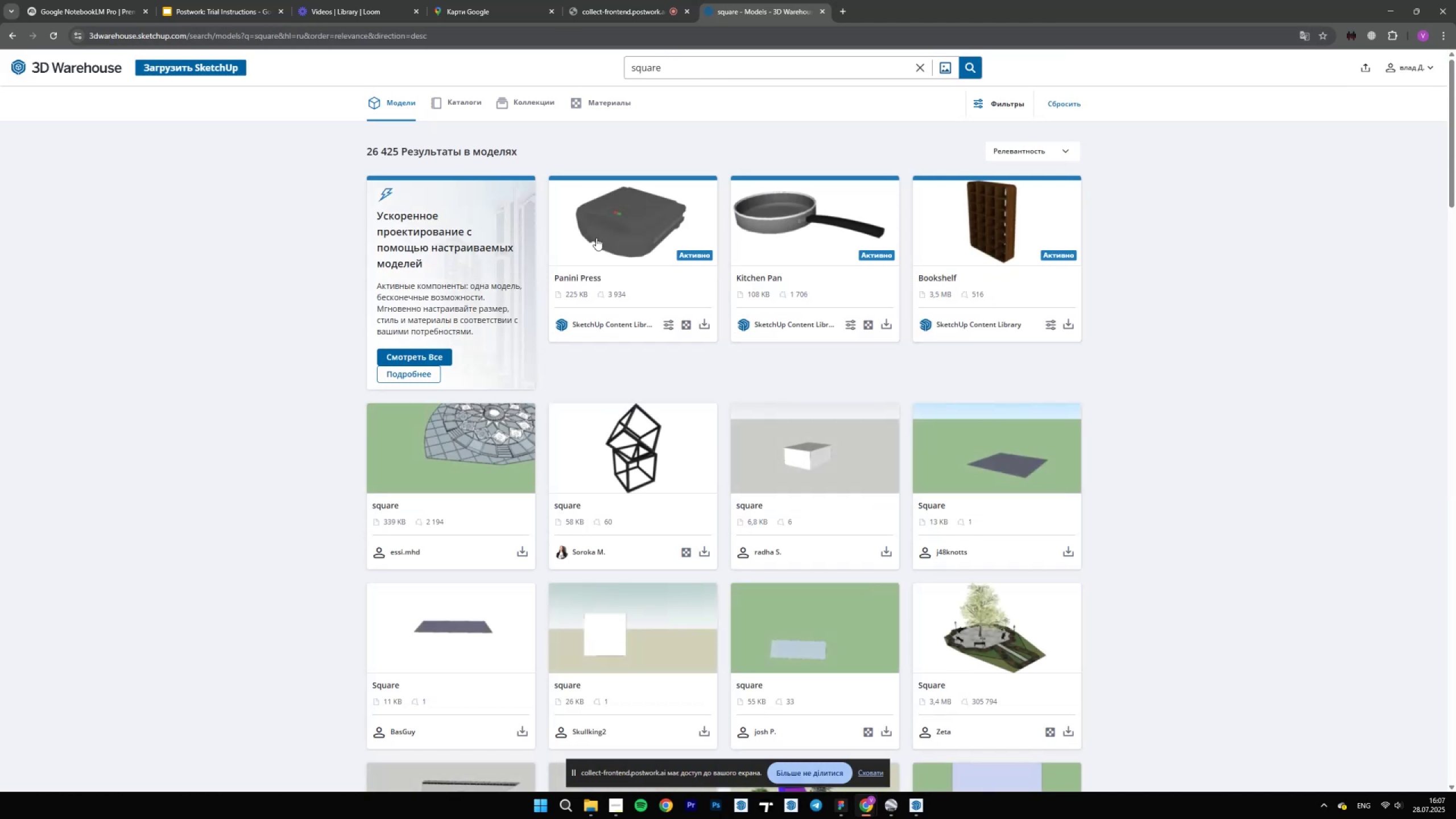 
scroll: coordinate [729, 250], scroll_direction: down, amount: 21.0
 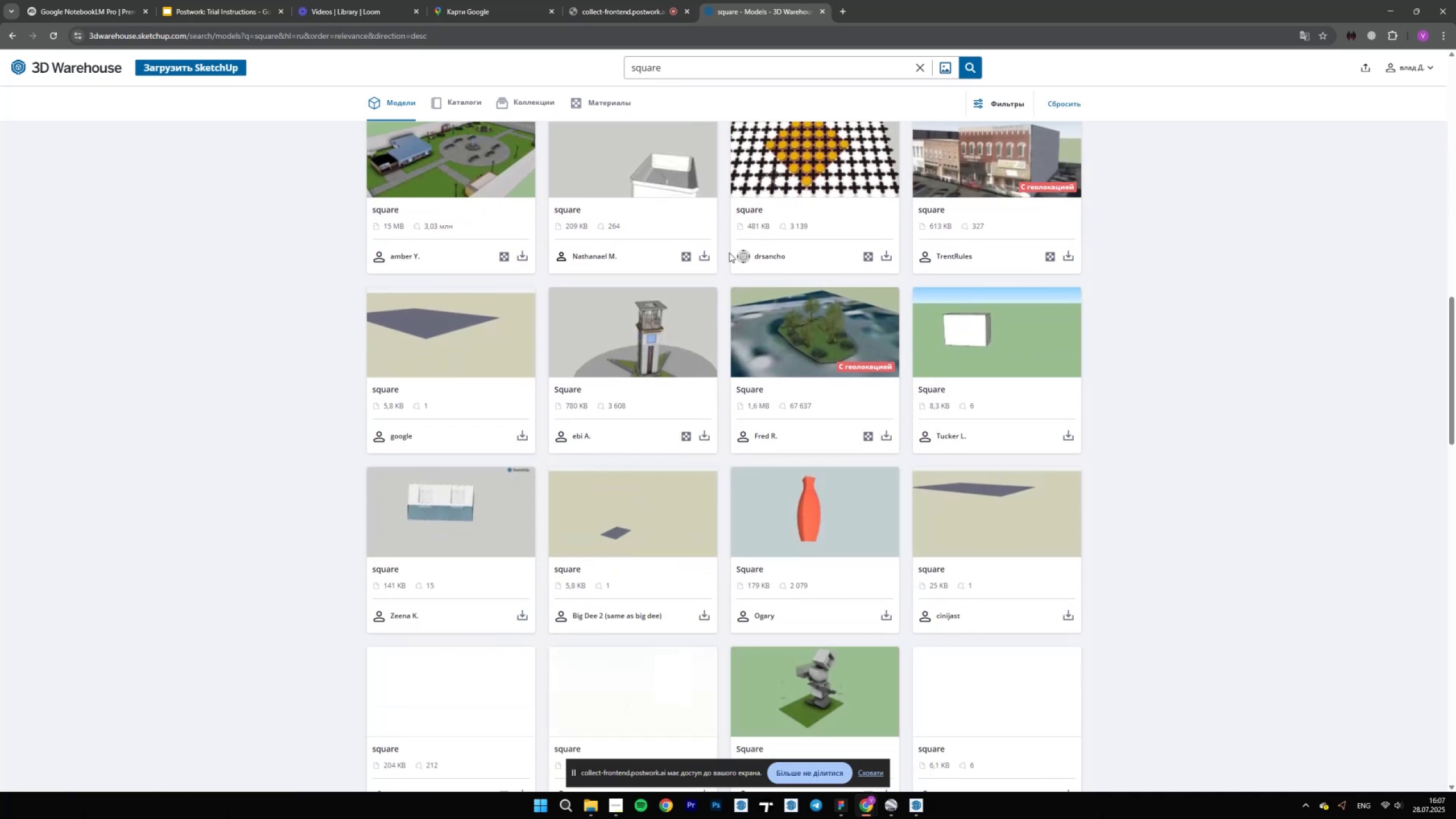 
scroll: coordinate [686, 113], scroll_direction: up, amount: 24.0
 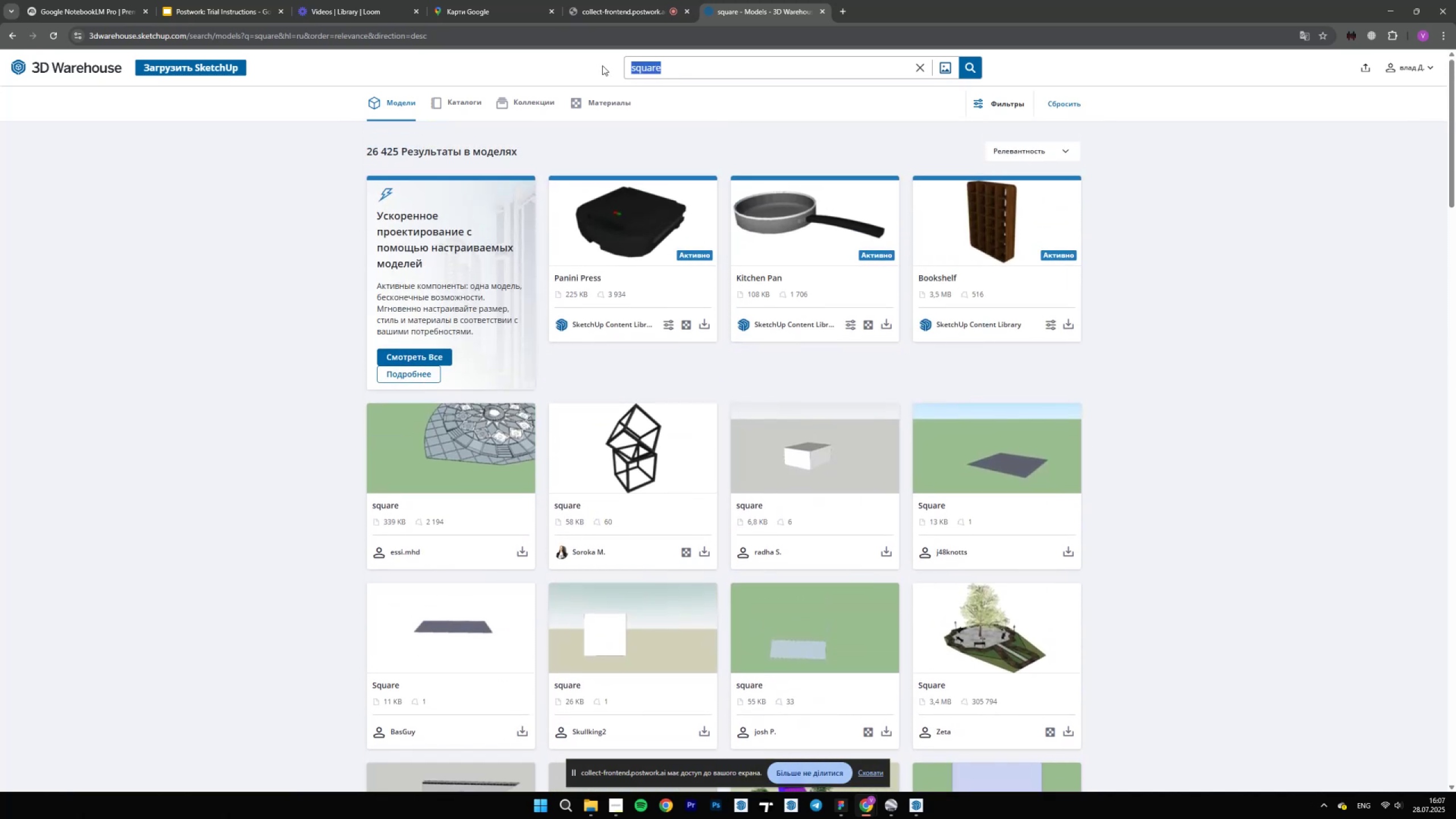 
type(park)
 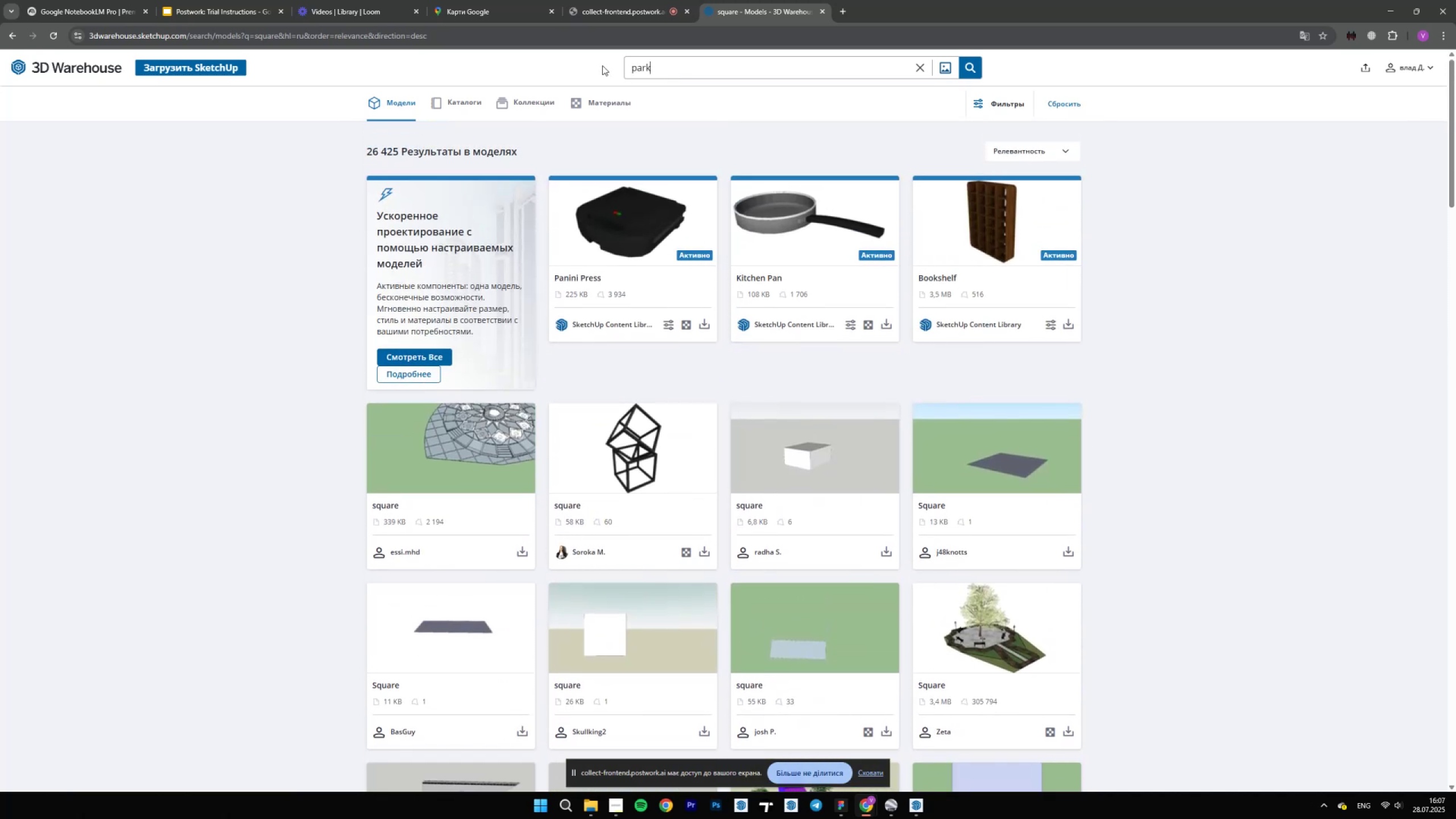 
key(Enter)
 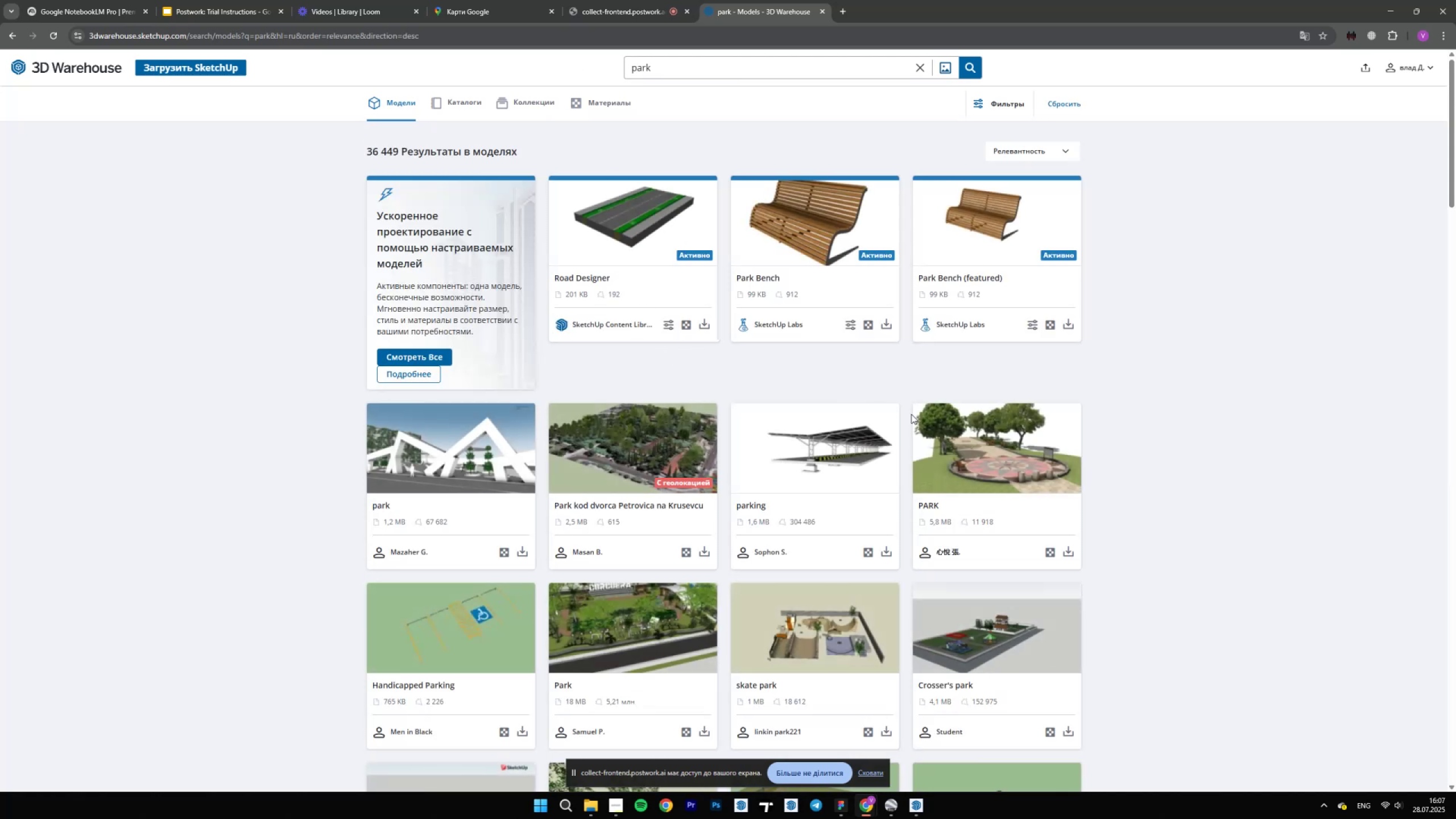 
wait(10.19)
 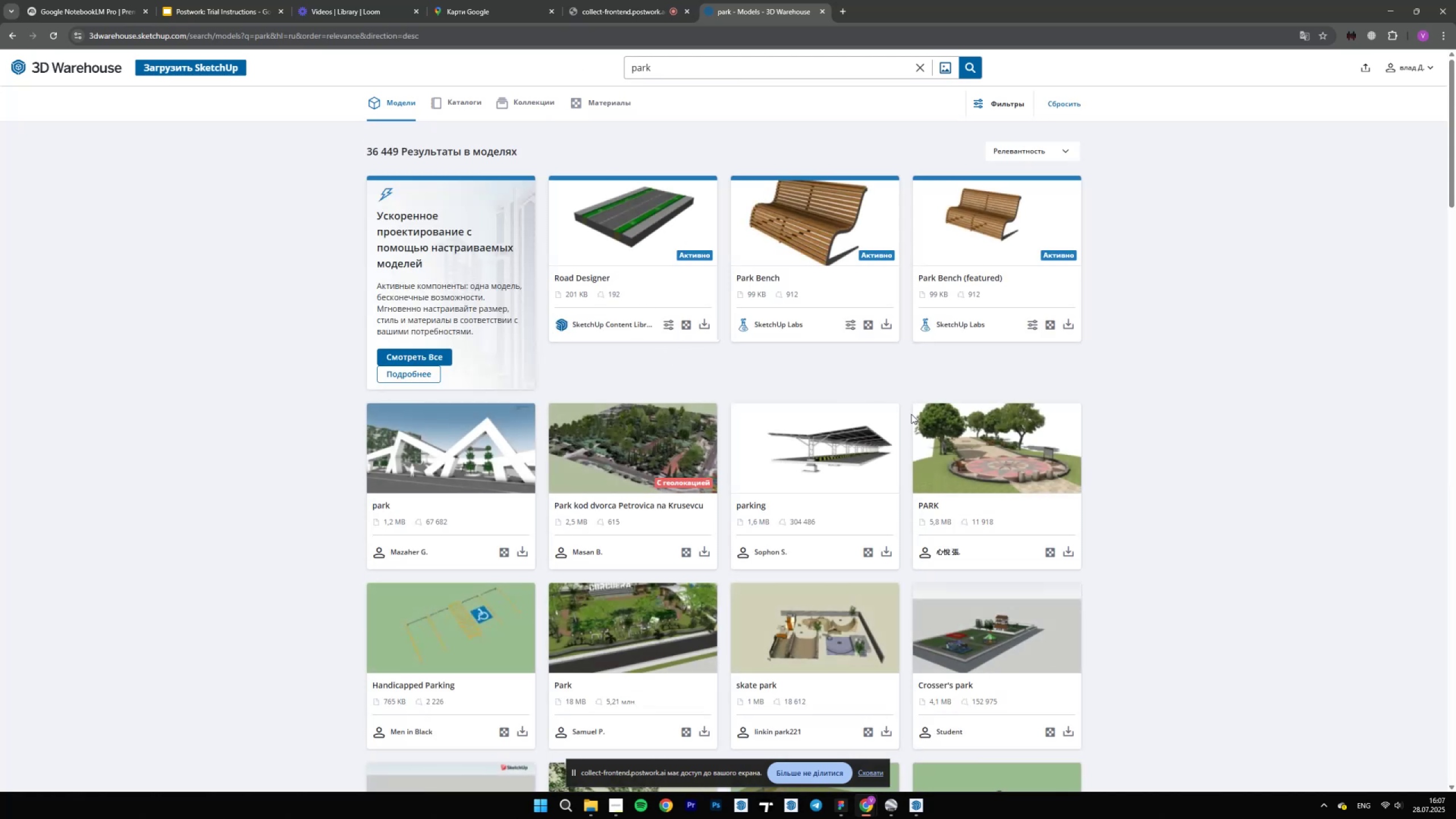 
scroll: coordinate [948, 452], scroll_direction: down, amount: 14.0
 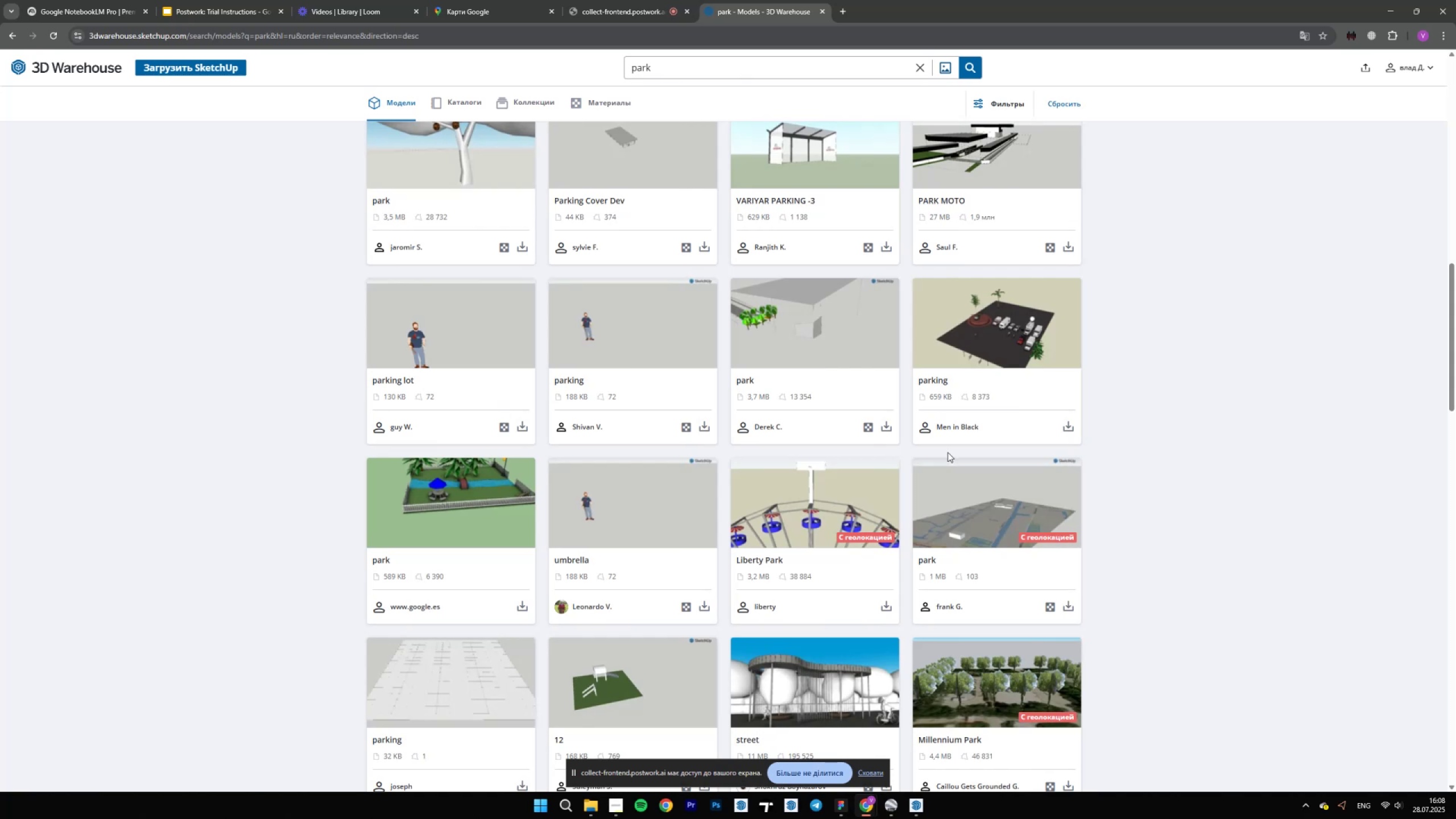 
wait(5.07)
 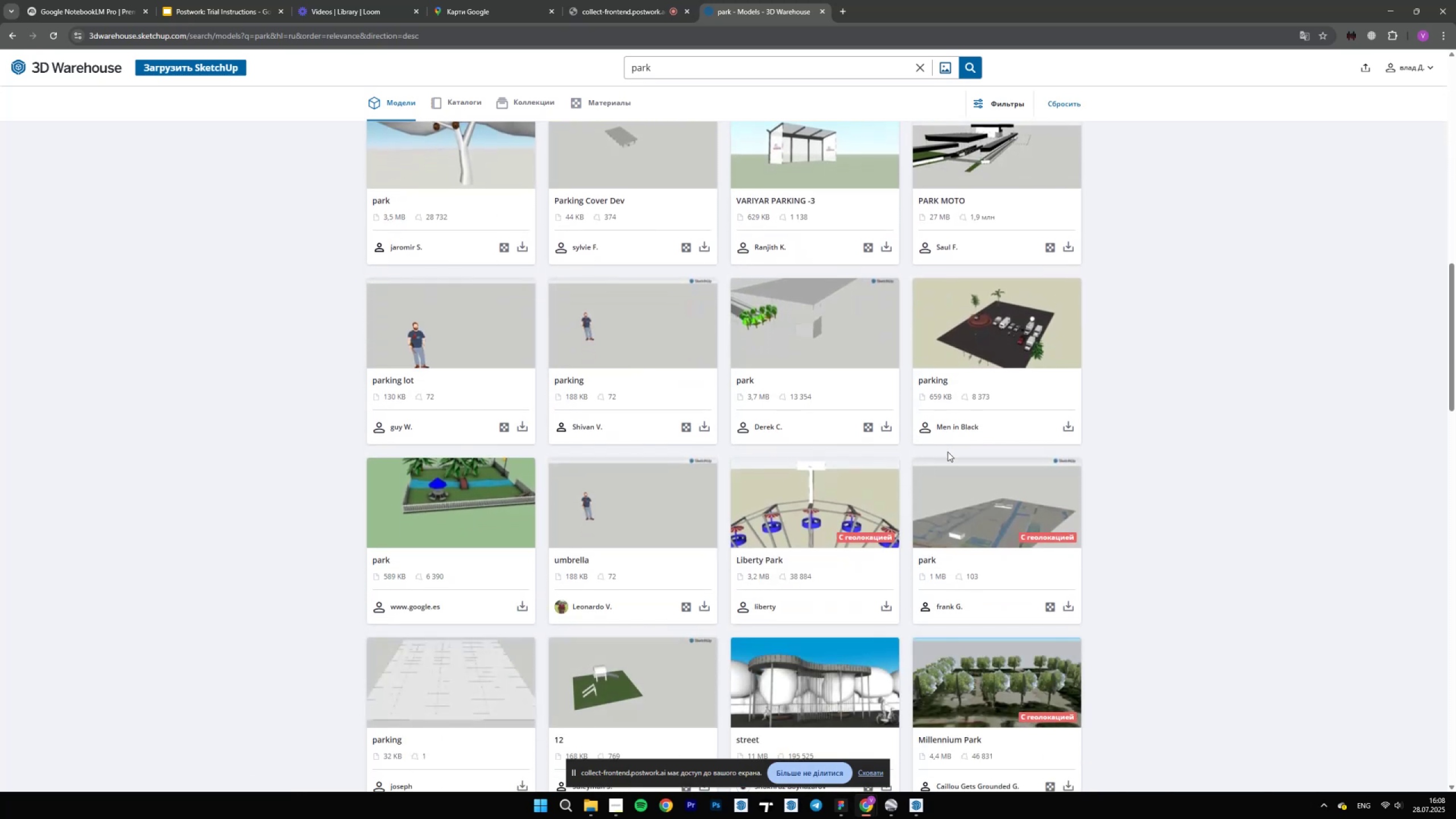 
scroll: coordinate [851, 394], scroll_direction: down, amount: 9.0
 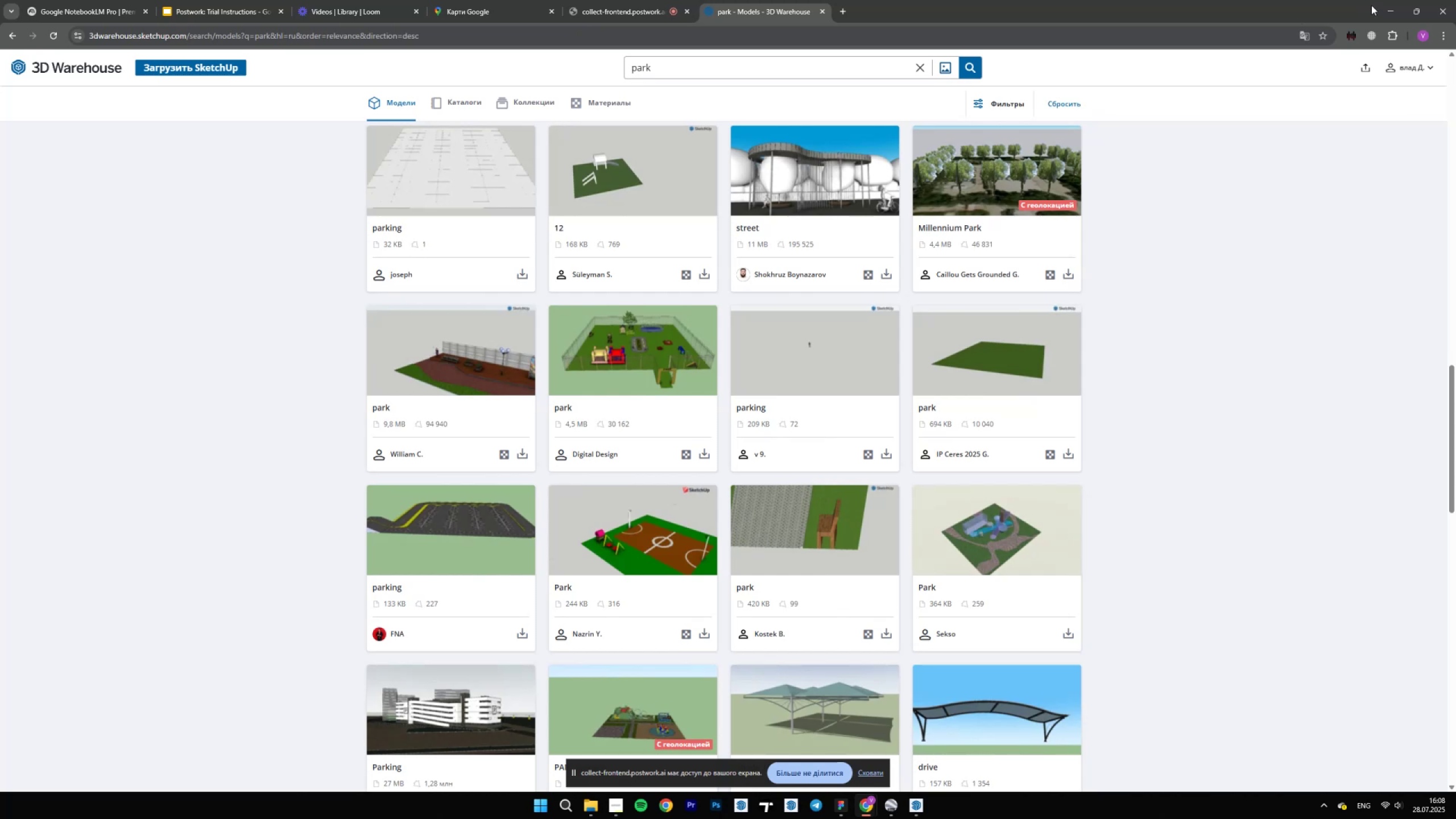 
left_click([1388, 3])
 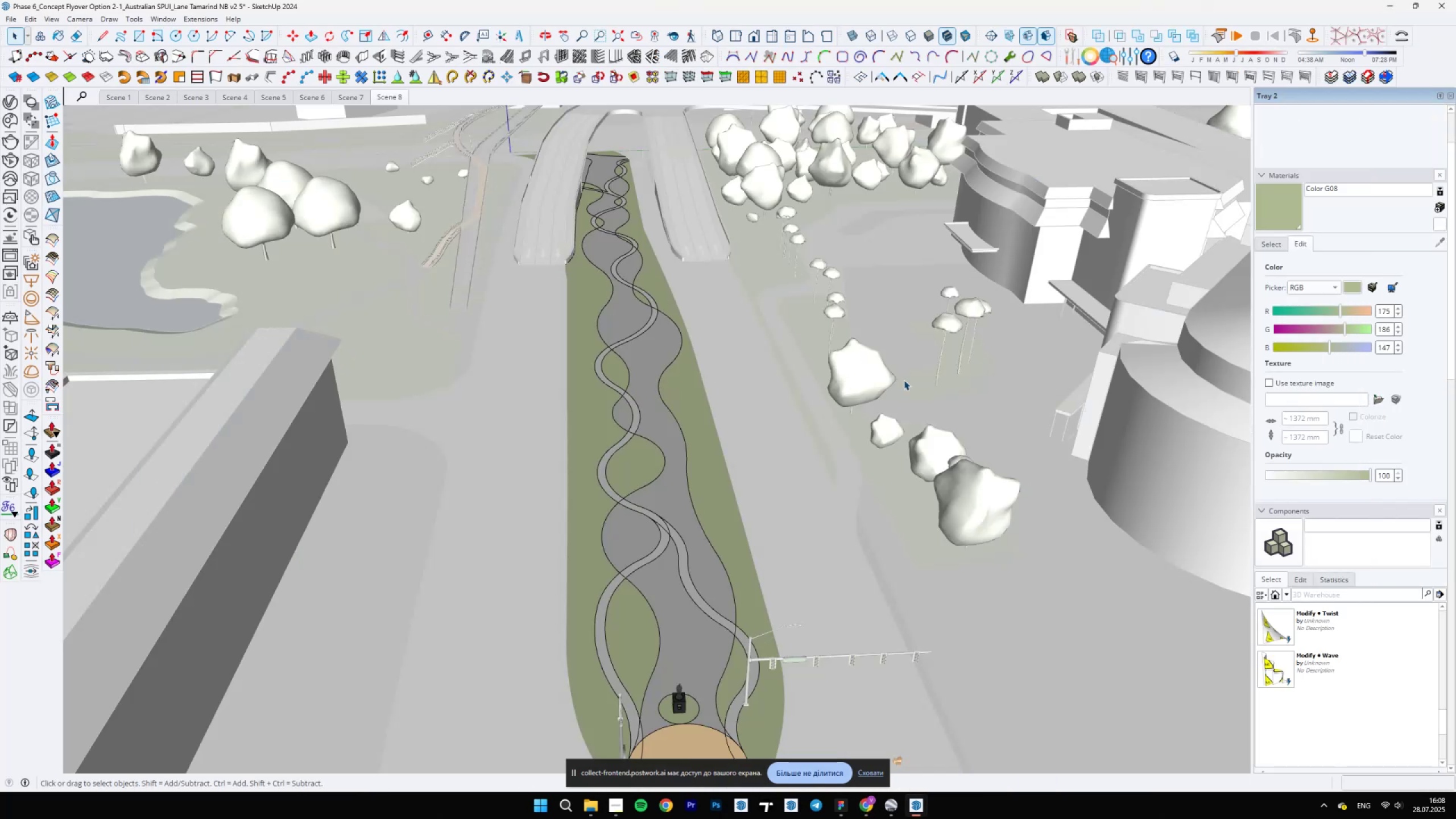 
scroll: coordinate [657, 469], scroll_direction: up, amount: 13.0
 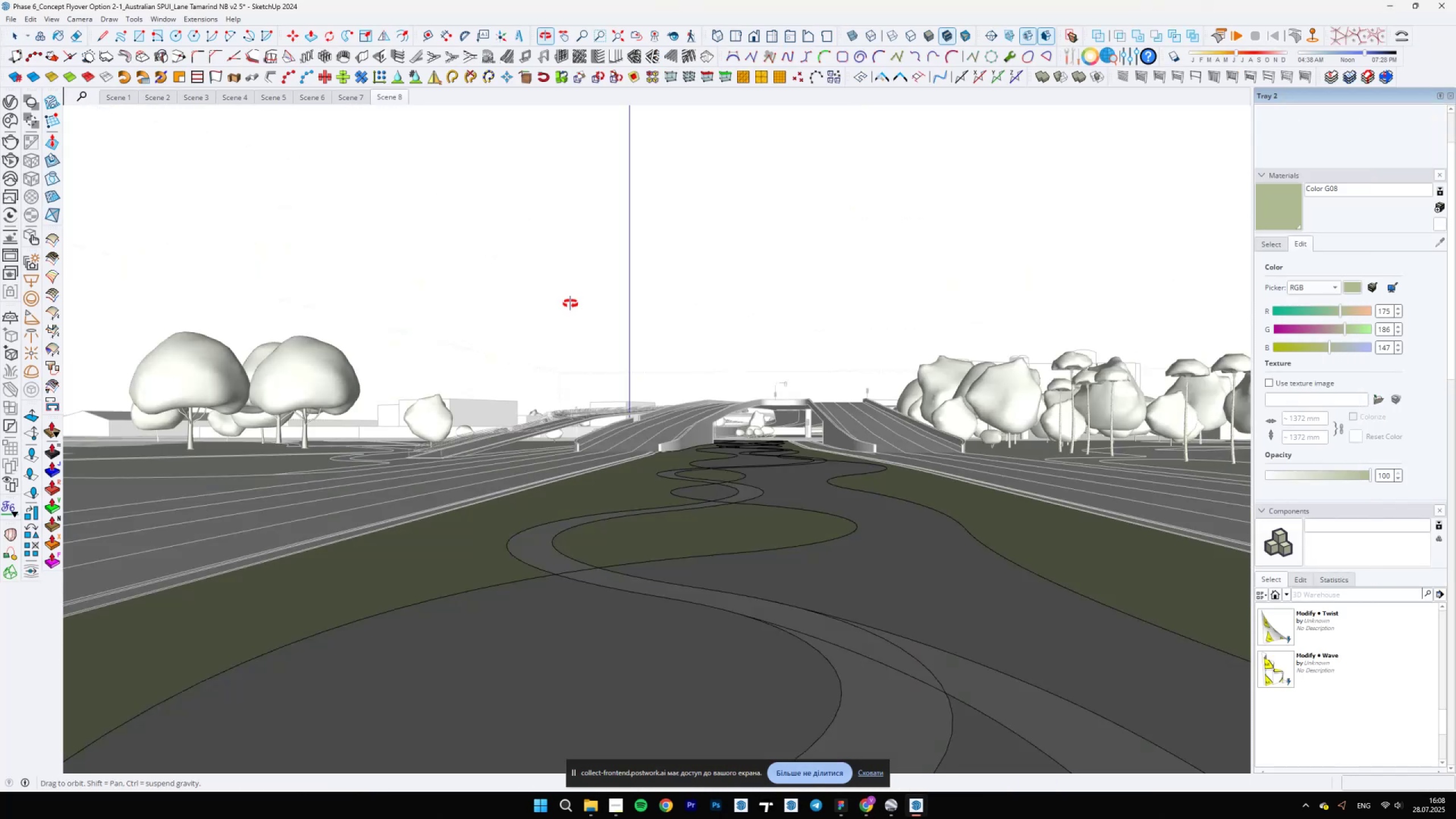 
scroll: coordinate [660, 329], scroll_direction: down, amount: 29.0
 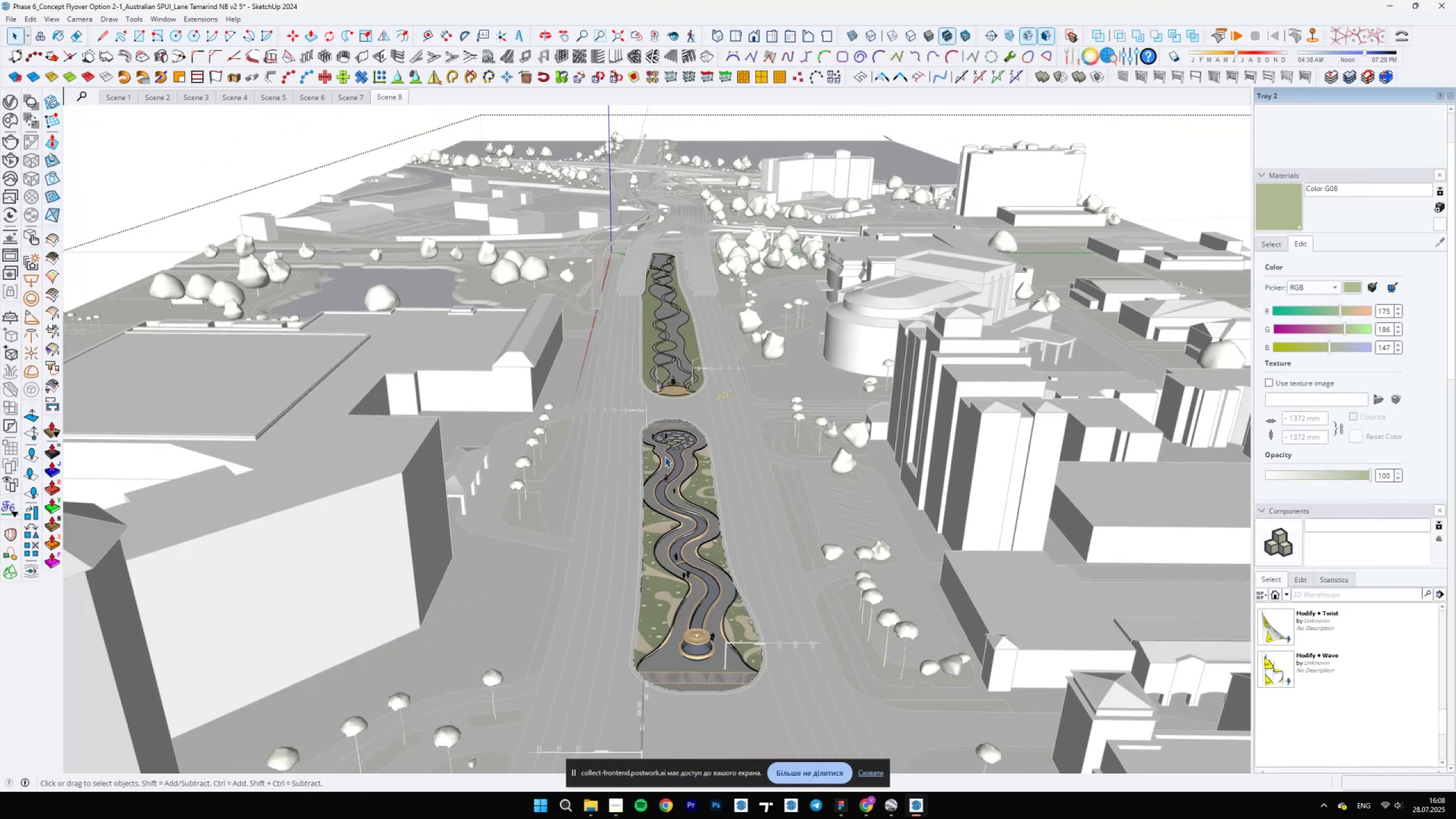 
scroll: coordinate [778, 553], scroll_direction: up, amount: 53.0
 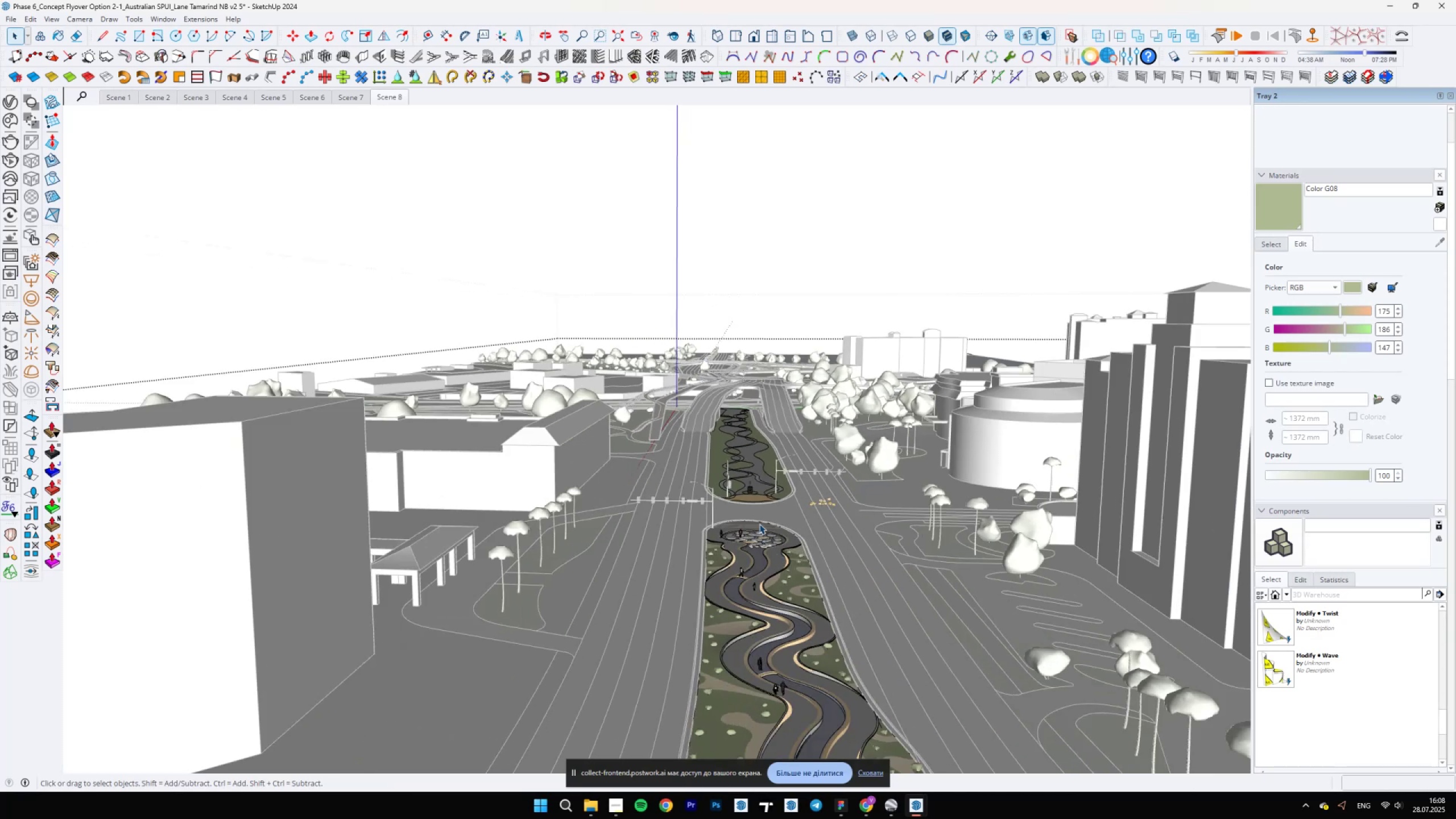 
scroll: coordinate [717, 351], scroll_direction: up, amount: 29.0
 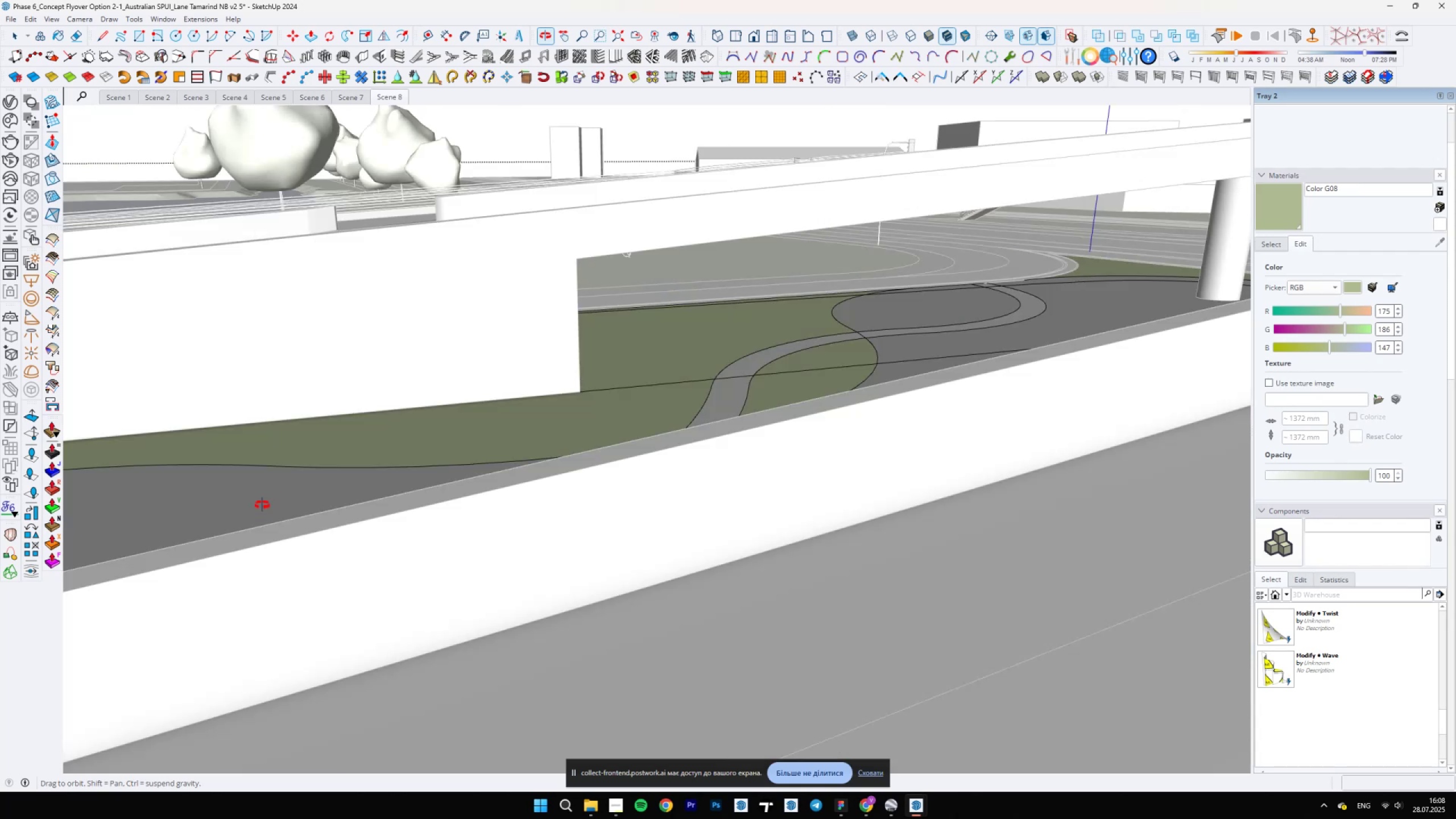 
wait(5.14)
 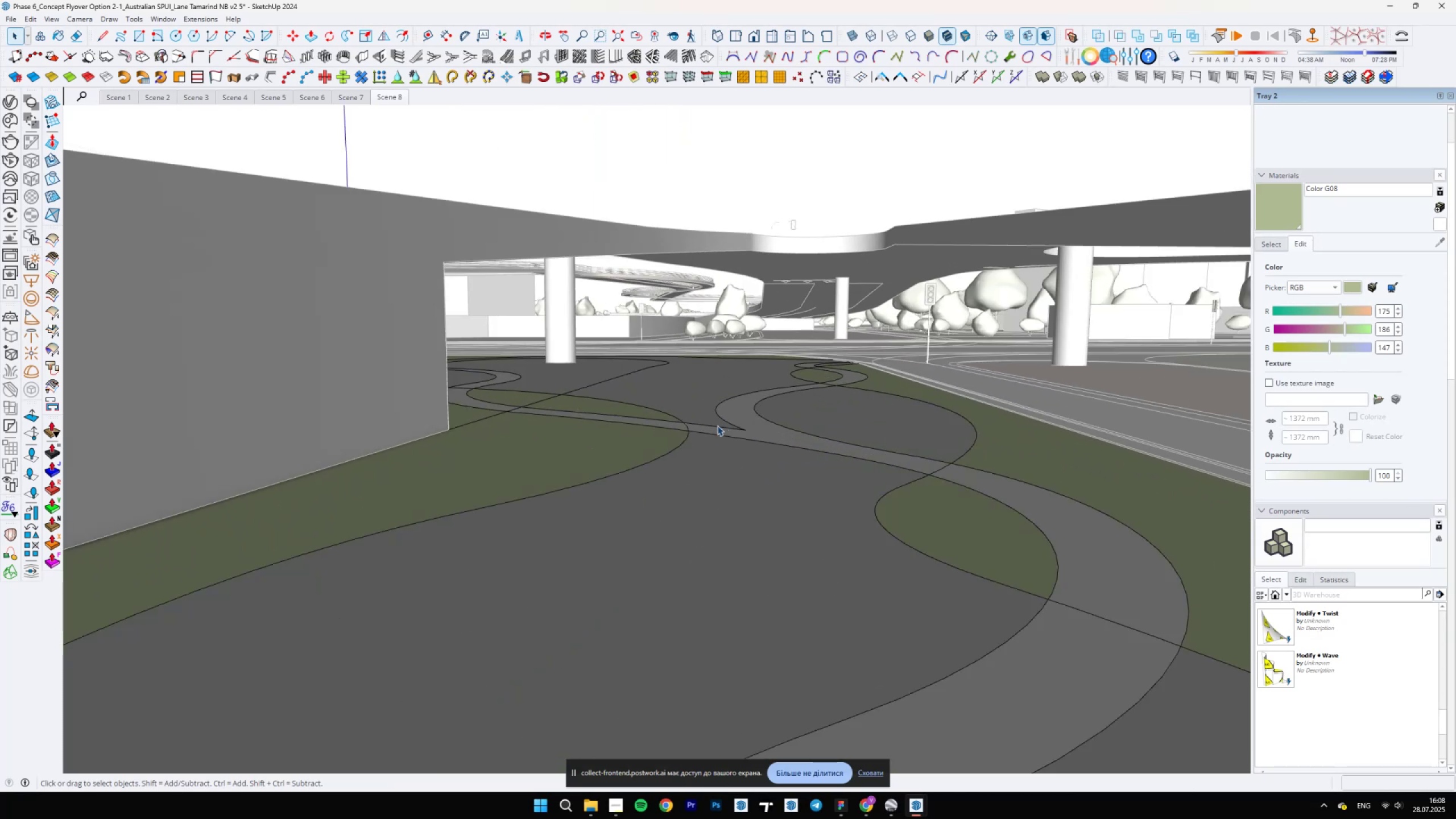 
scroll: coordinate [746, 599], scroll_direction: down, amount: 4.0
 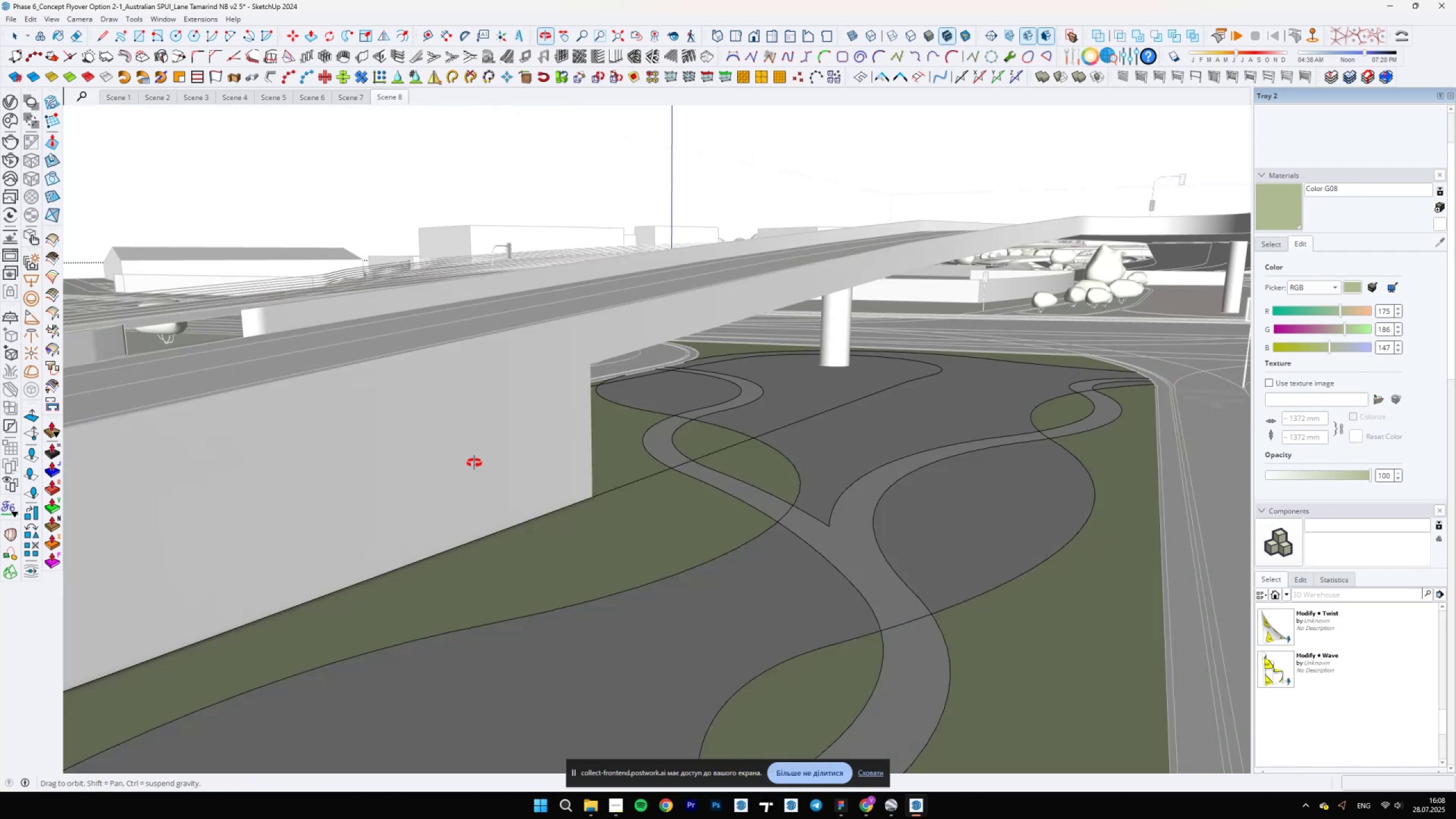 
scroll: coordinate [857, 411], scroll_direction: up, amount: 11.0
 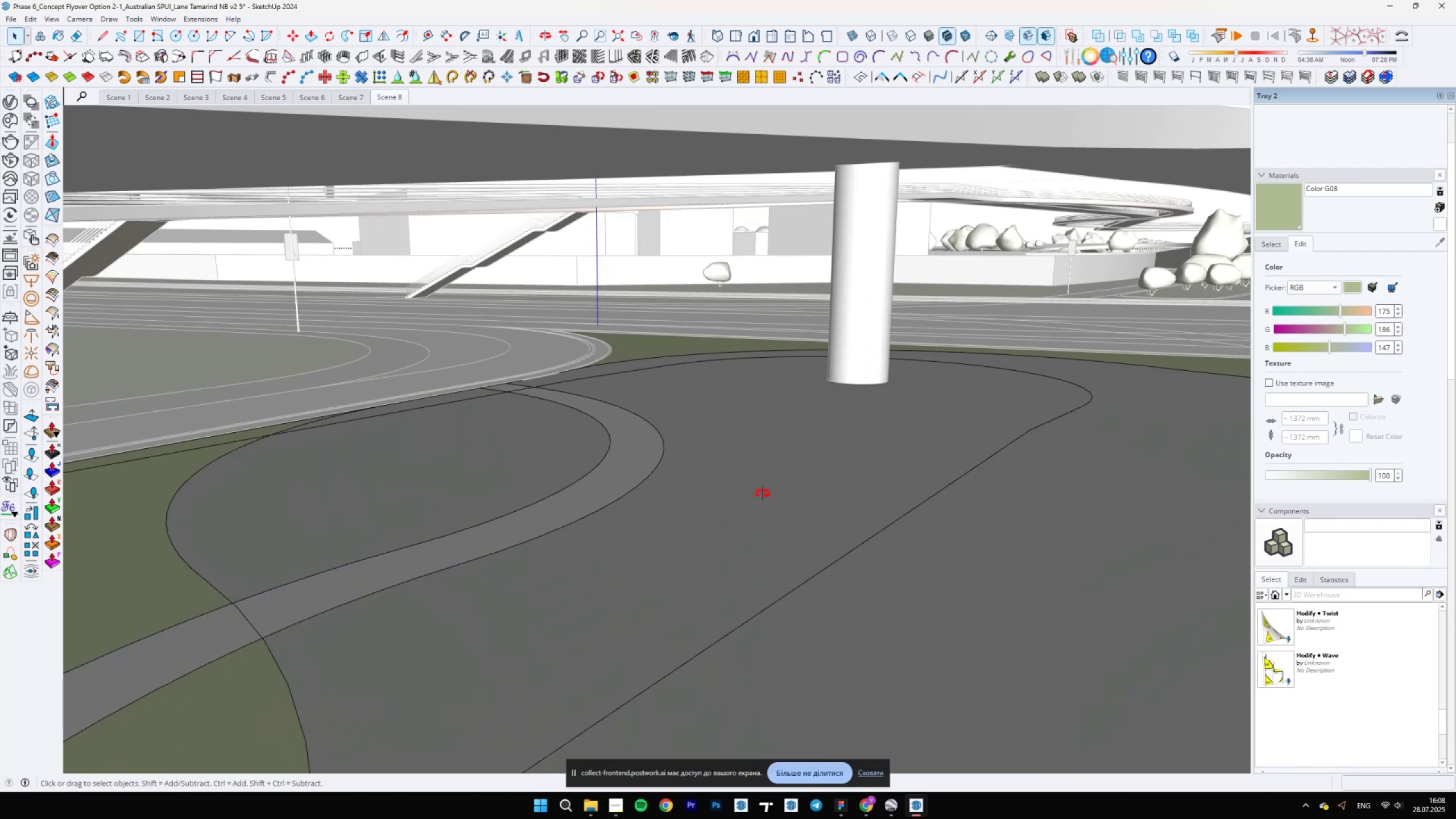 
scroll: coordinate [242, 475], scroll_direction: down, amount: 47.0
 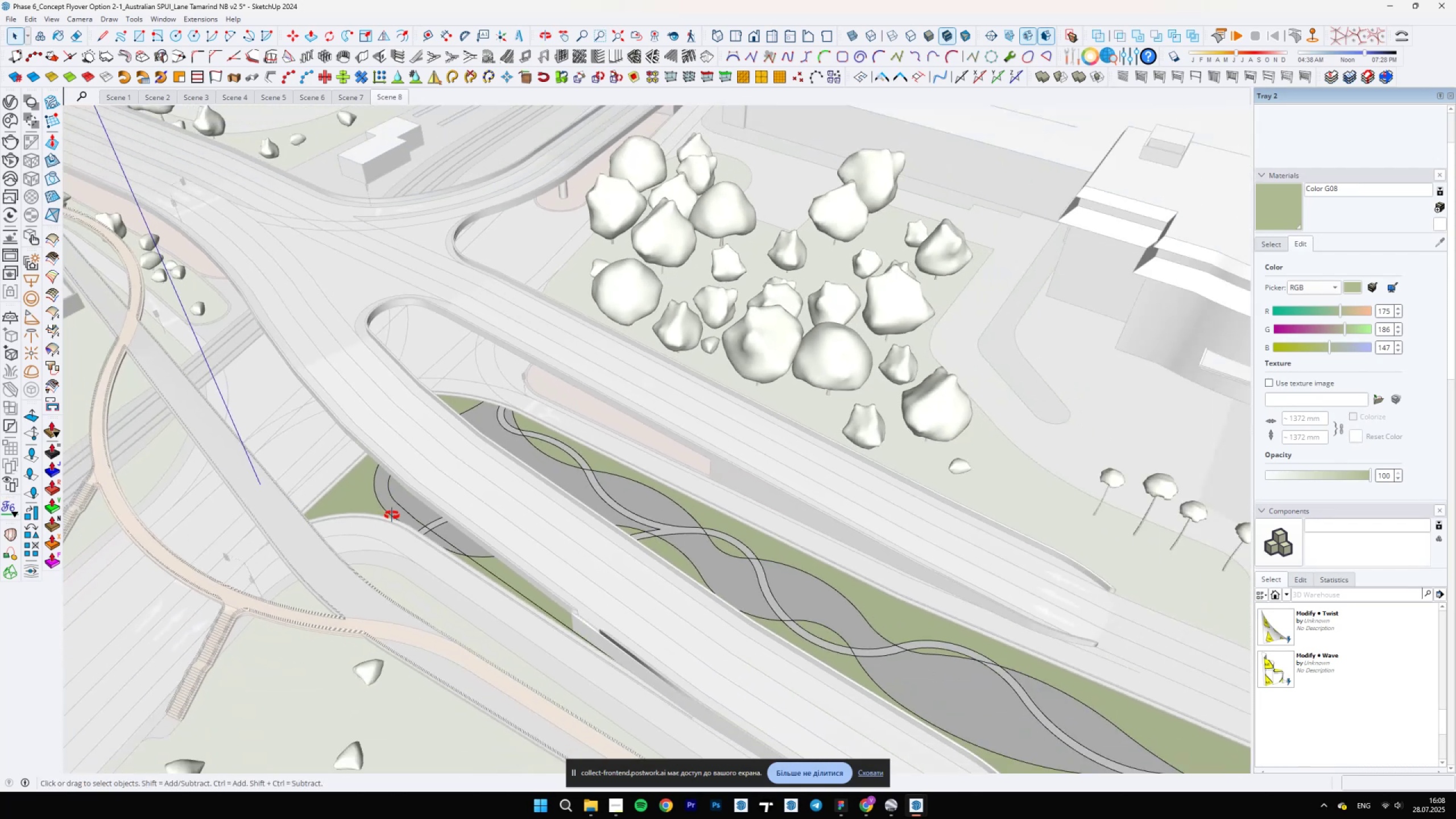 
scroll: coordinate [905, 259], scroll_direction: up, amount: 31.0
 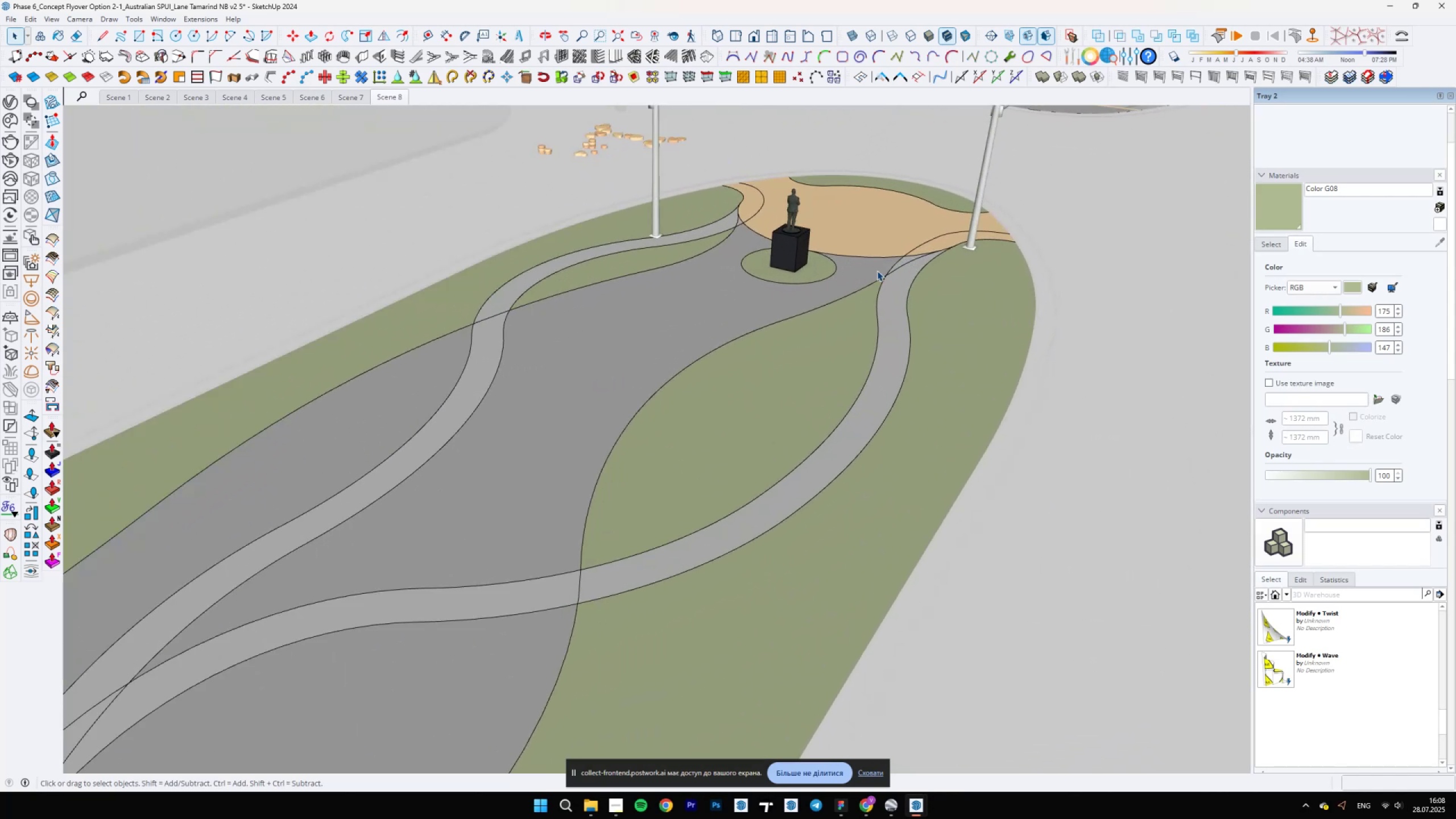 
scroll: coordinate [231, 489], scroll_direction: down, amount: 28.0
 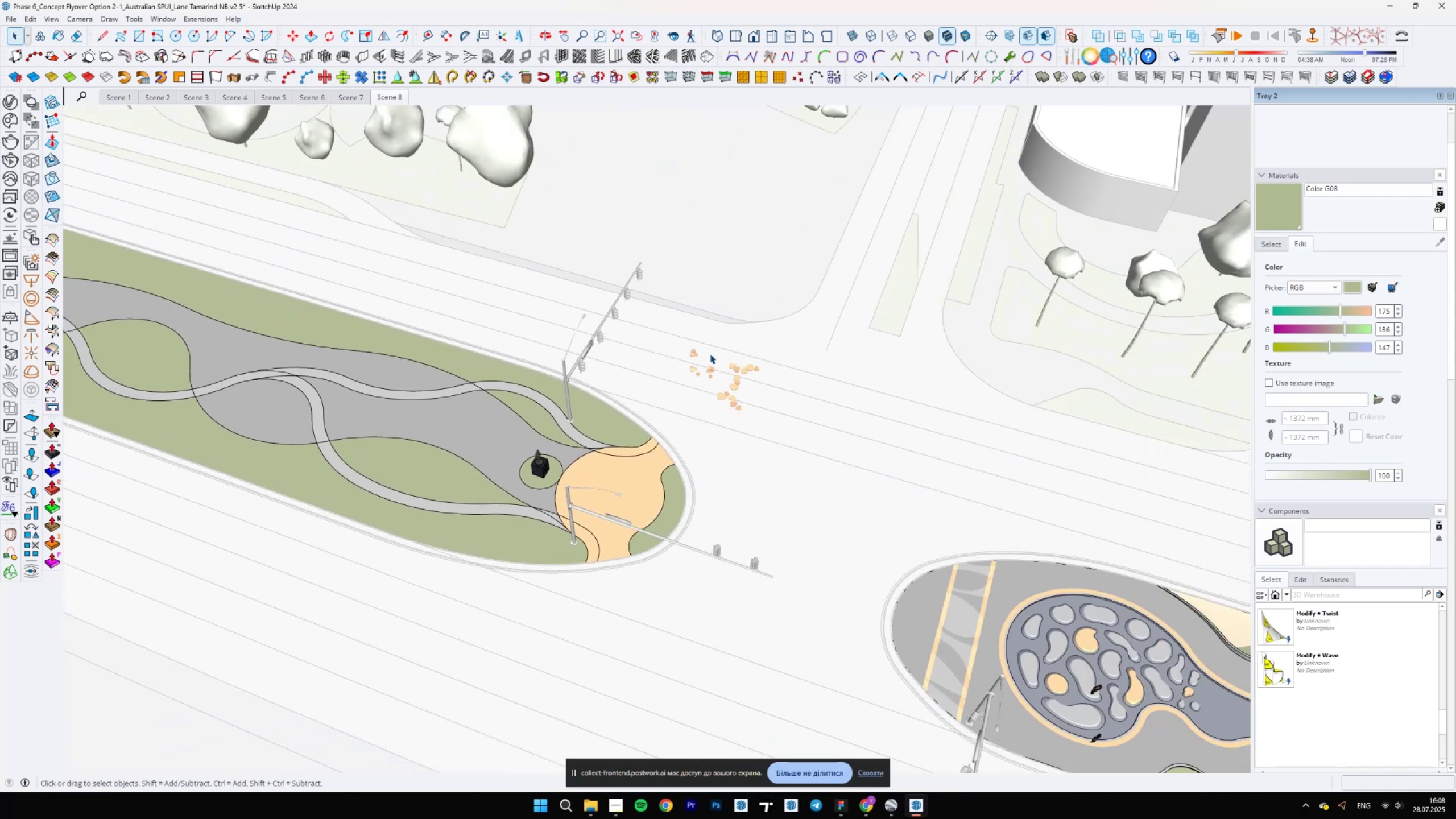 
key(Escape)
 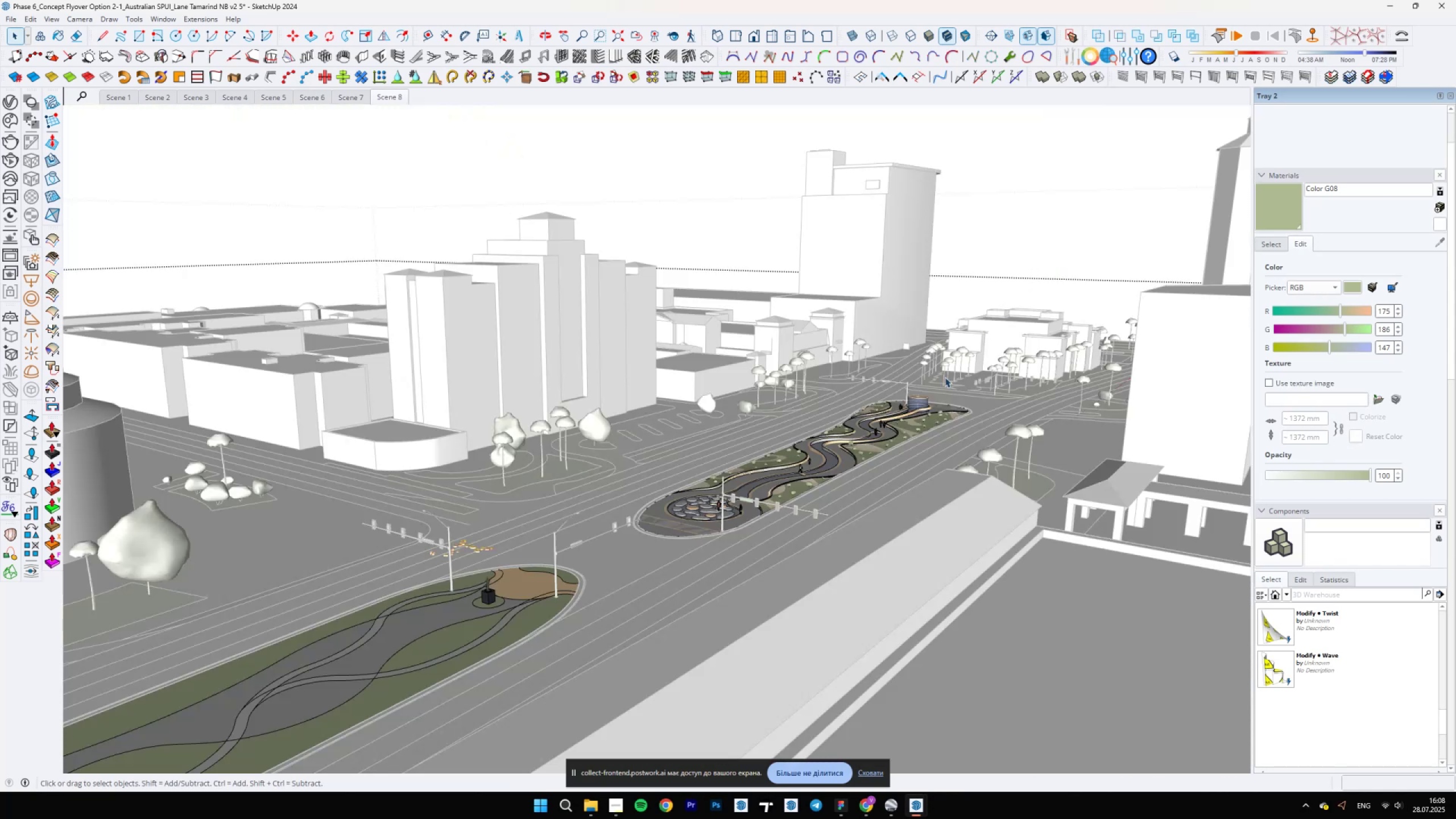 
scroll: coordinate [916, 379], scroll_direction: up, amount: 34.0
 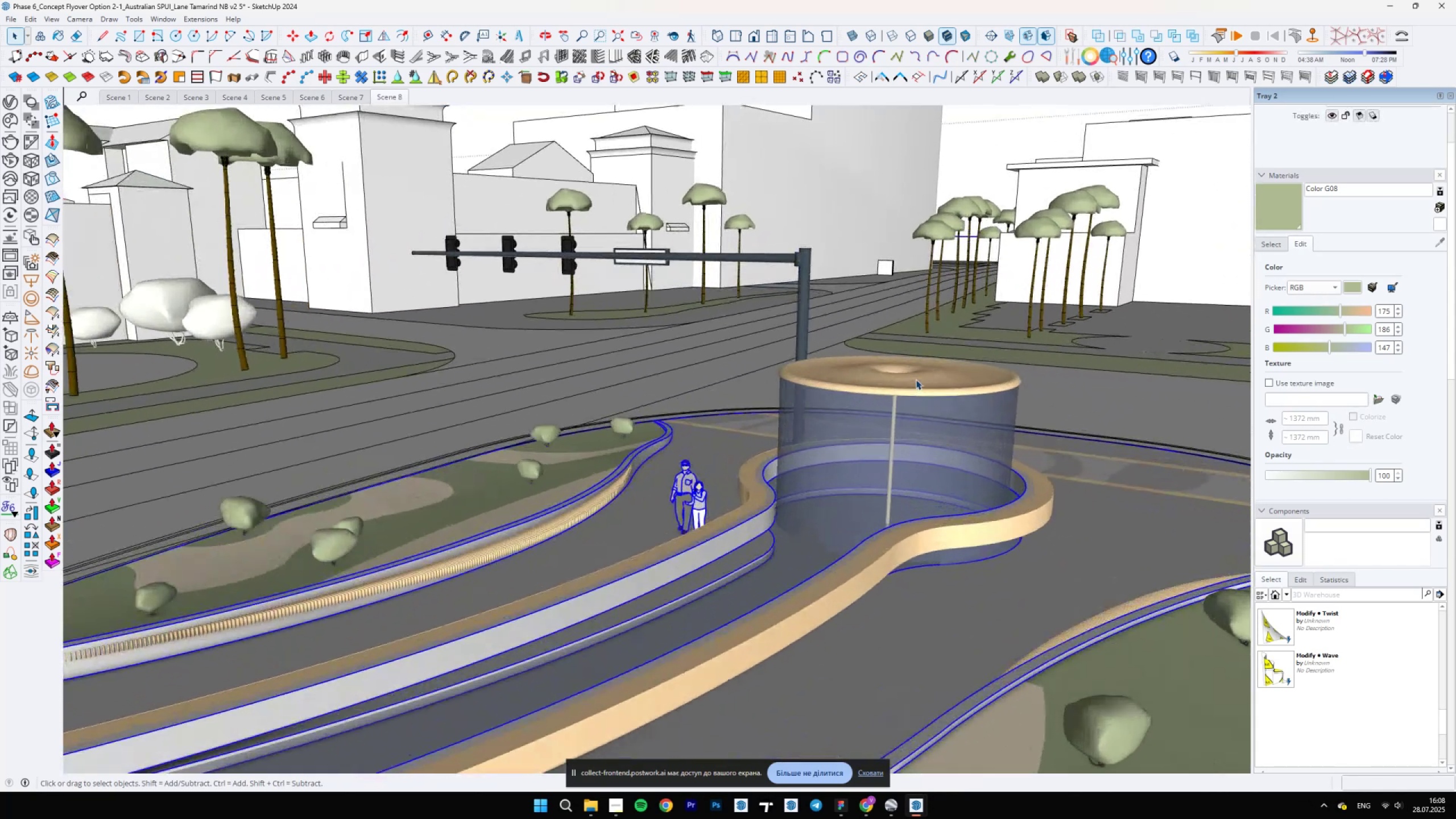 
left_click([916, 380])
 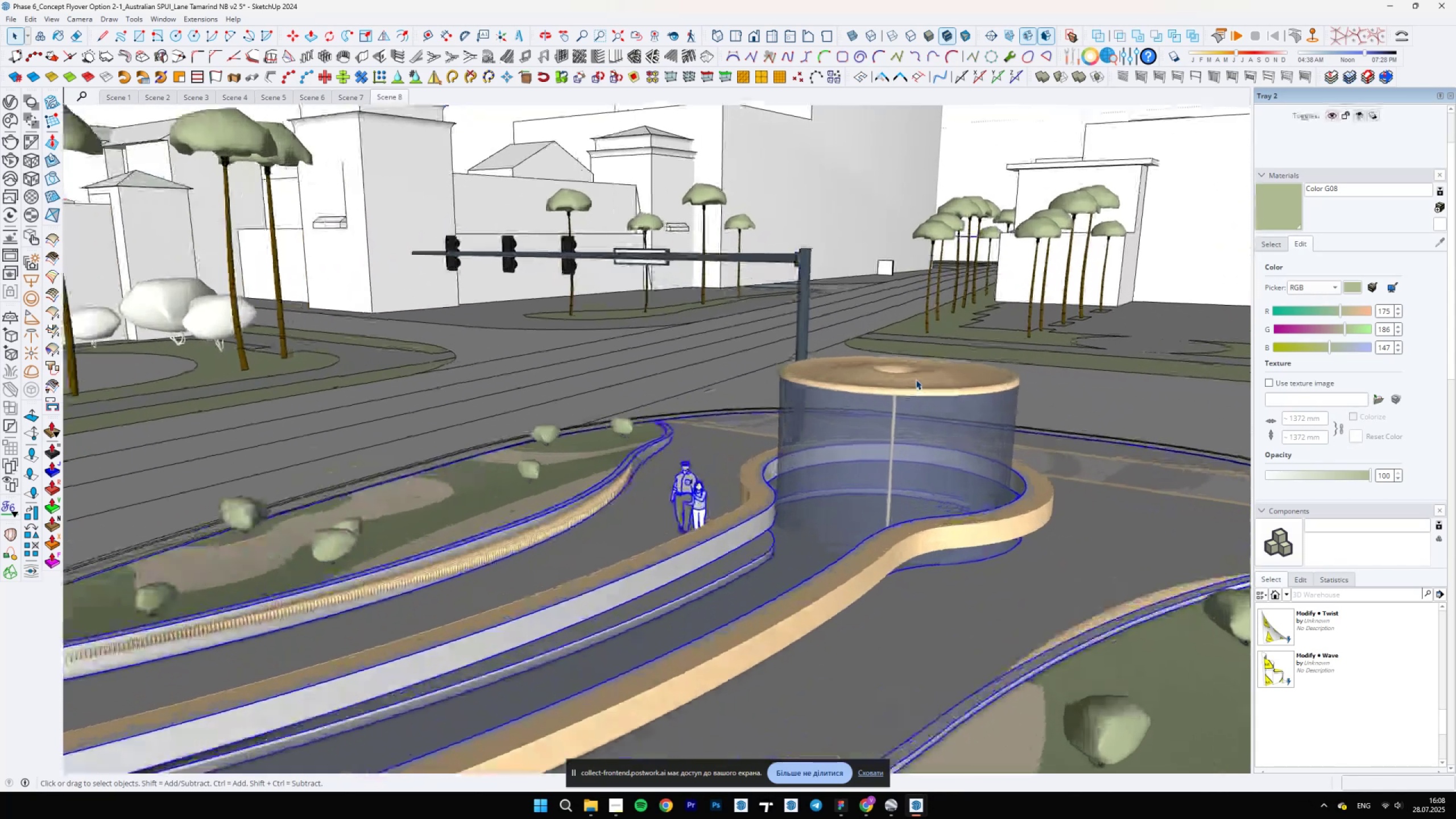 
double_click([916, 379])
 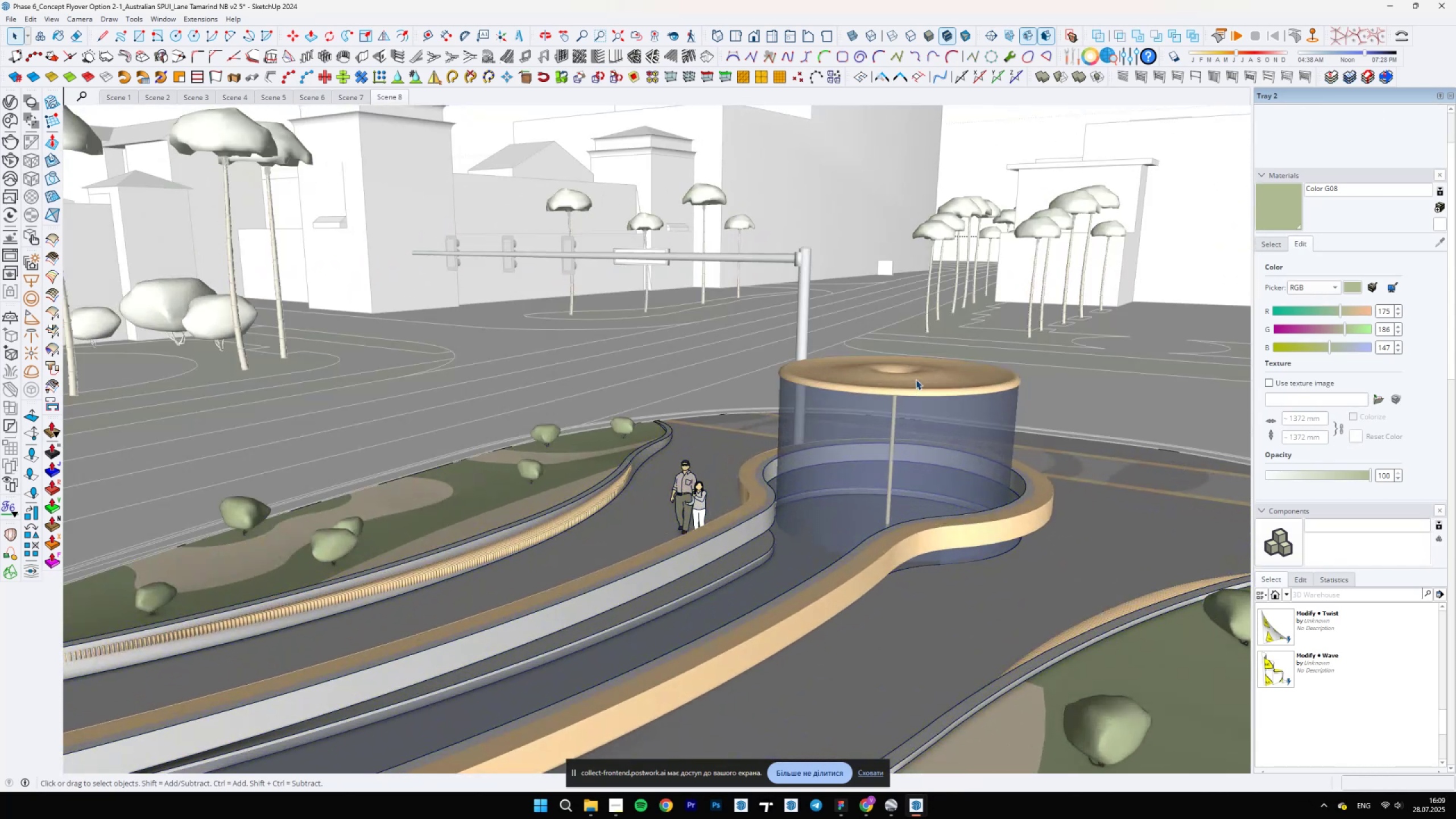 
double_click([916, 379])
 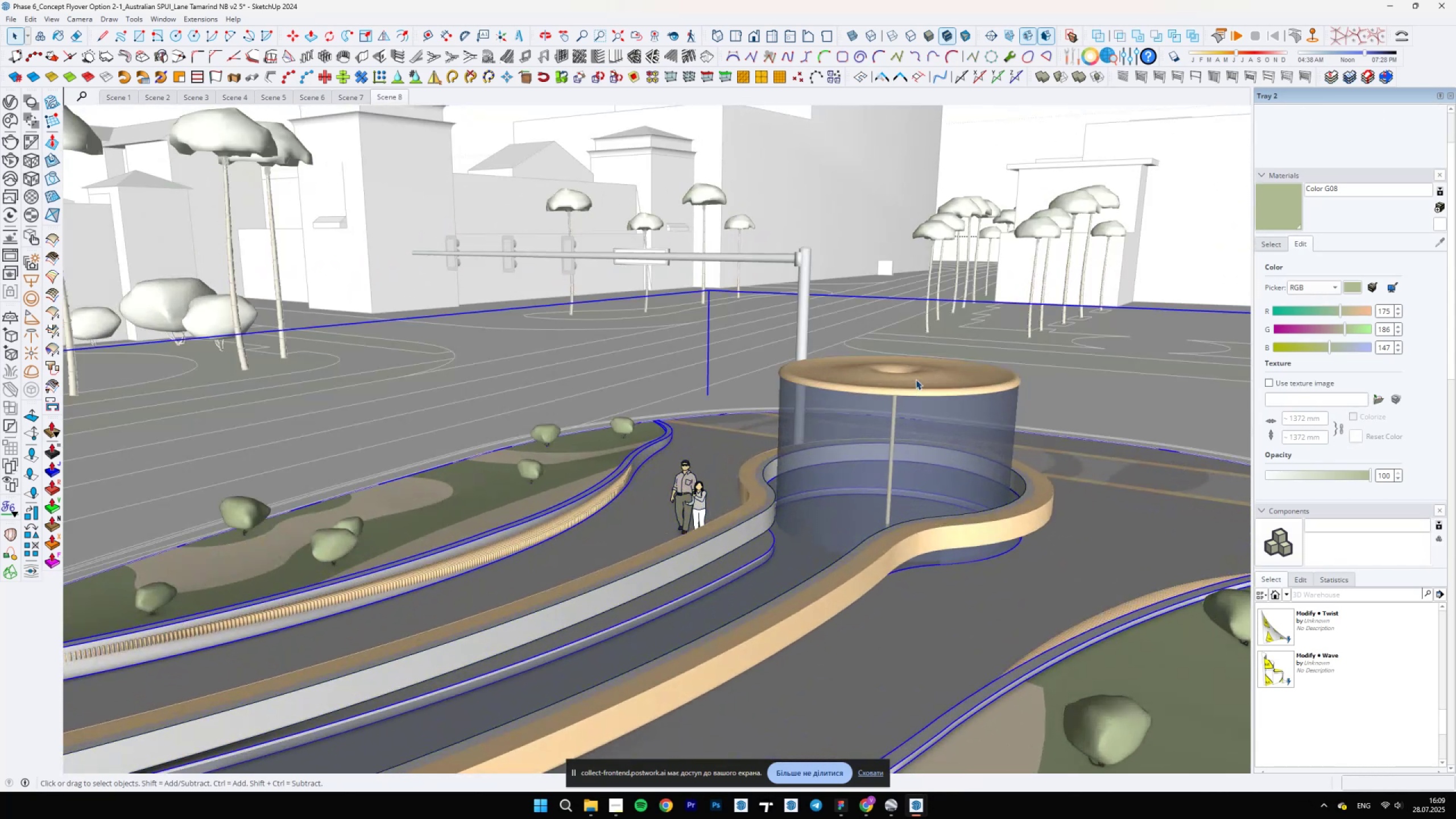 
triple_click([916, 379])
 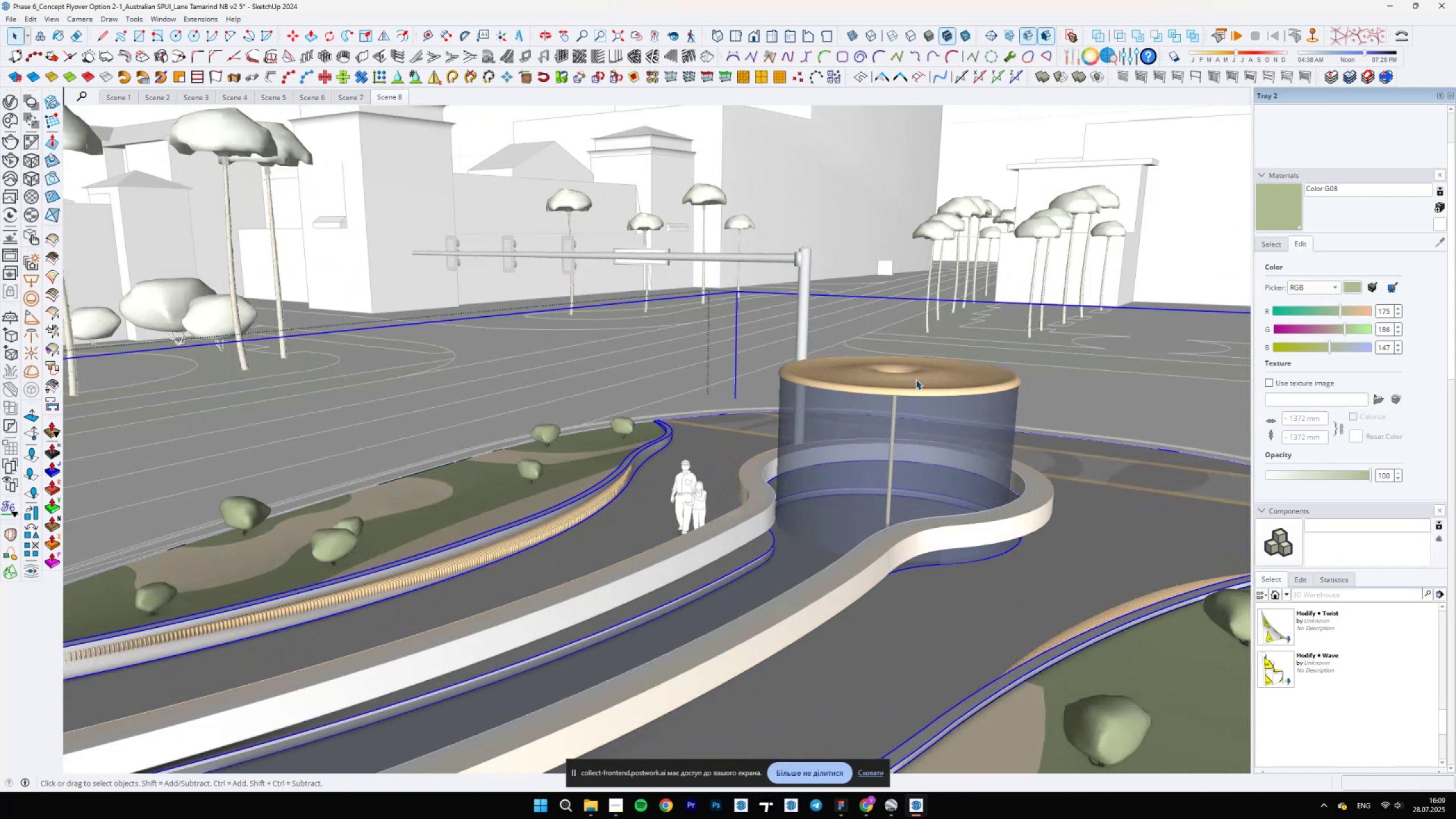 
left_click([916, 379])
 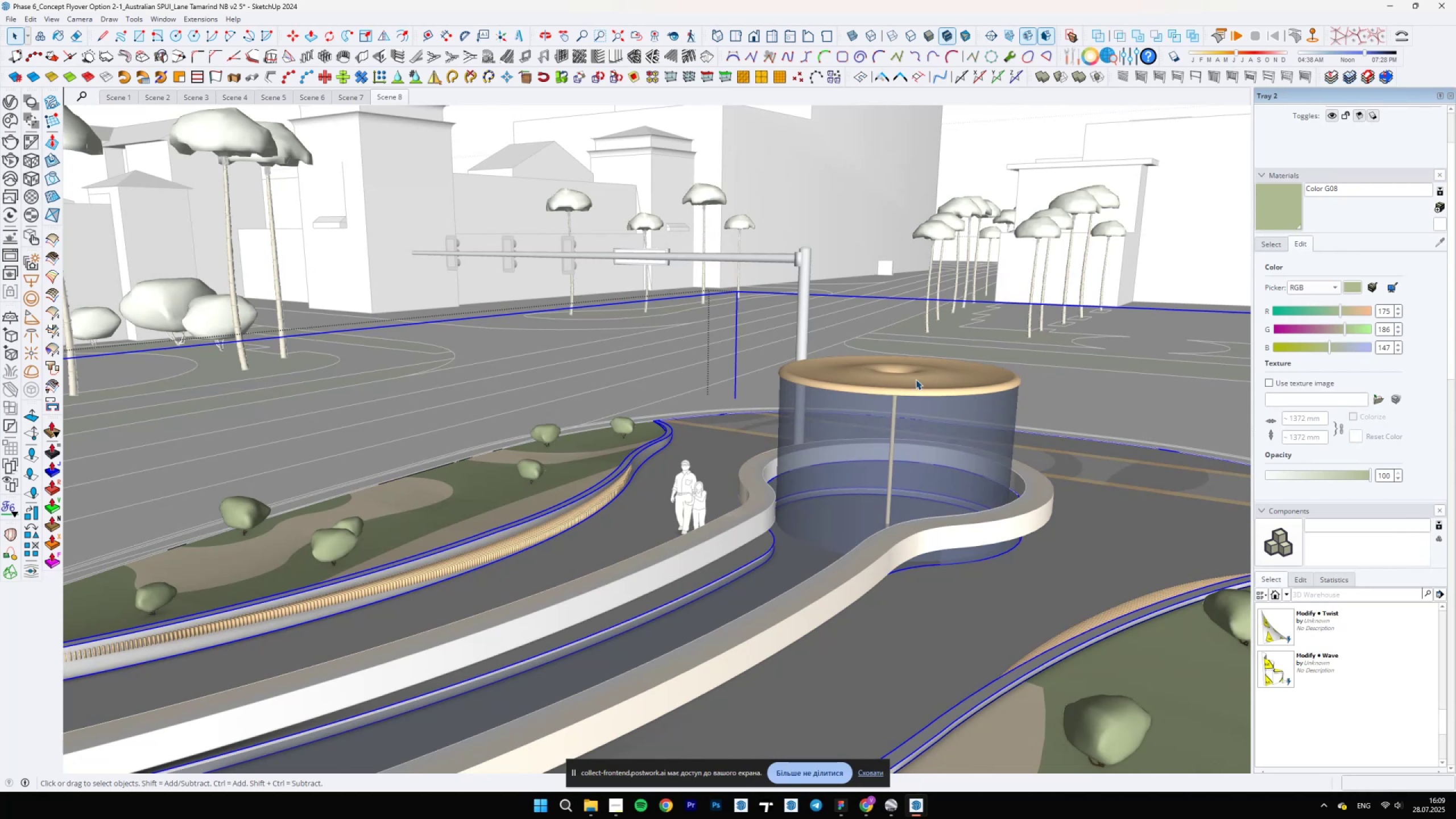 
double_click([916, 379])
 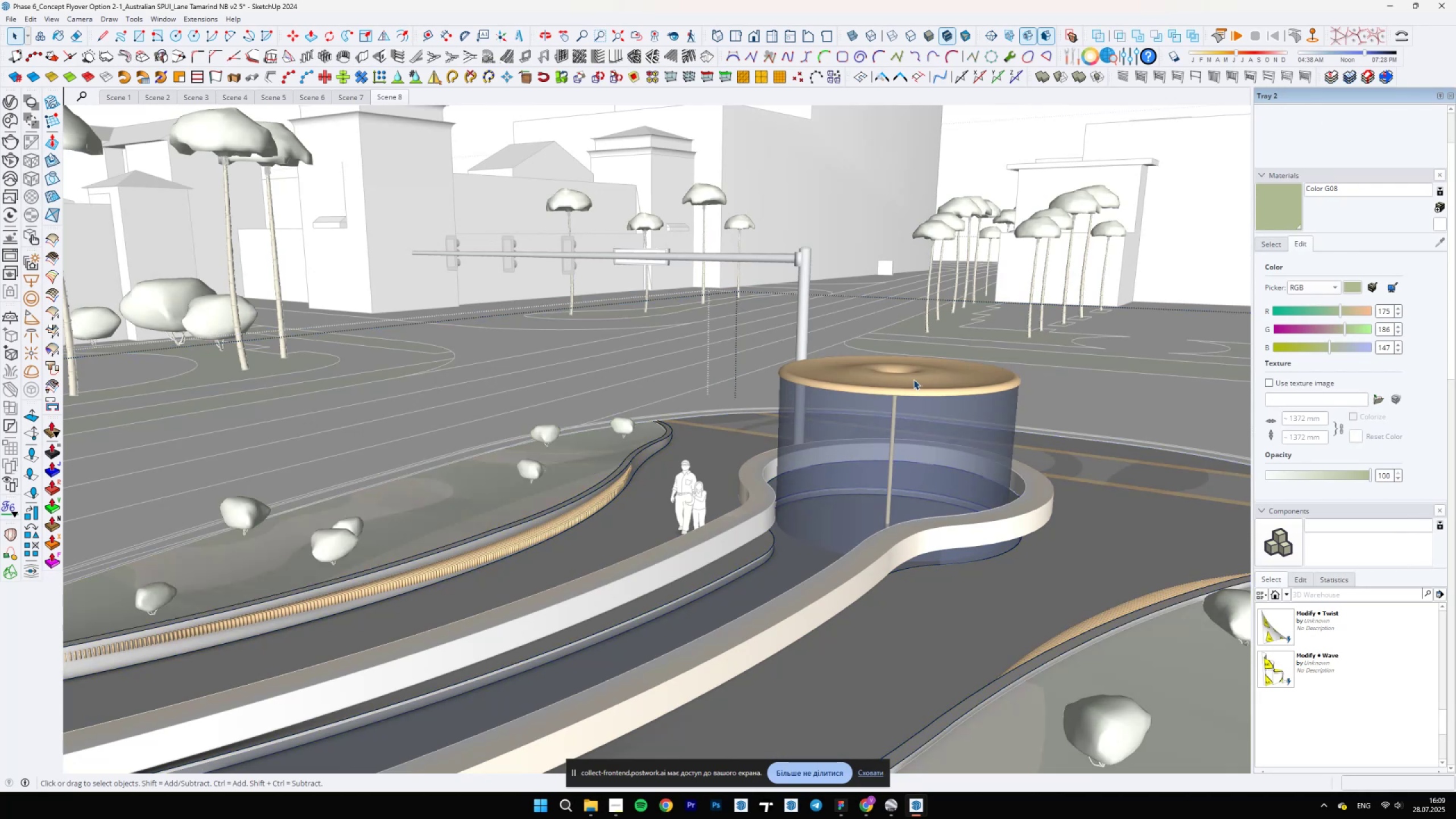 
left_click([894, 380])
 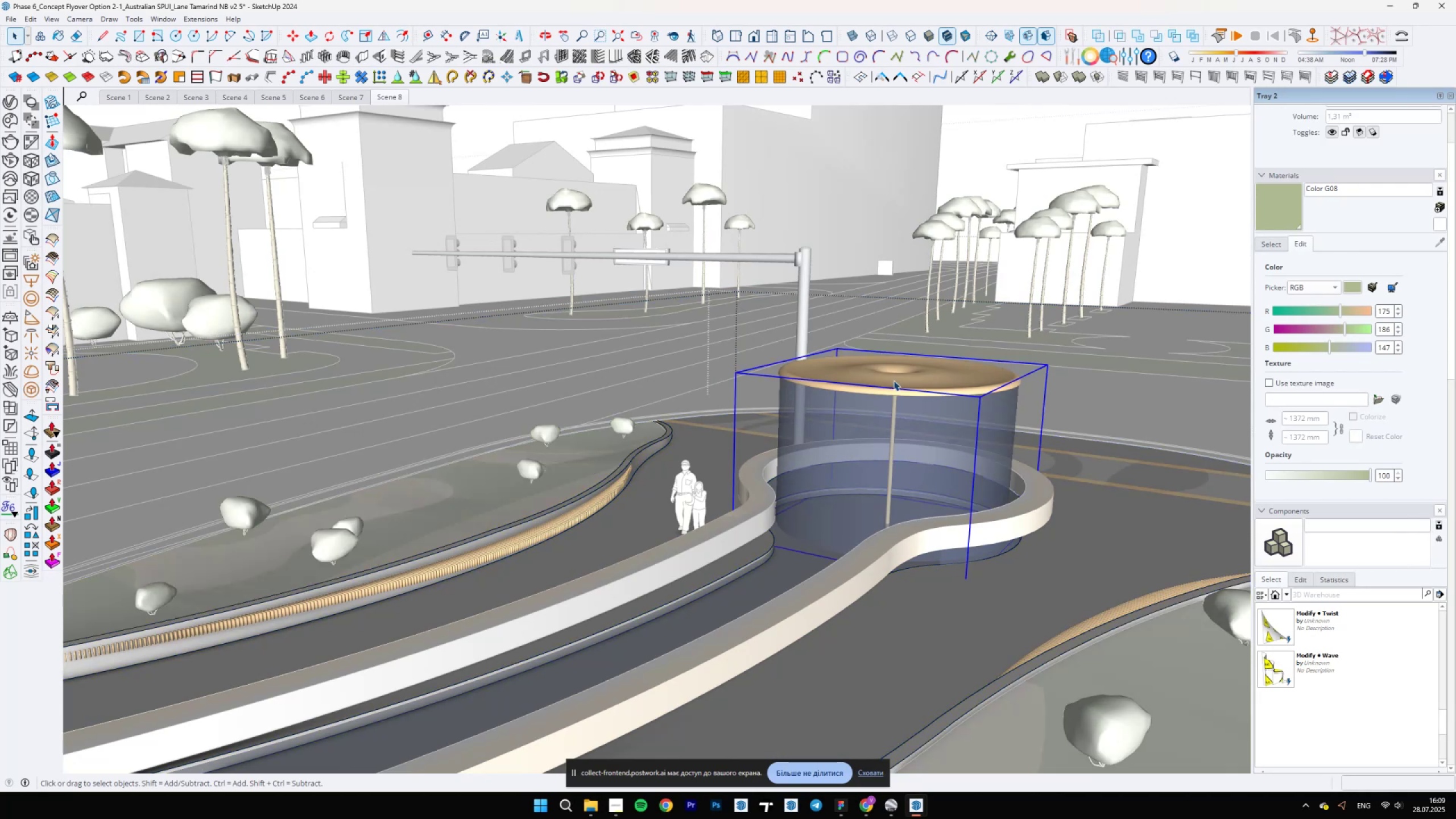 
scroll: coordinate [894, 380], scroll_direction: down, amount: 4.0
 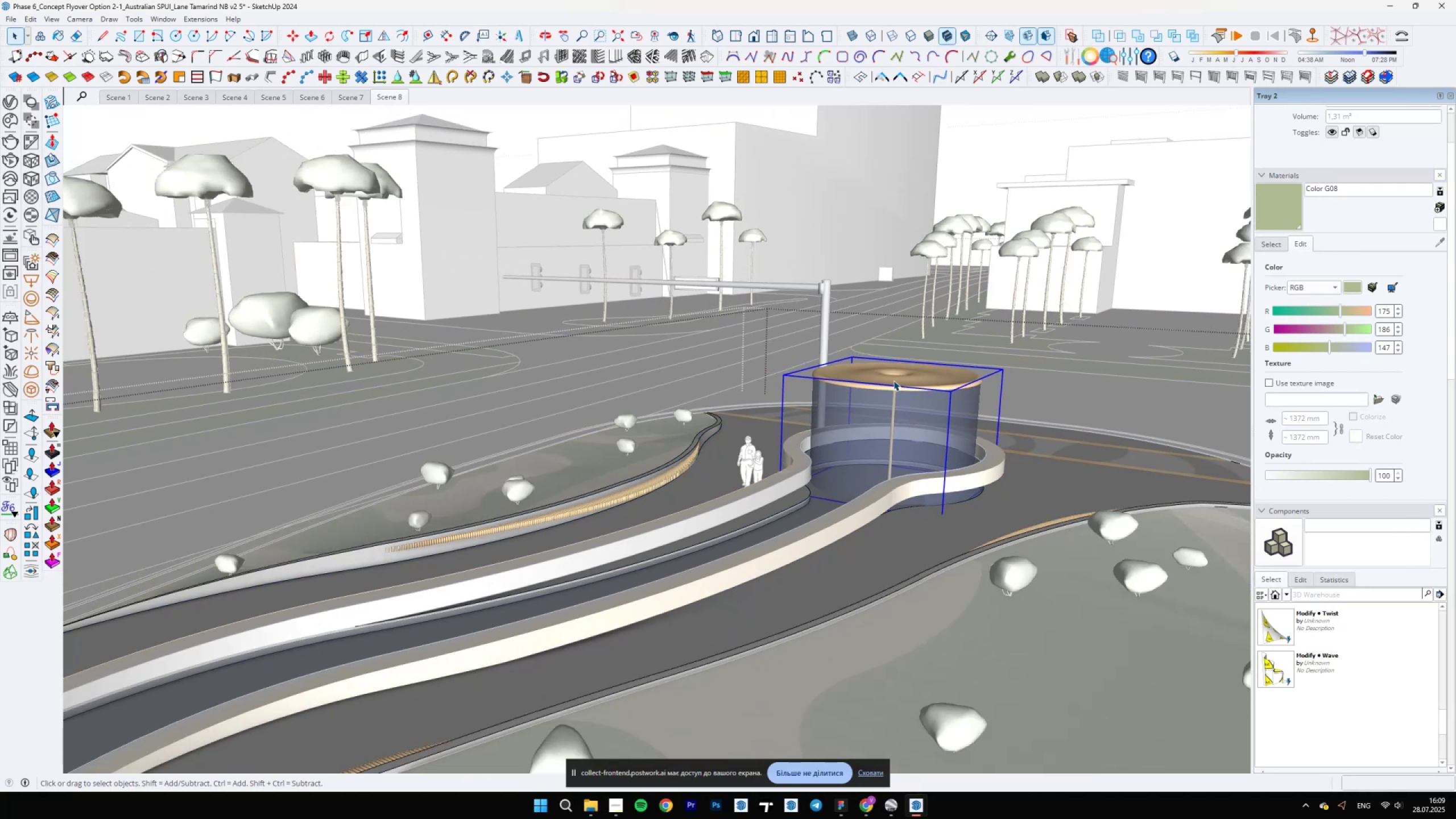 
double_click([894, 380])
 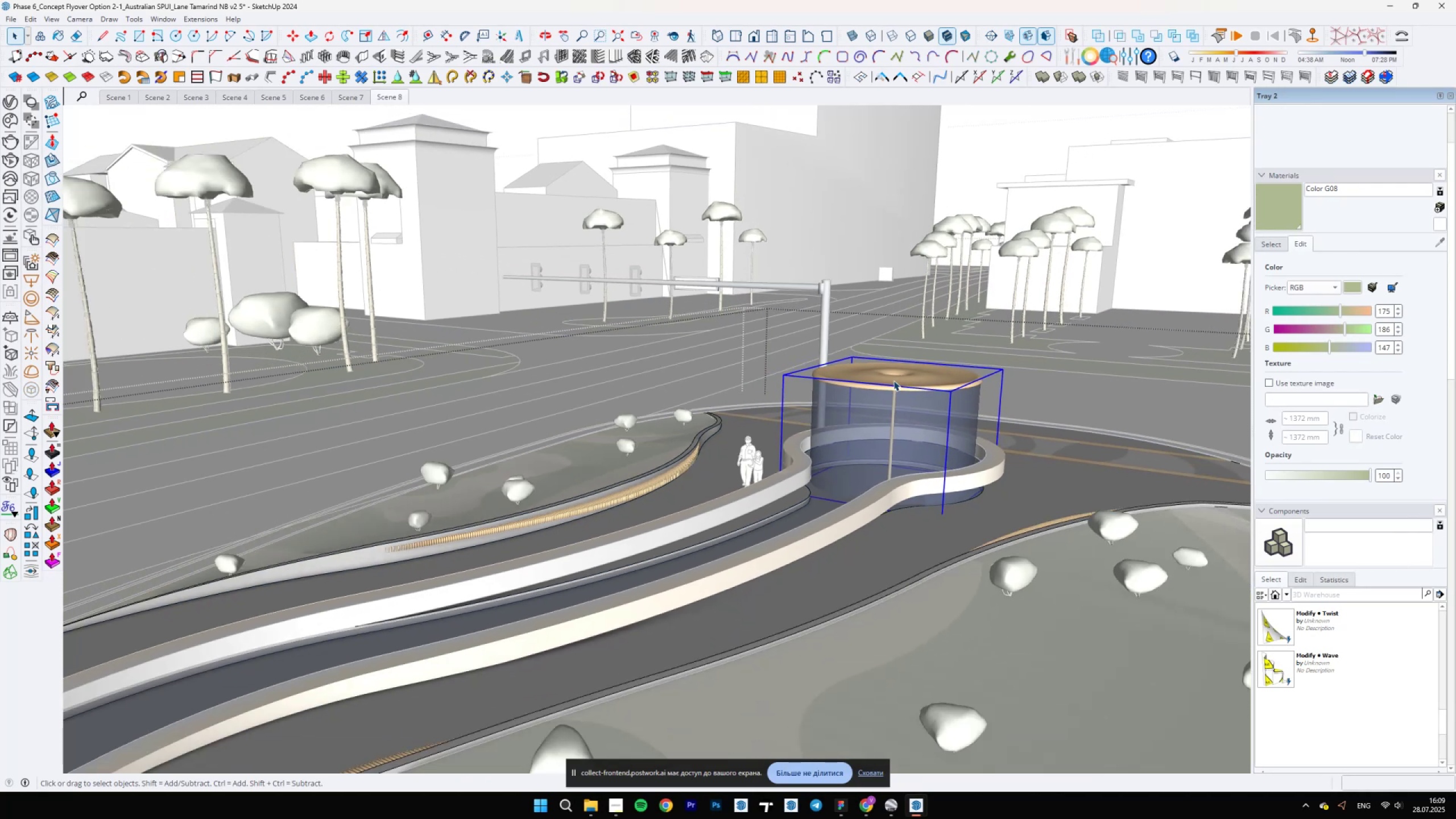 
left_click([894, 380])
 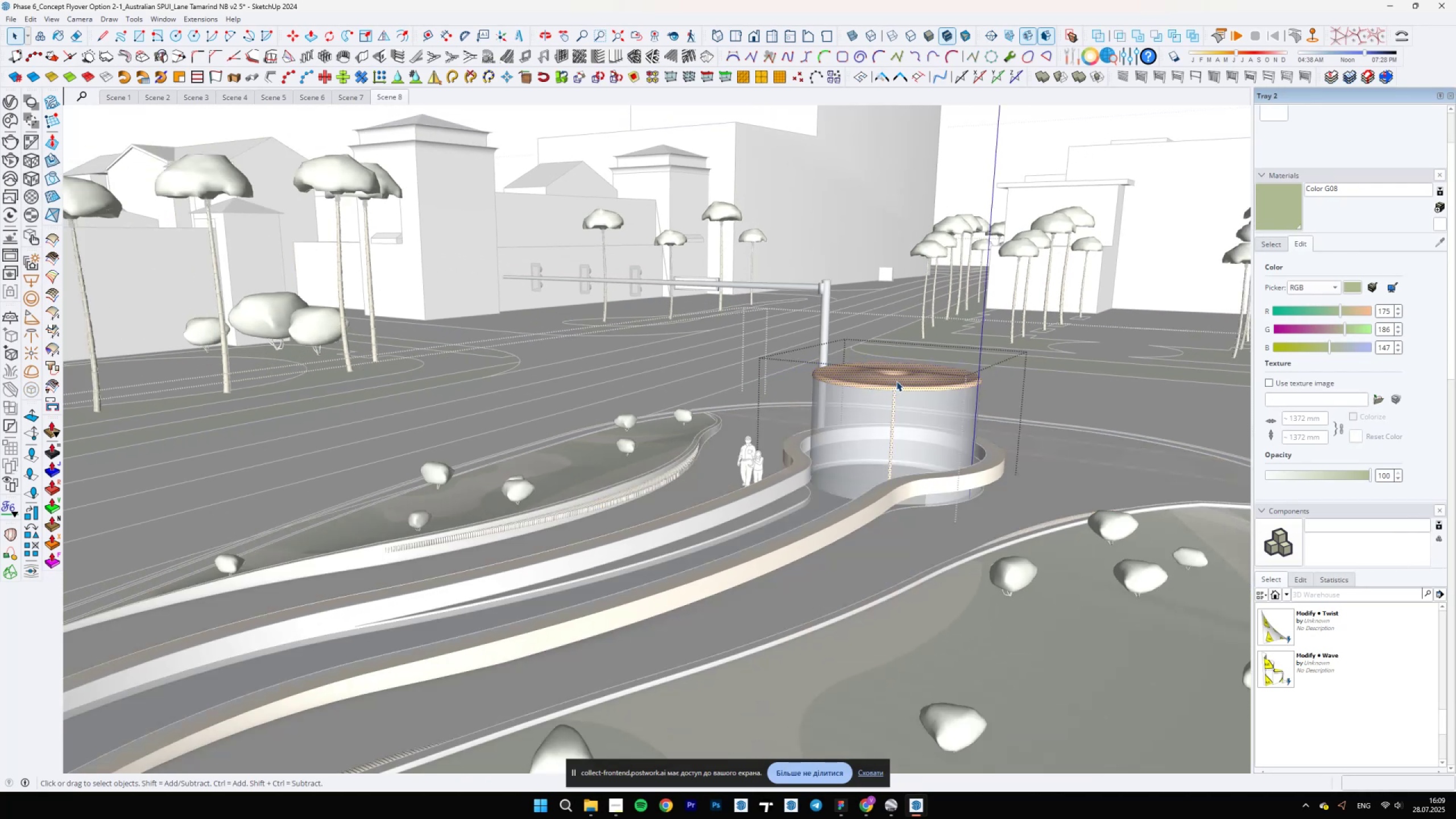 
key(Backslash)
 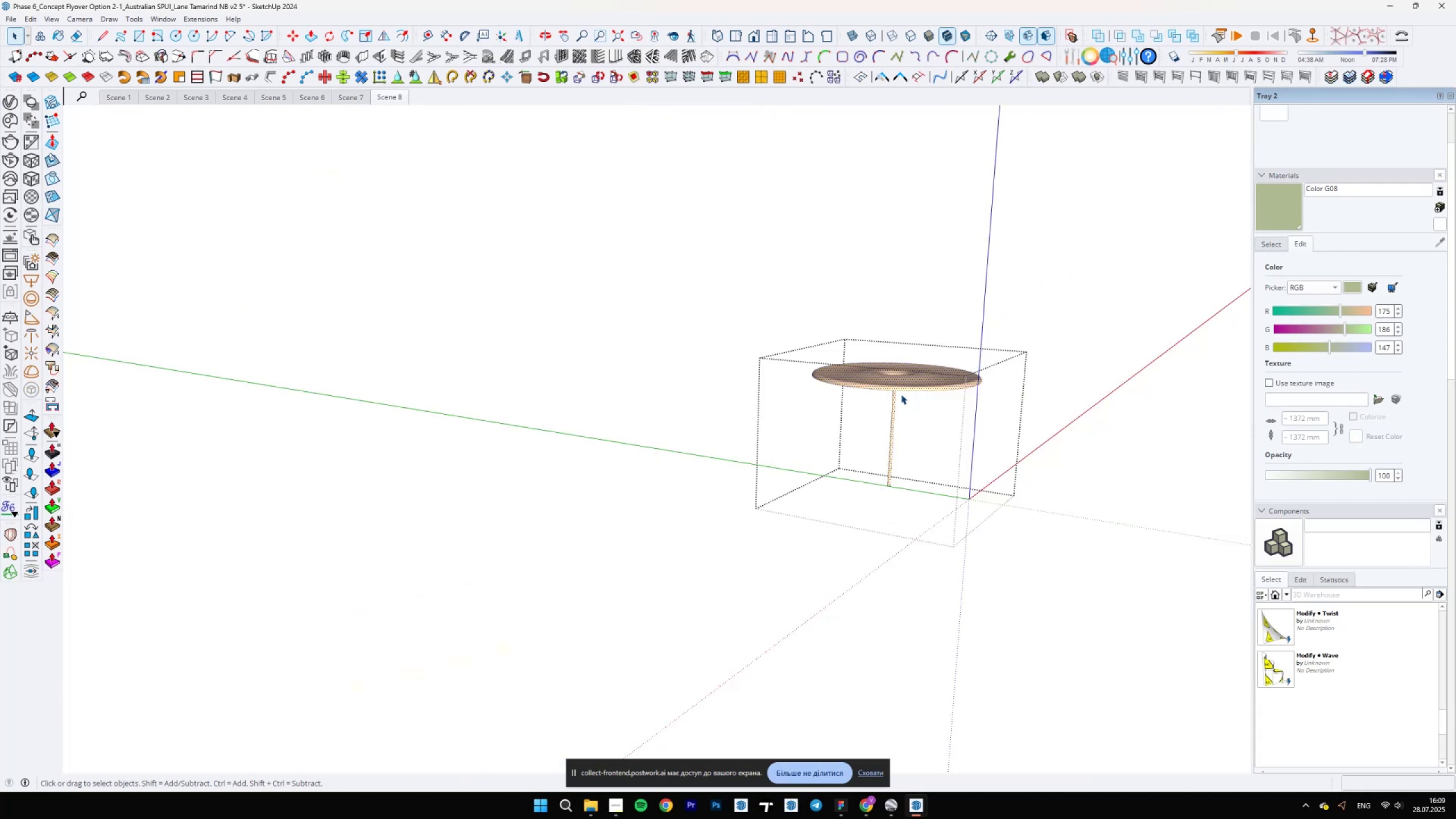 
scroll: coordinate [901, 394], scroll_direction: down, amount: 1.0
 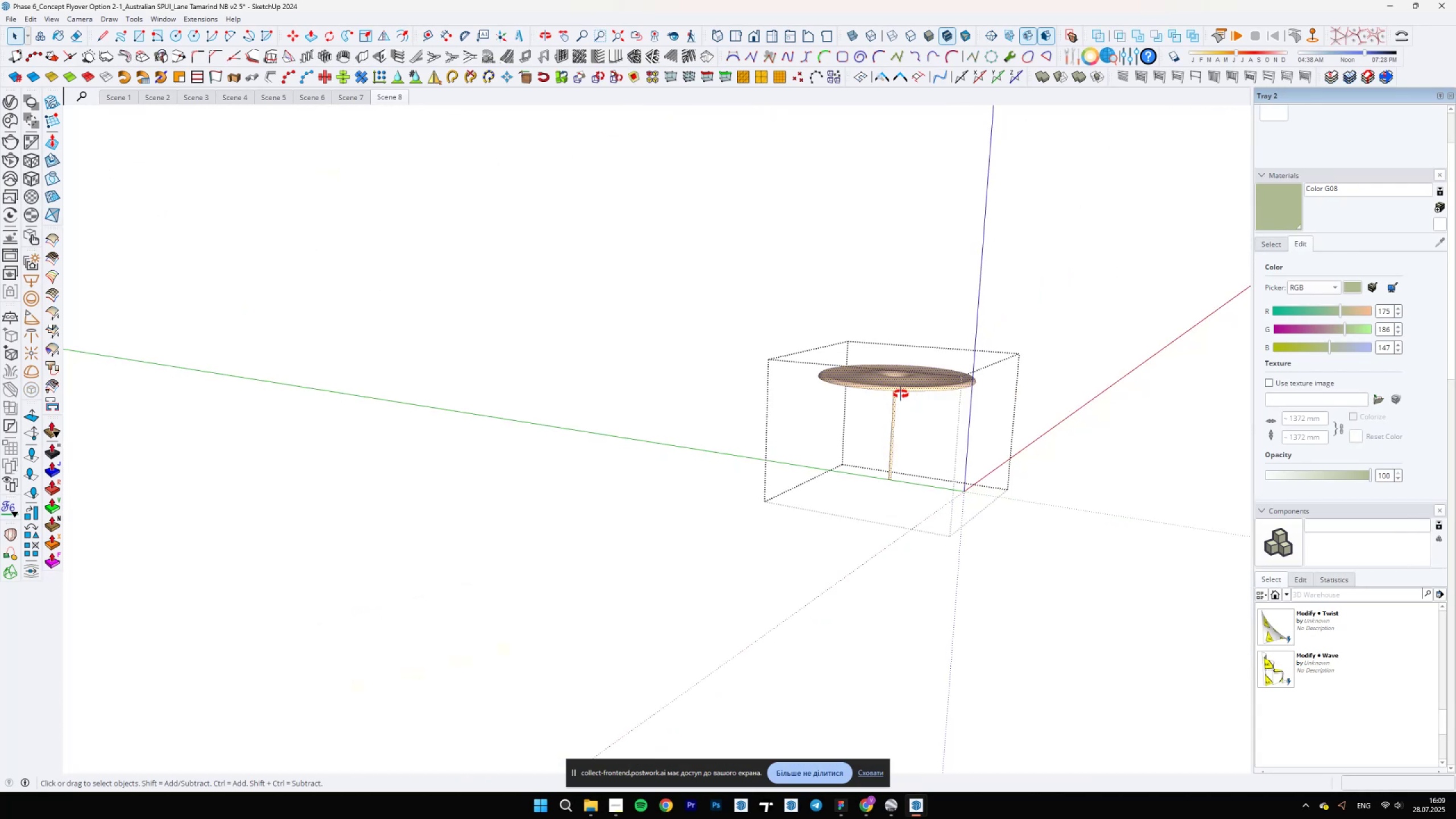 
key(Escape)
 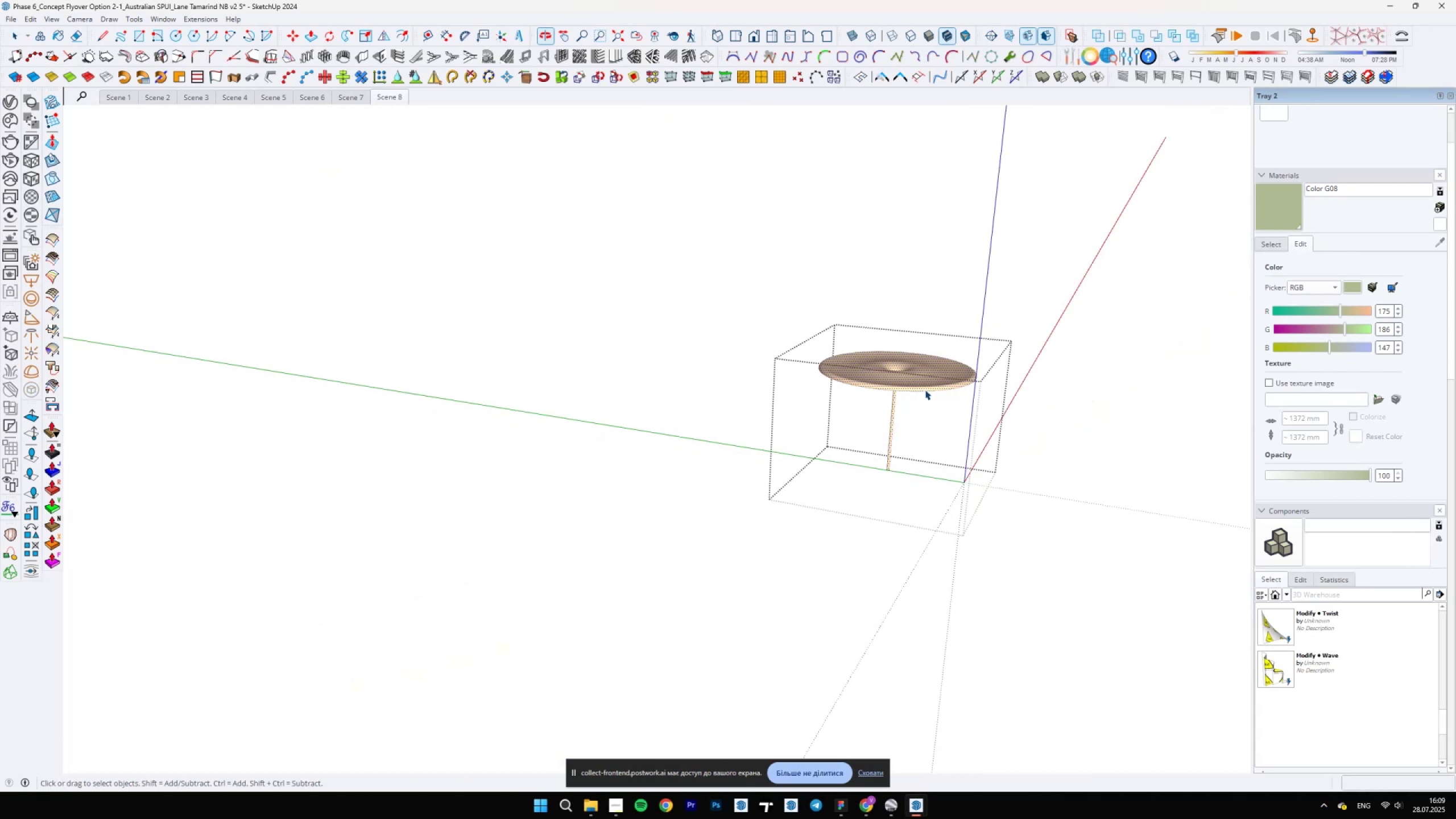 
left_click([919, 377])
 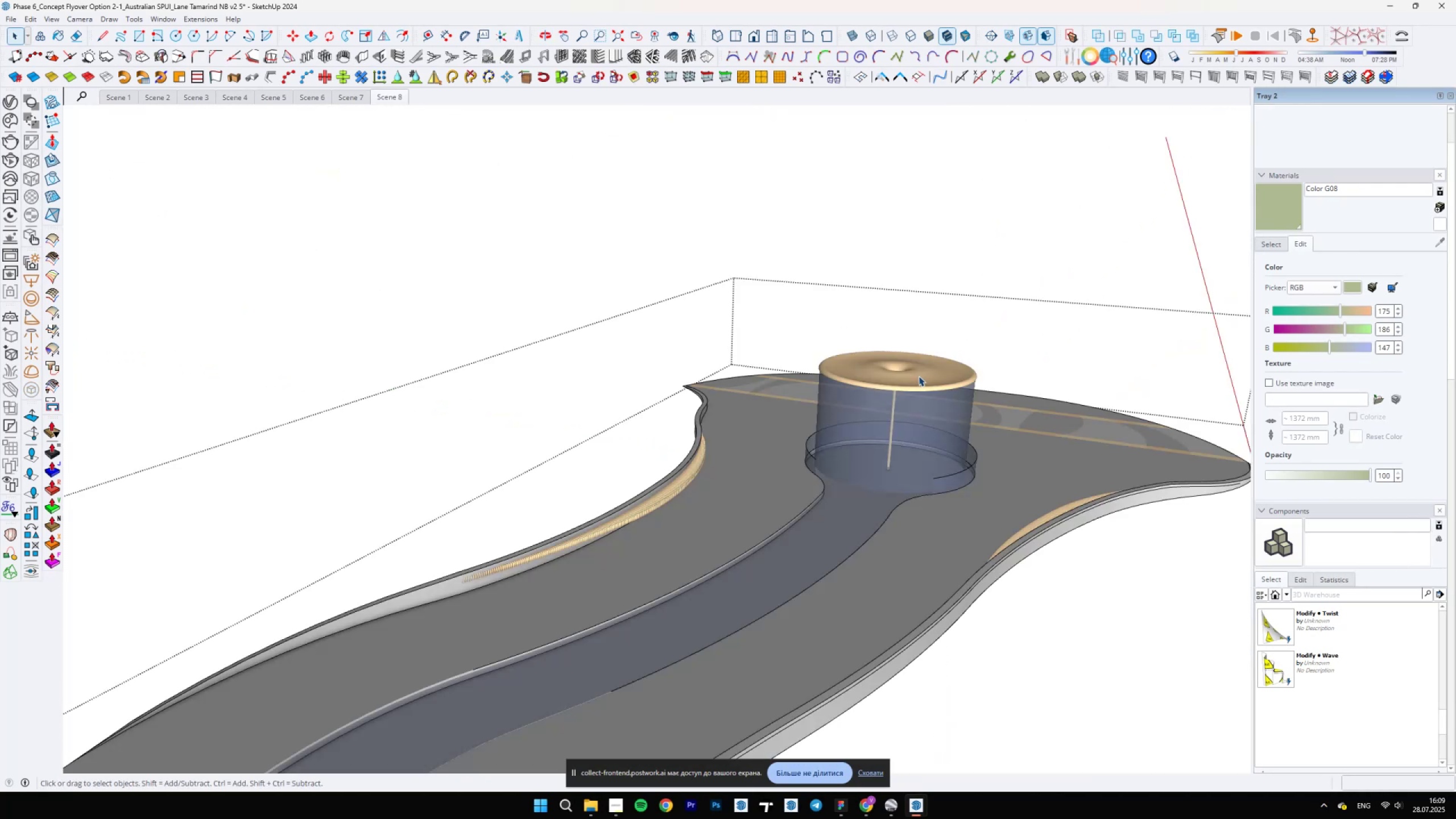 
key(Control+C)
 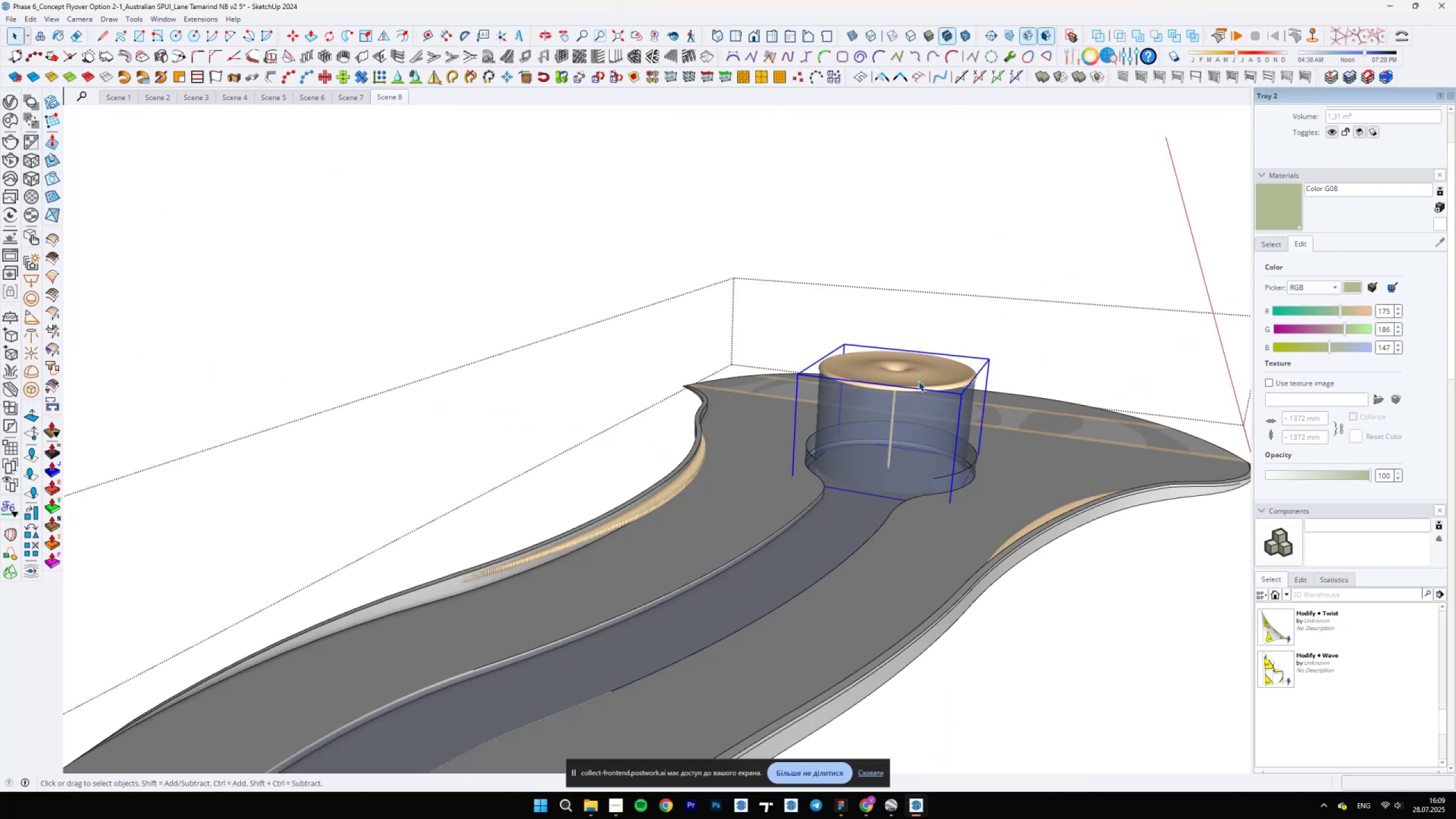 
scroll: coordinate [924, 471], scroll_direction: down, amount: 24.0
 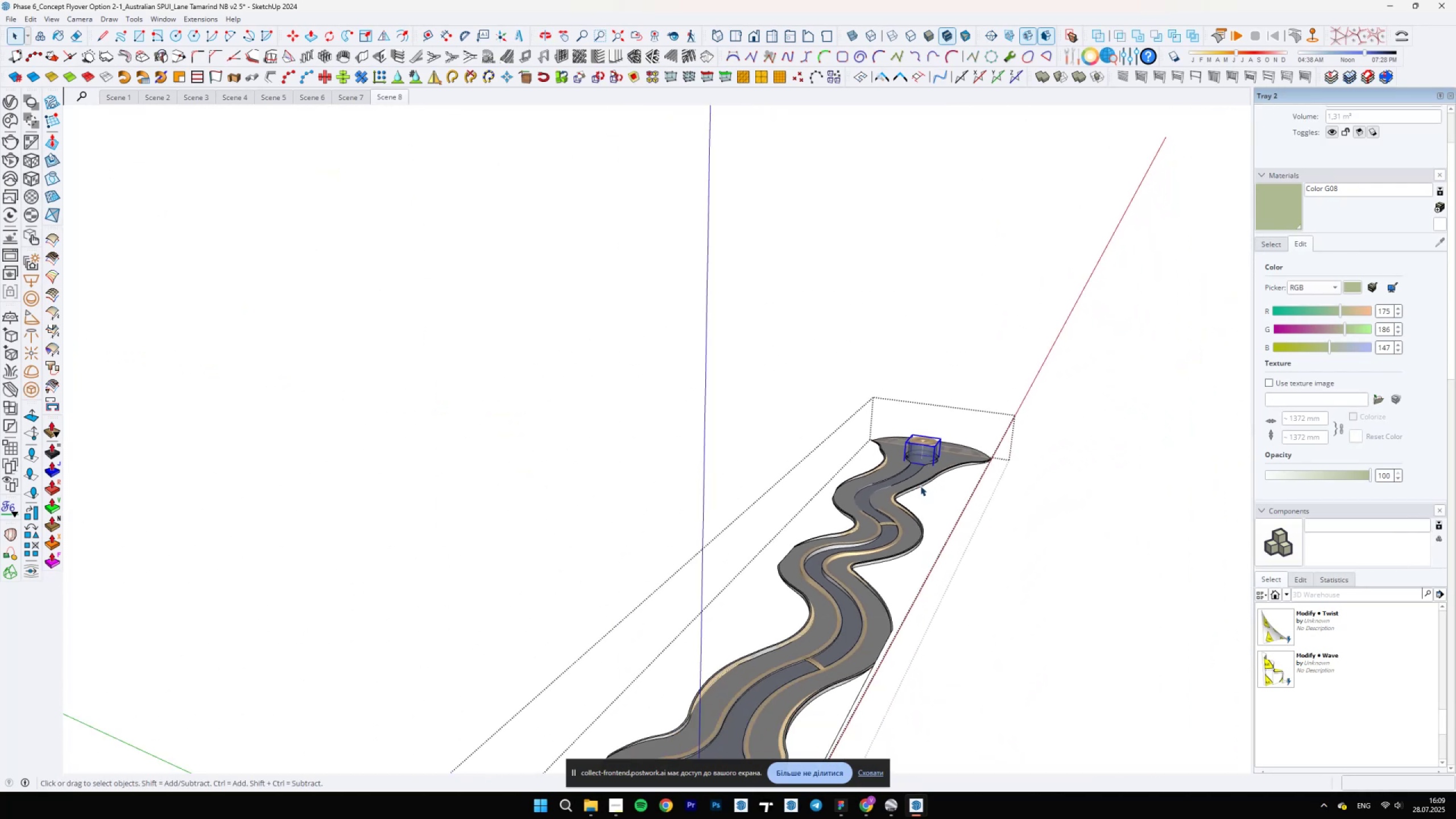 
key(Escape)
 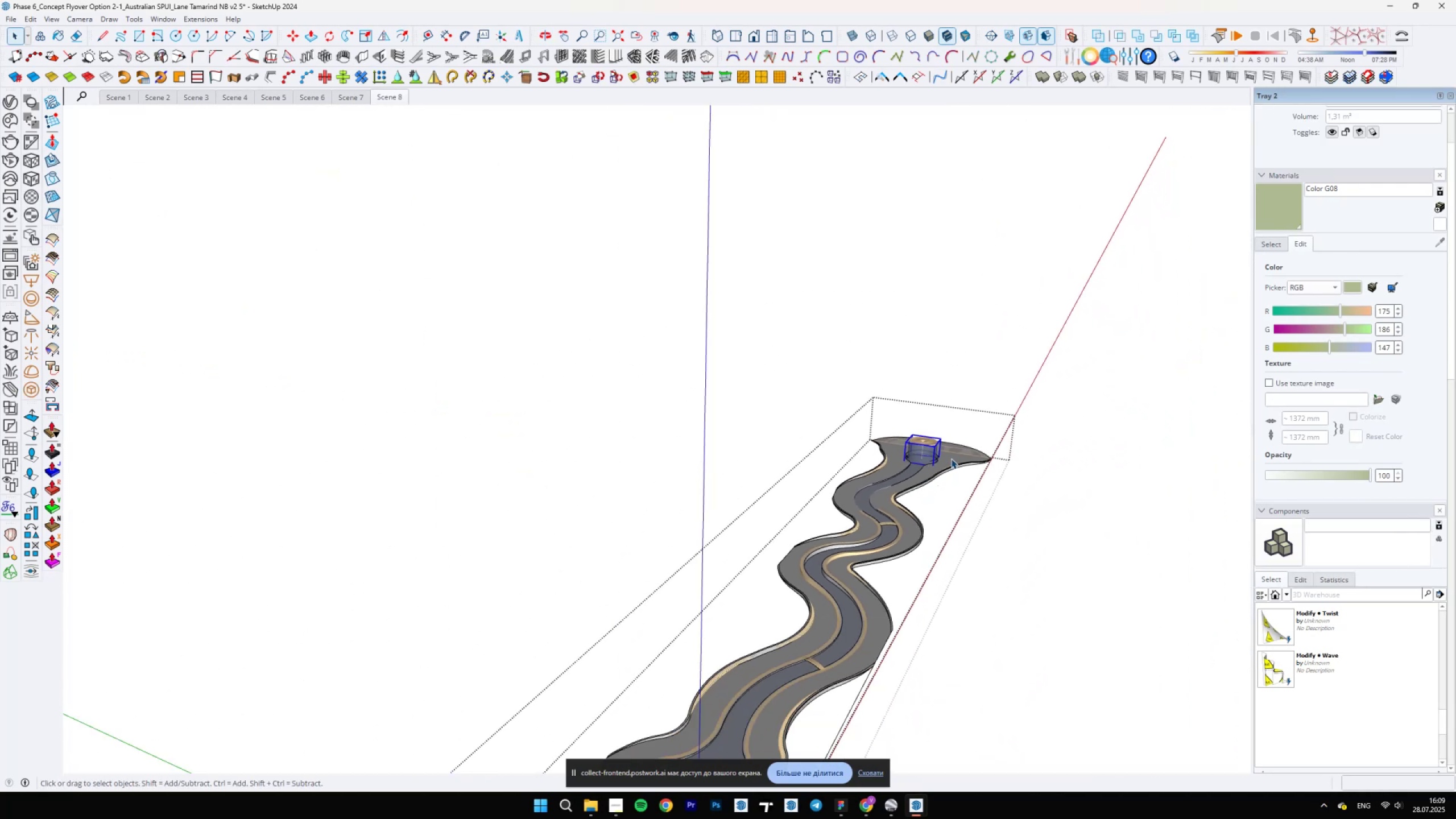 
scroll: coordinate [884, 472], scroll_direction: up, amount: 18.0
 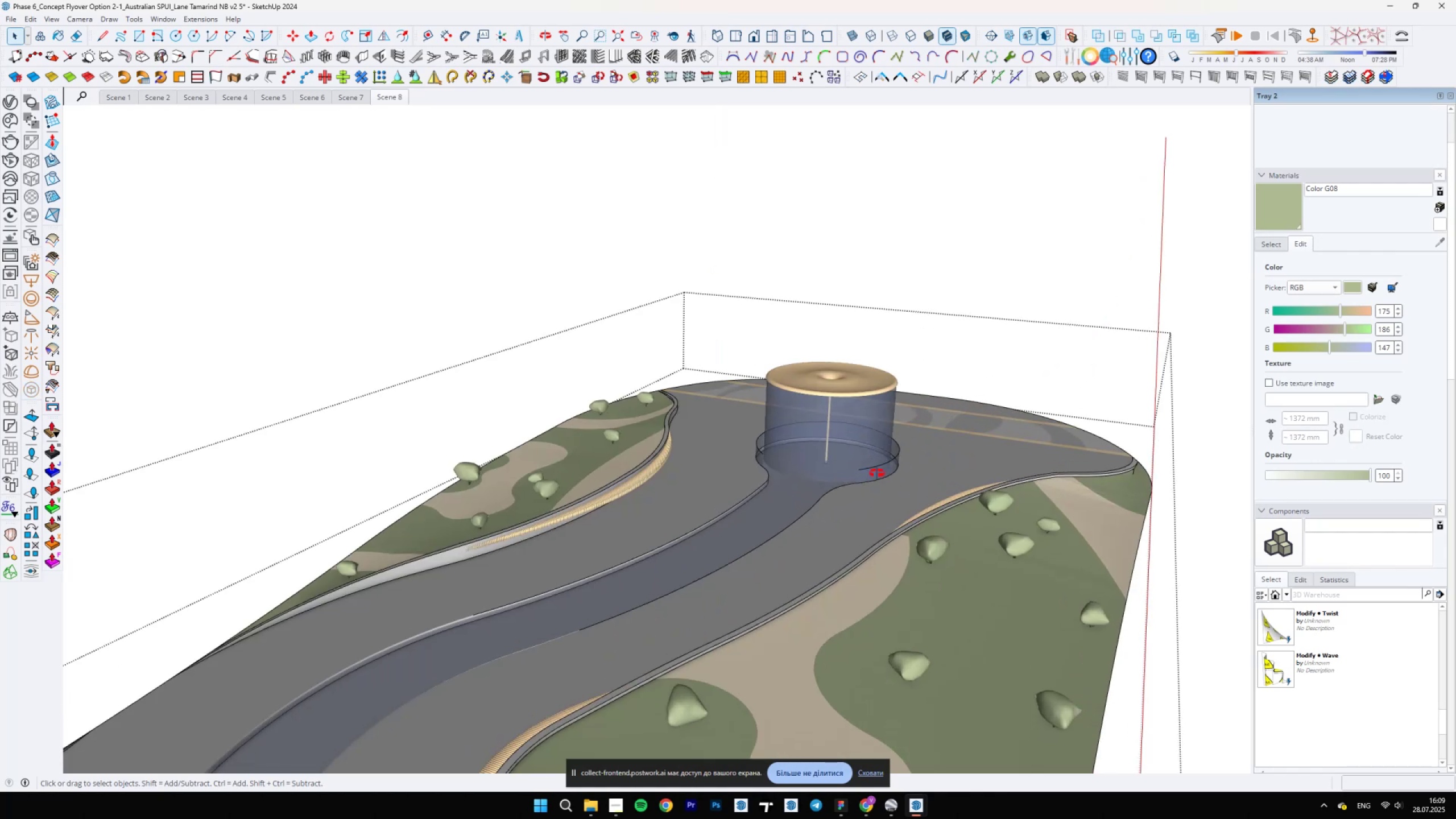 
key(Escape)
 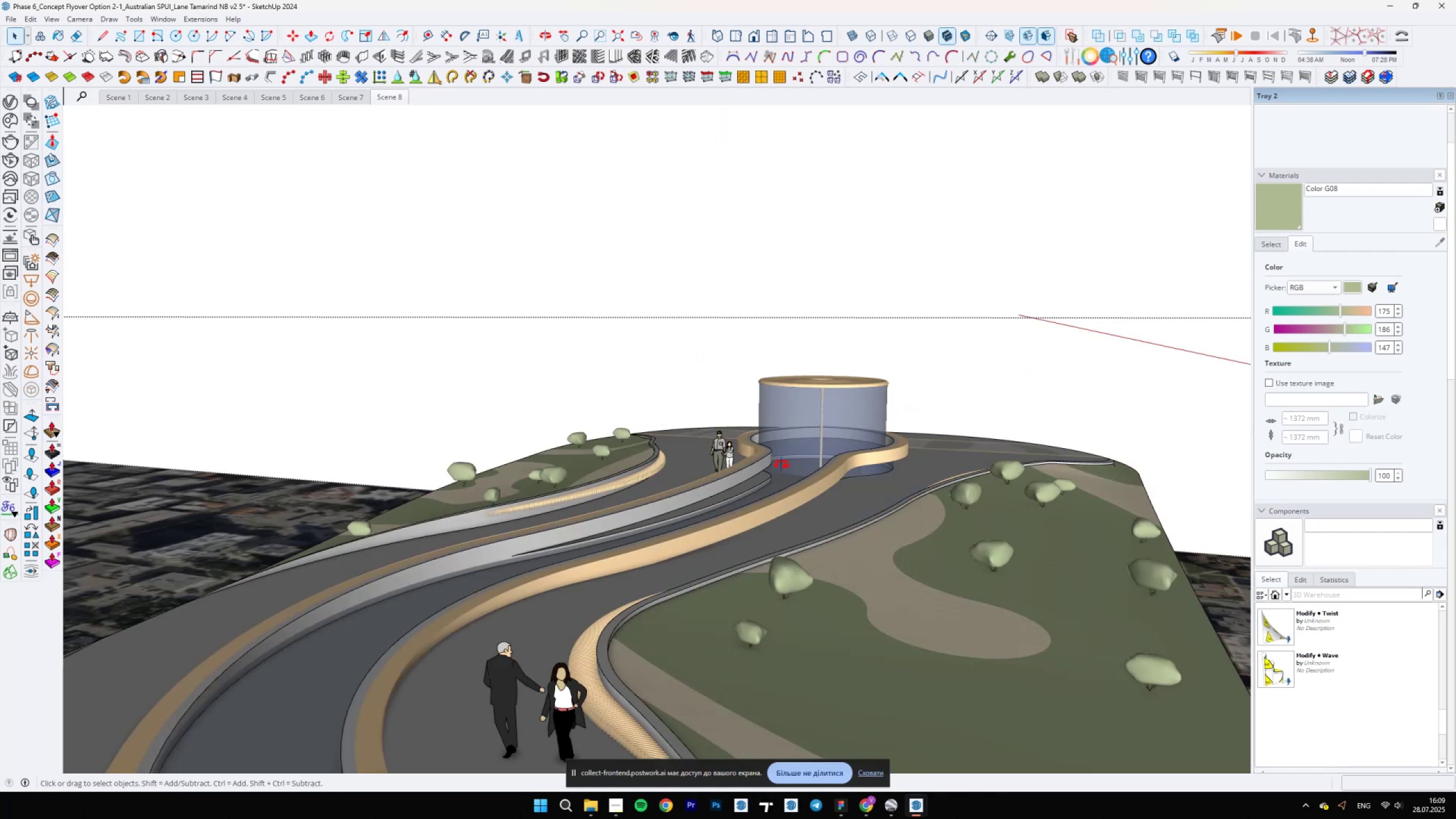 
scroll: coordinate [430, 544], scroll_direction: down, amount: 19.0
 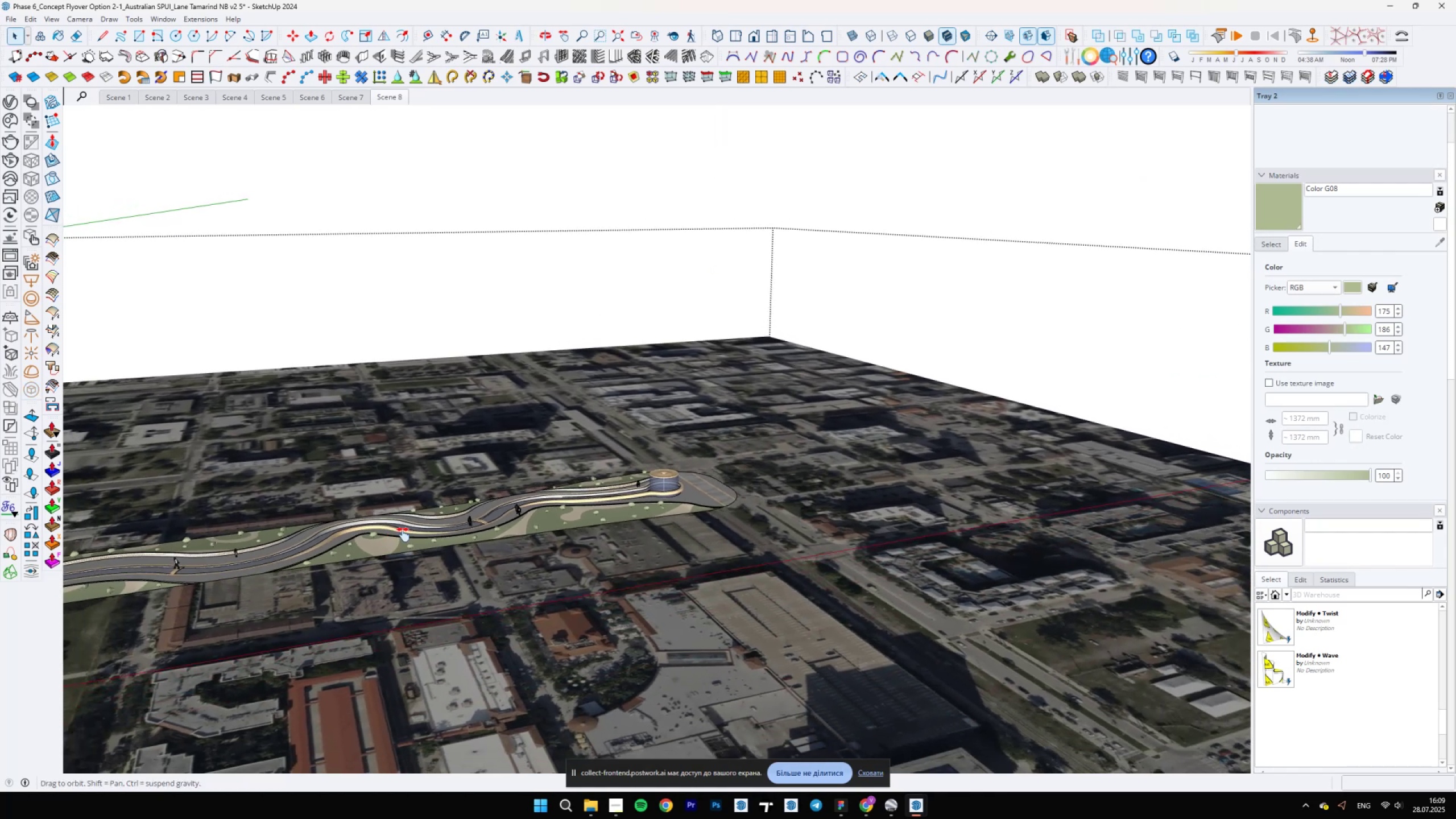 
hold_key(key=ShiftLeft, duration=0.7)
 